 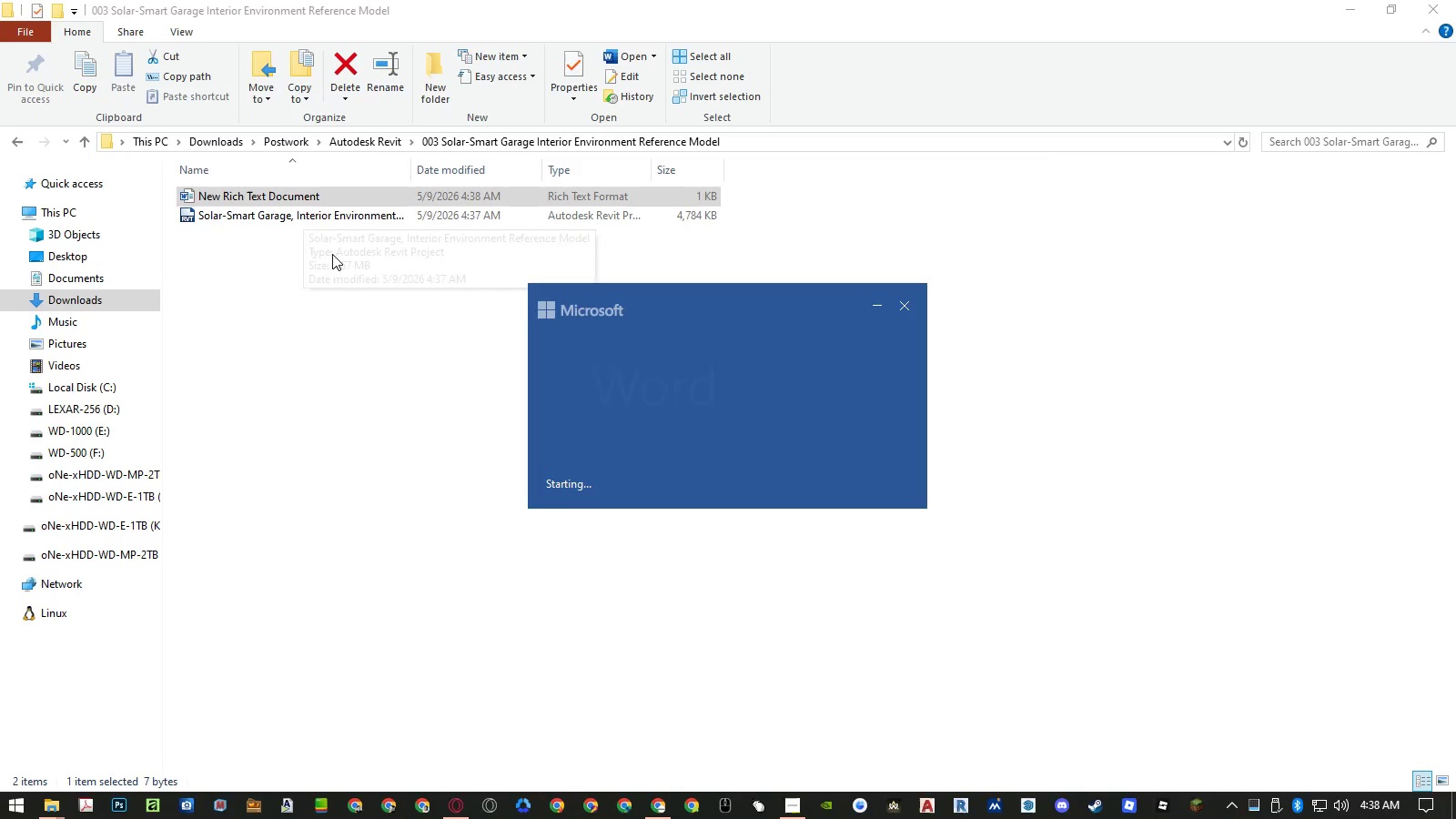 
key(Control+ControlLeft)
 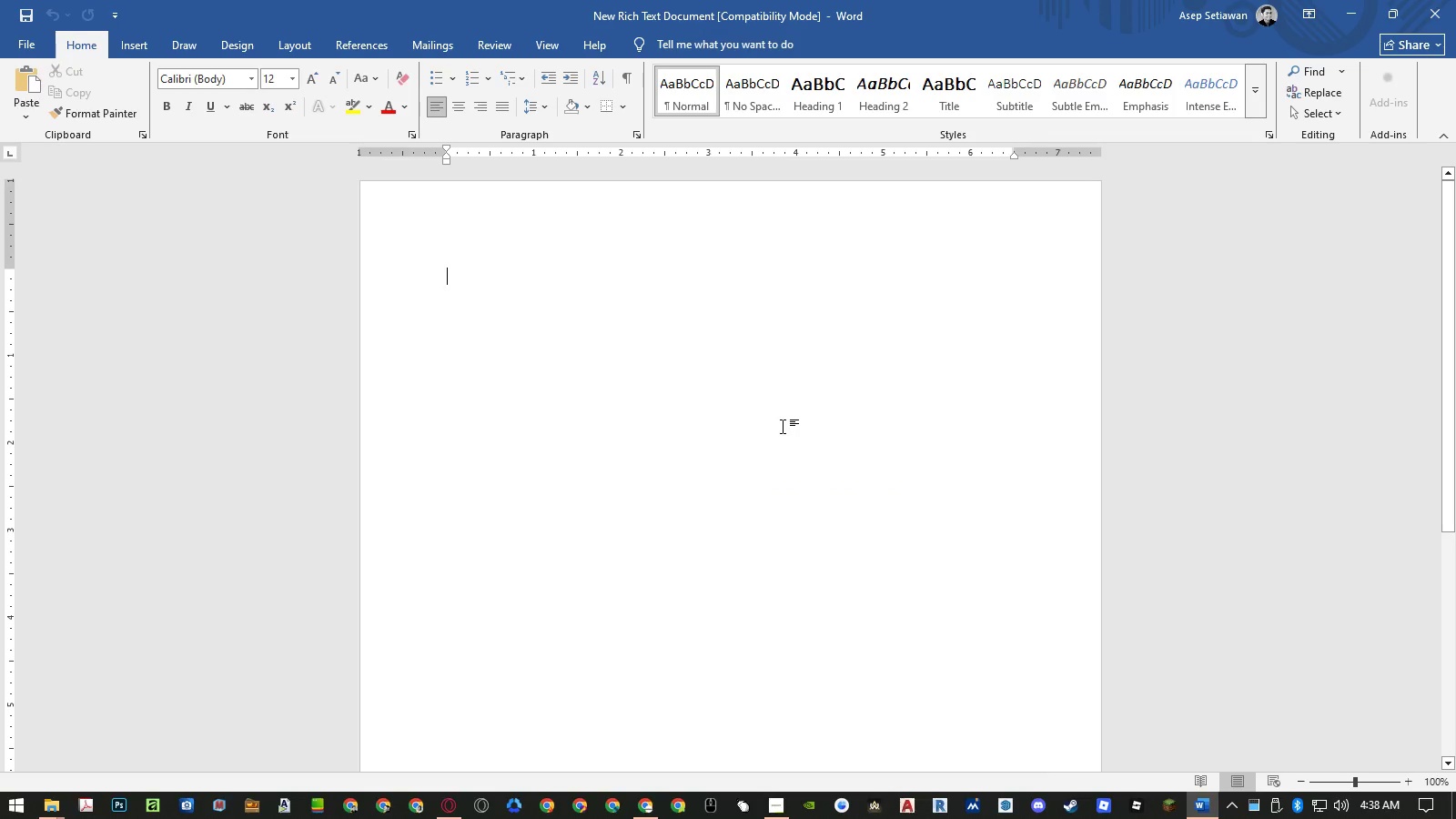 
key(Control+Shift+ShiftLeft)
 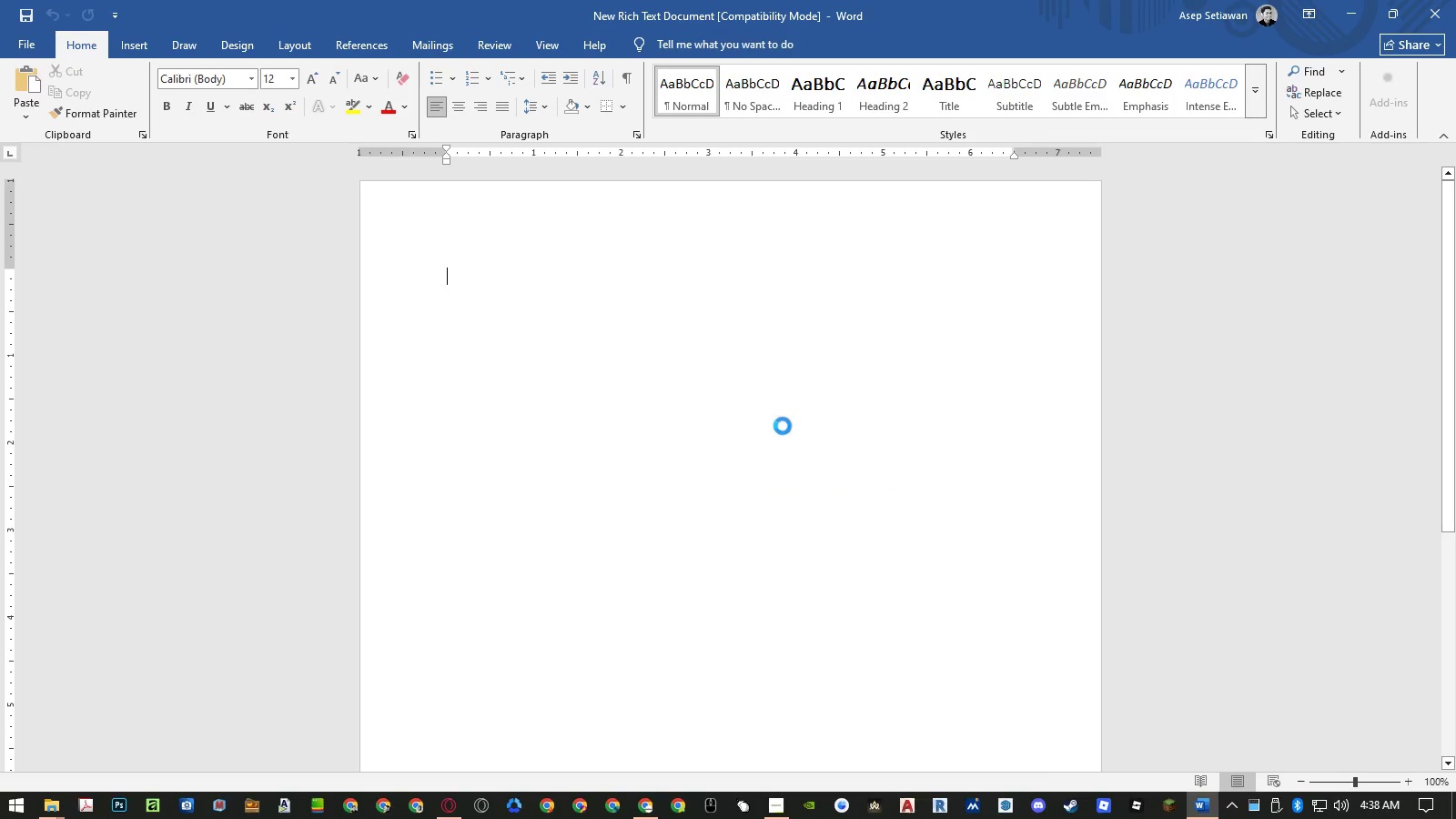 
key(Control+Shift+V)
 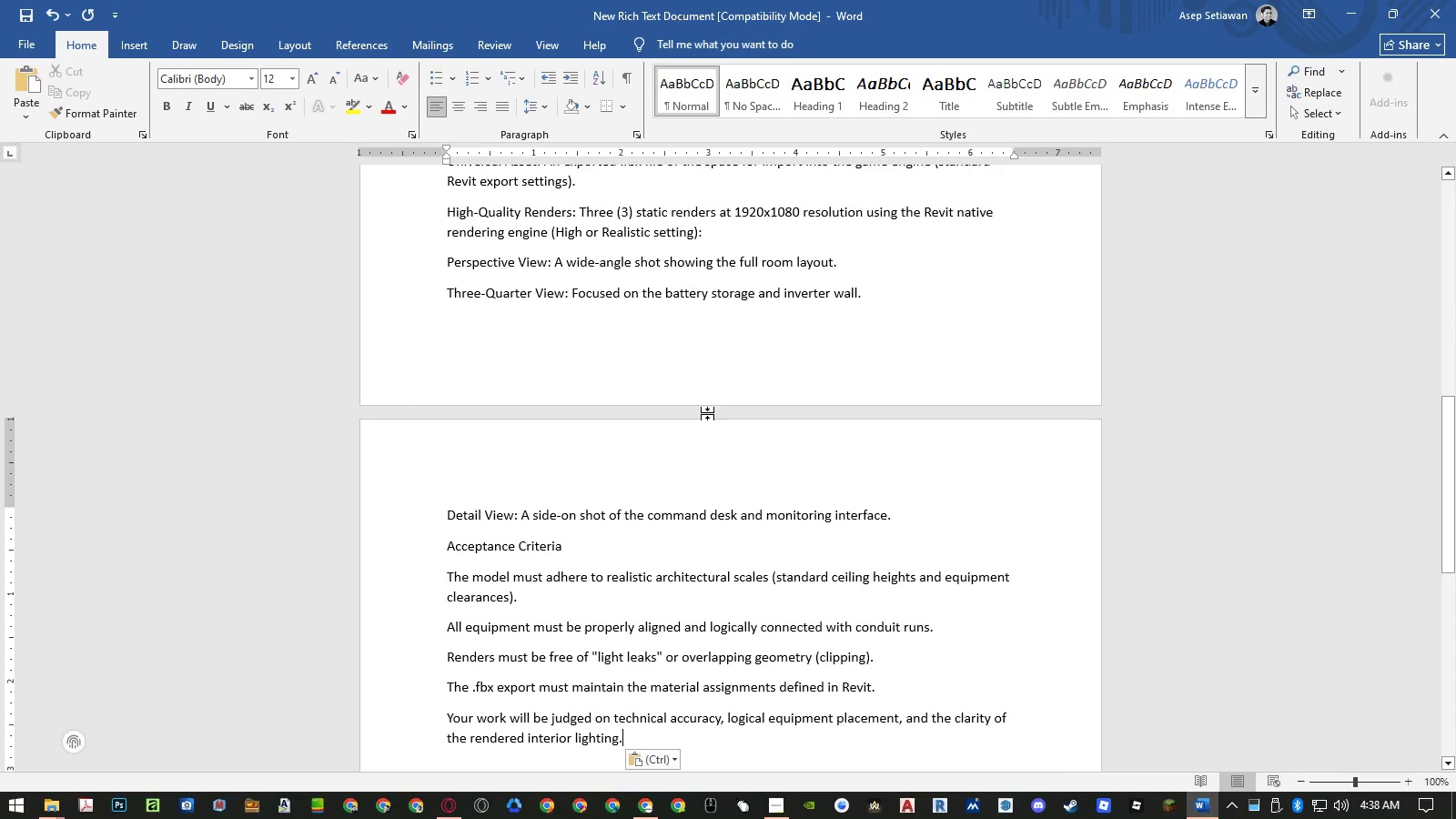 
key(Control+S)
 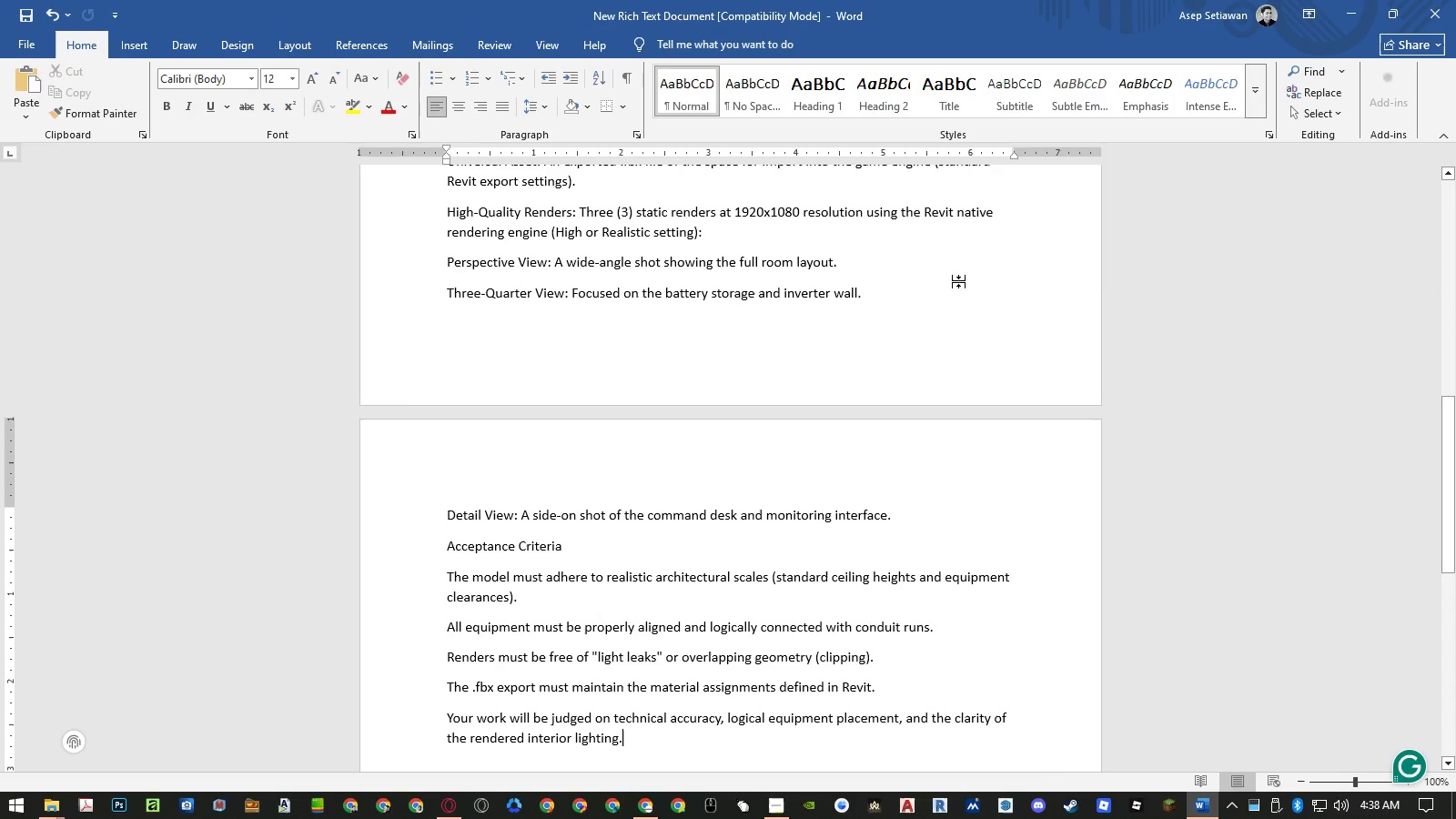 
scroll: coordinate [644, 330], scroll_direction: up, amount: 12.0
 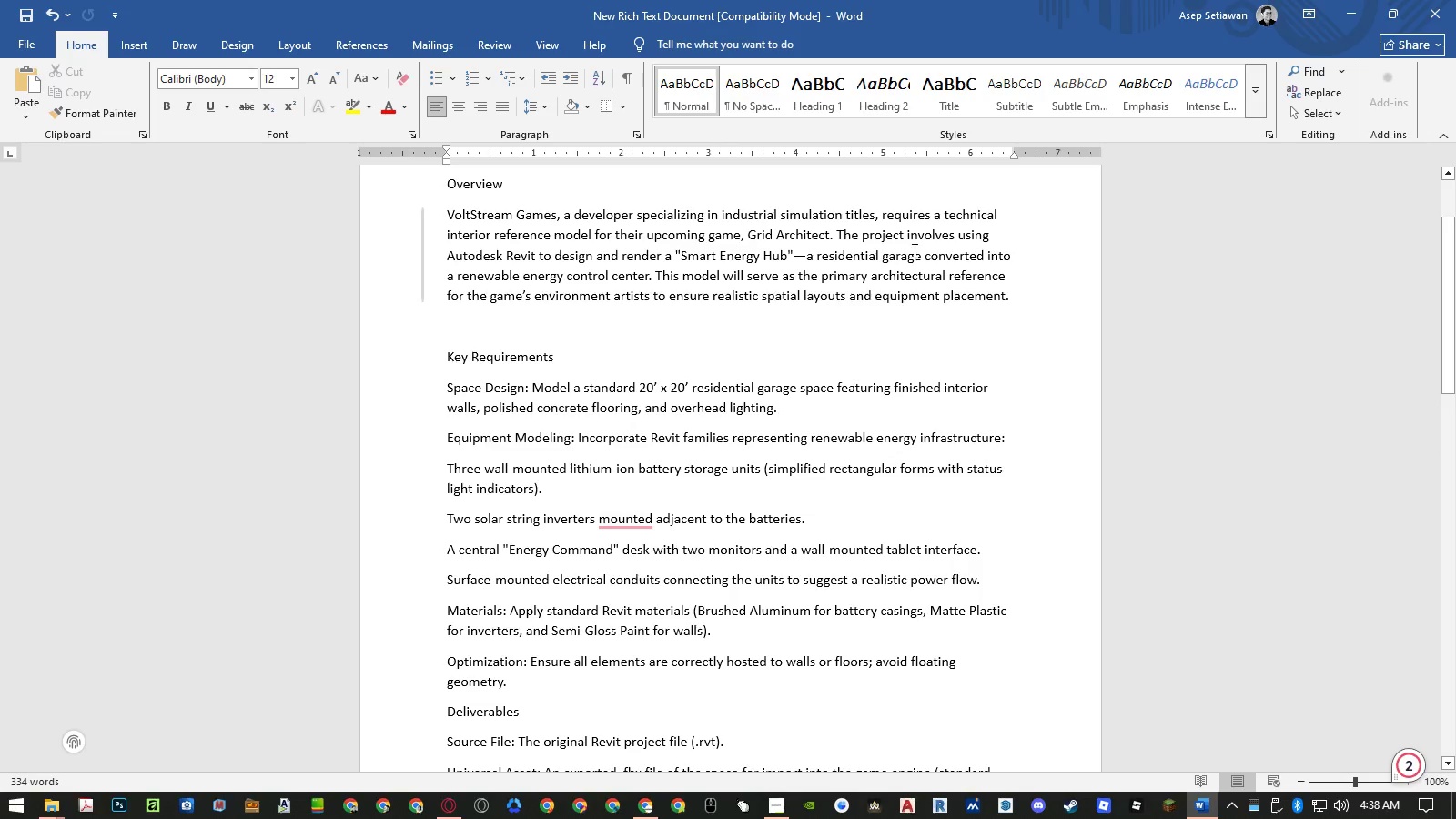 
key(Control+Z)
 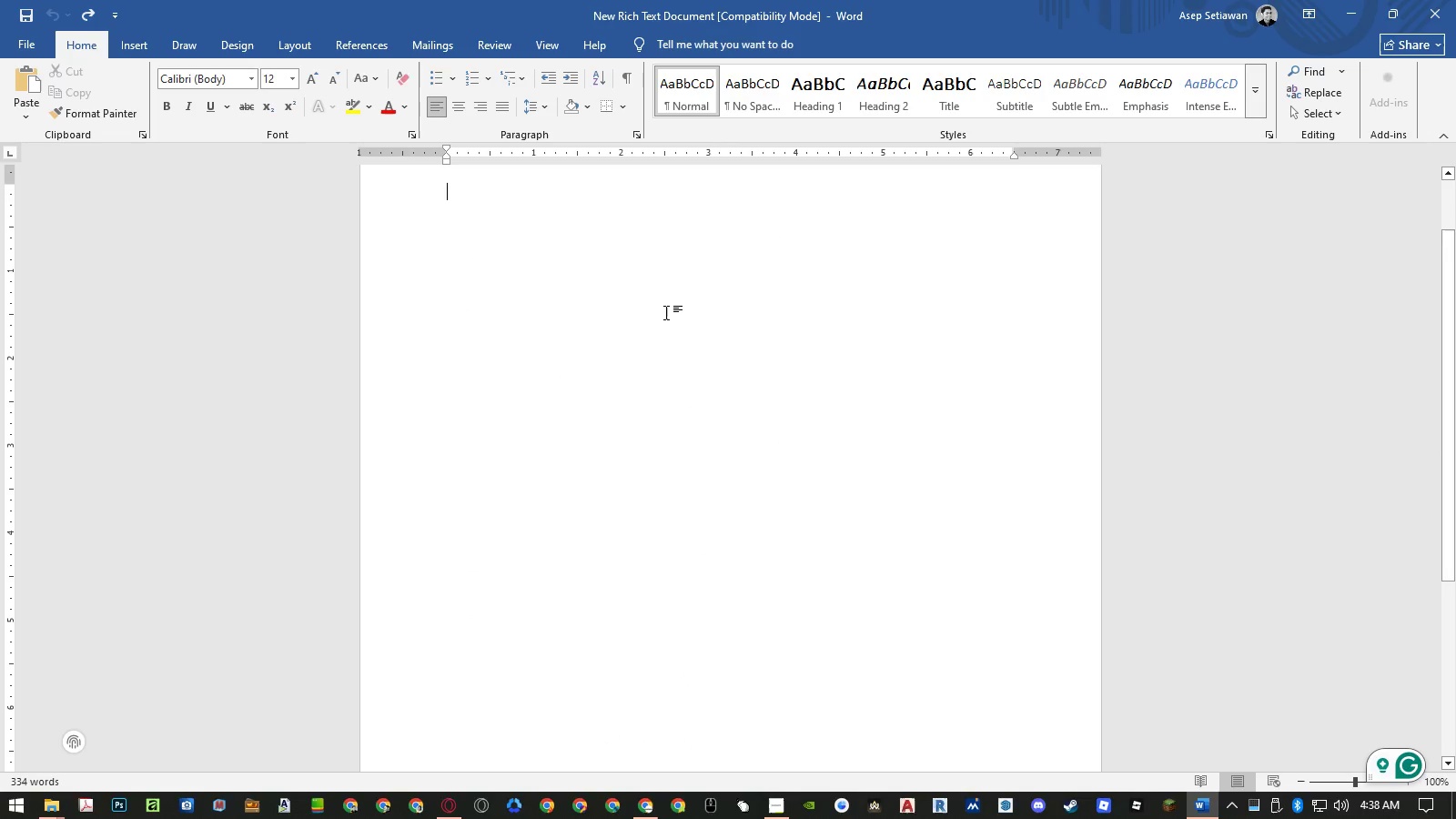 
key(Control+V)
 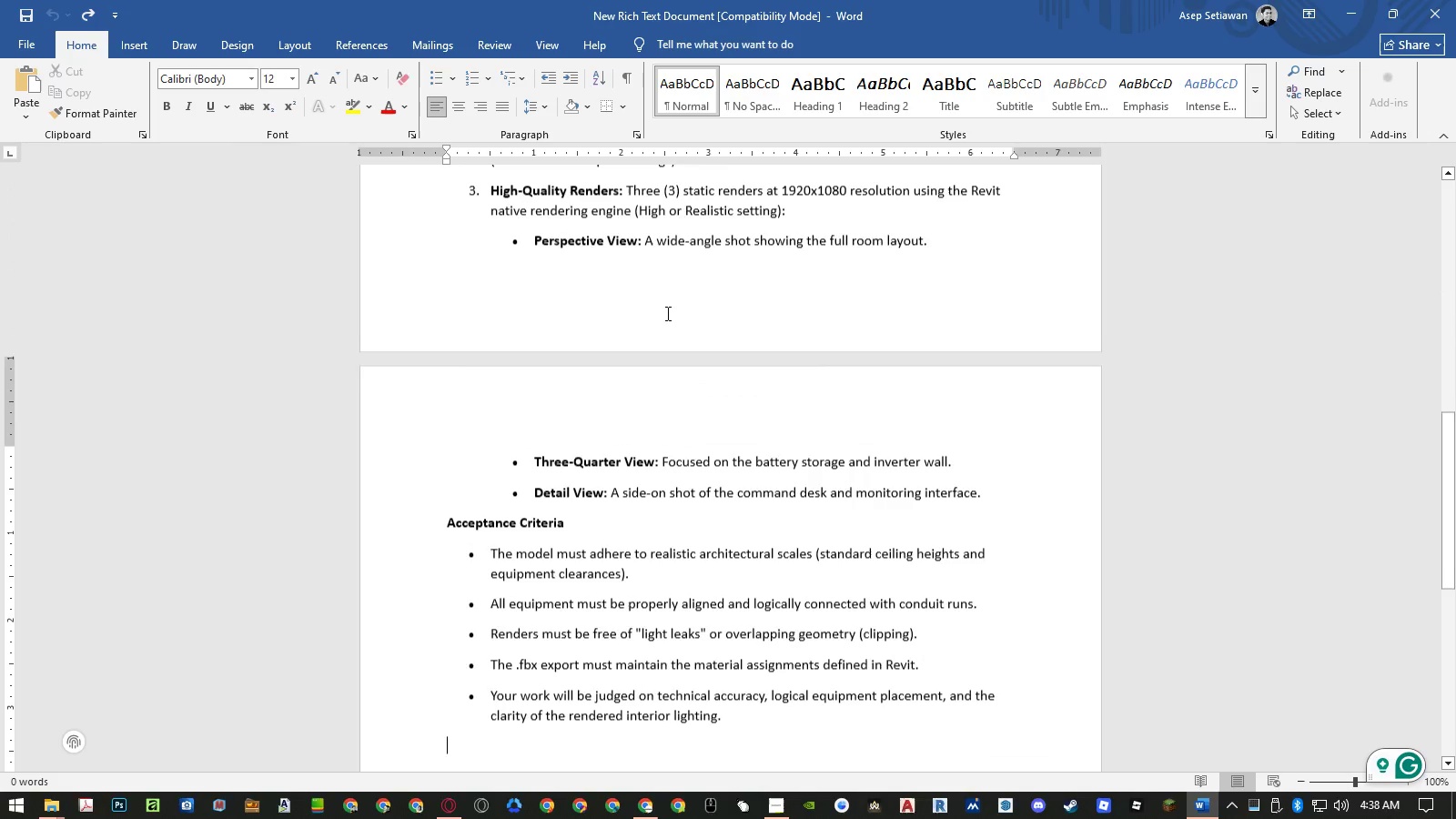 
hold_key(key=ControlLeft, duration=0.5)
 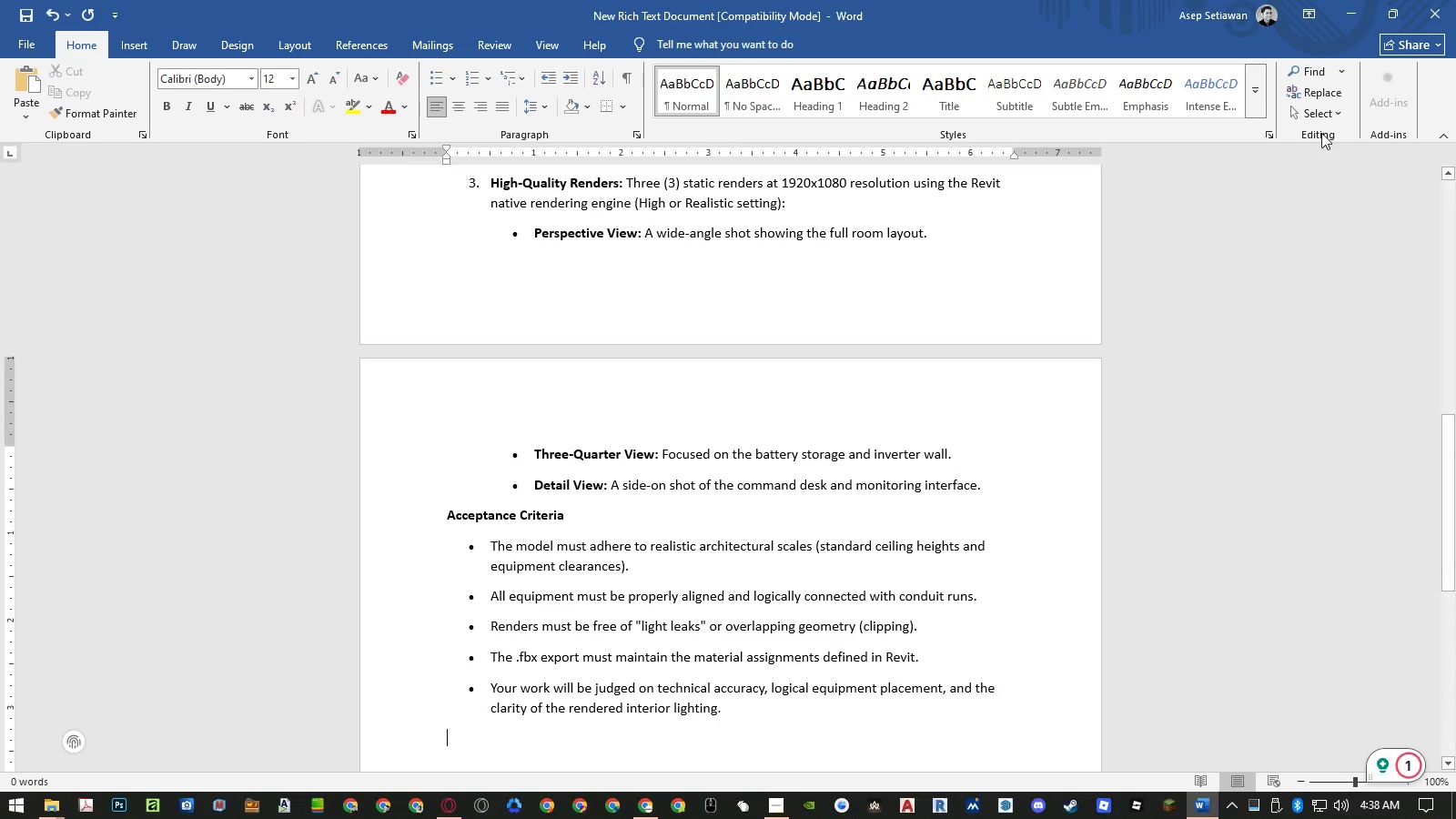 
key(S)
 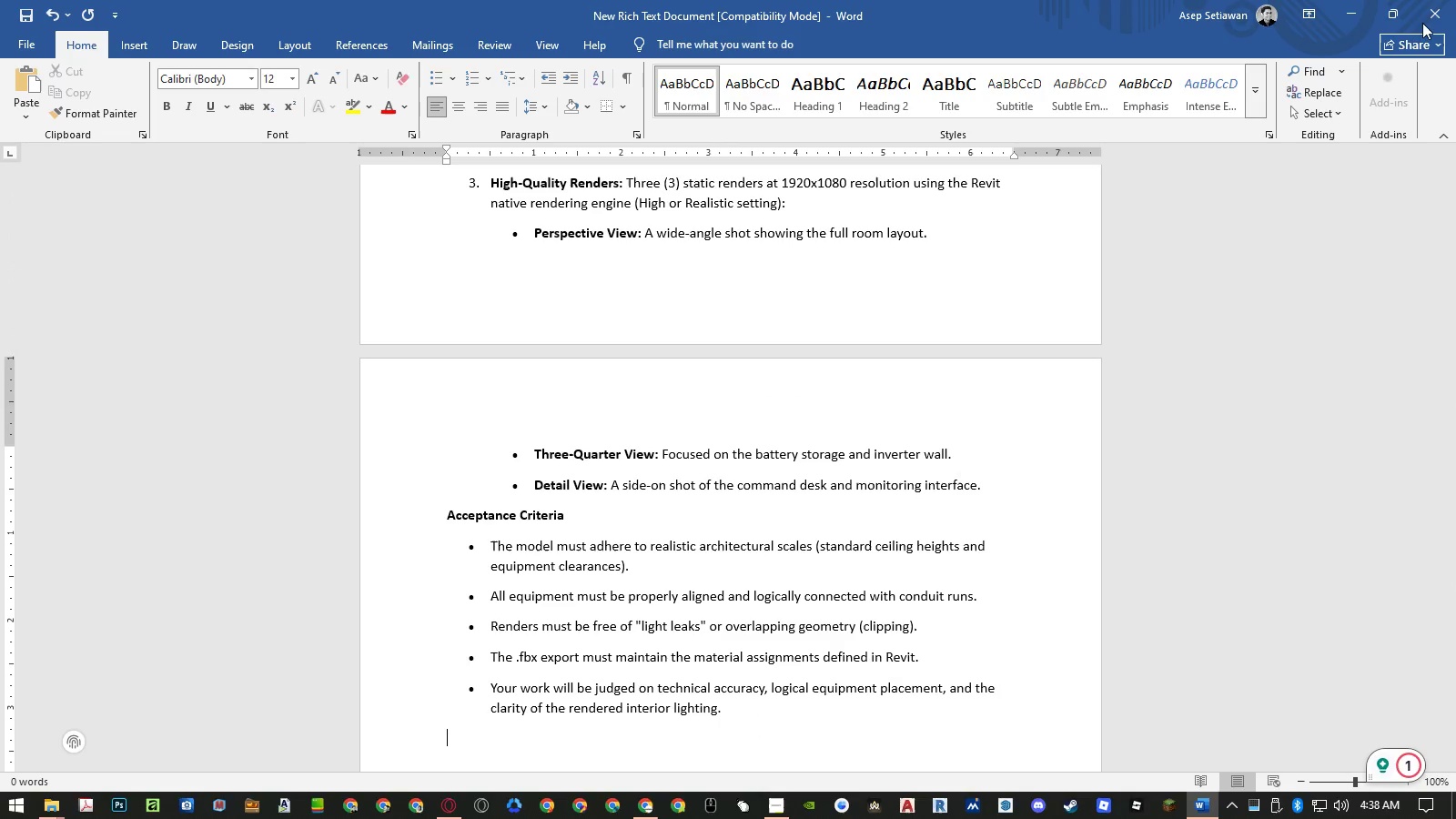 
left_click([1429, 17])
 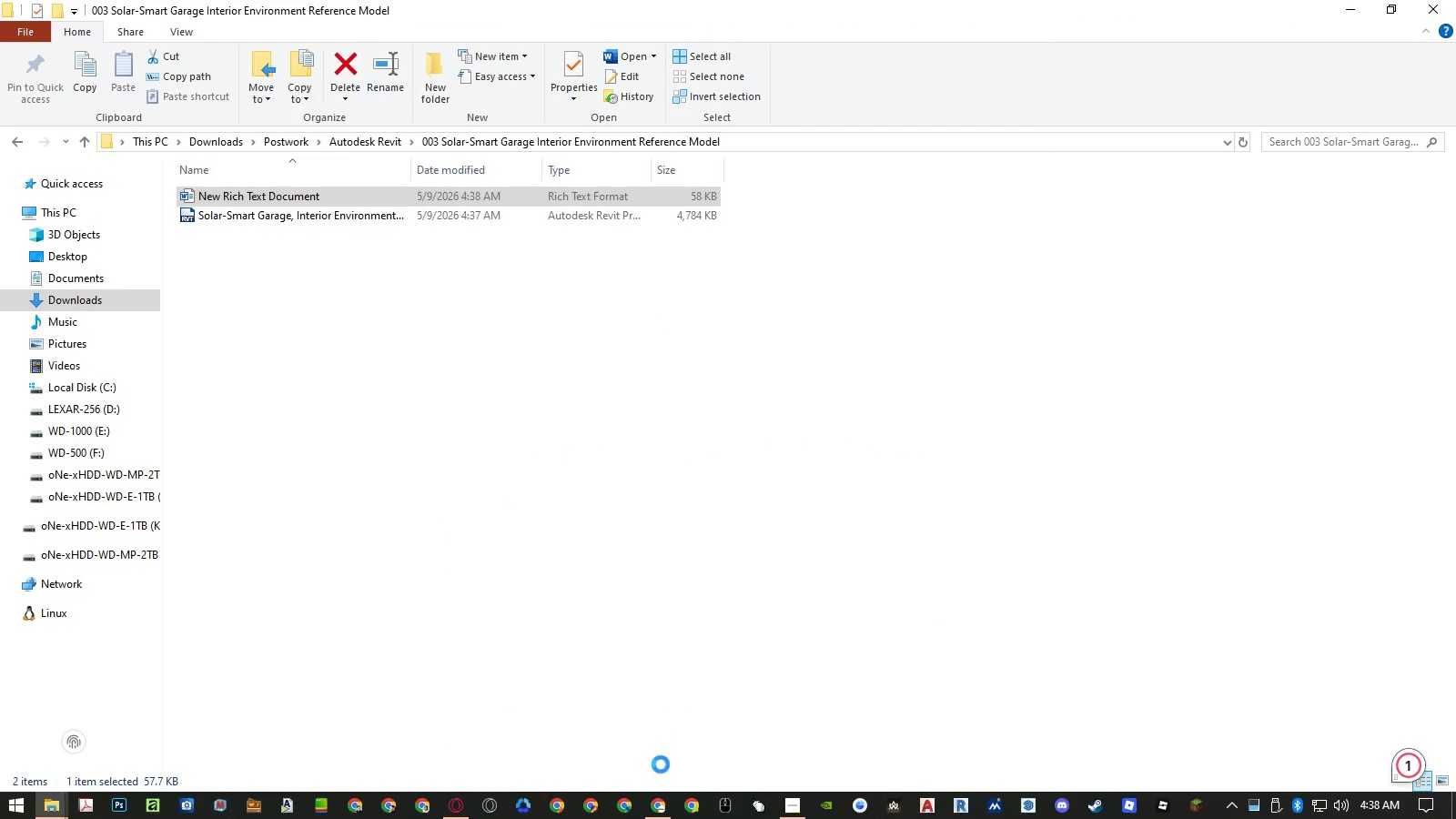 
left_click([661, 813])
 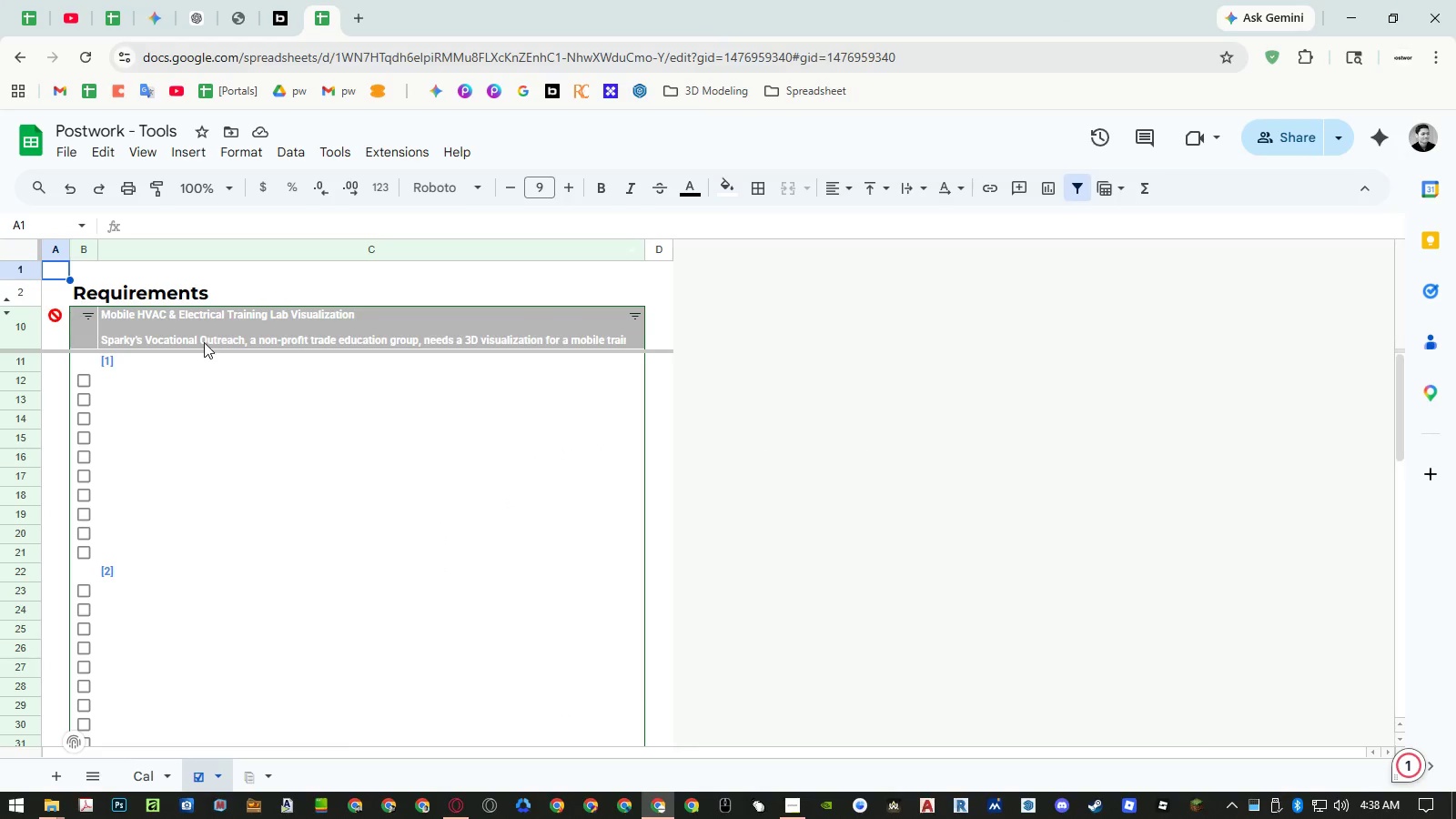 
double_click([204, 335])
 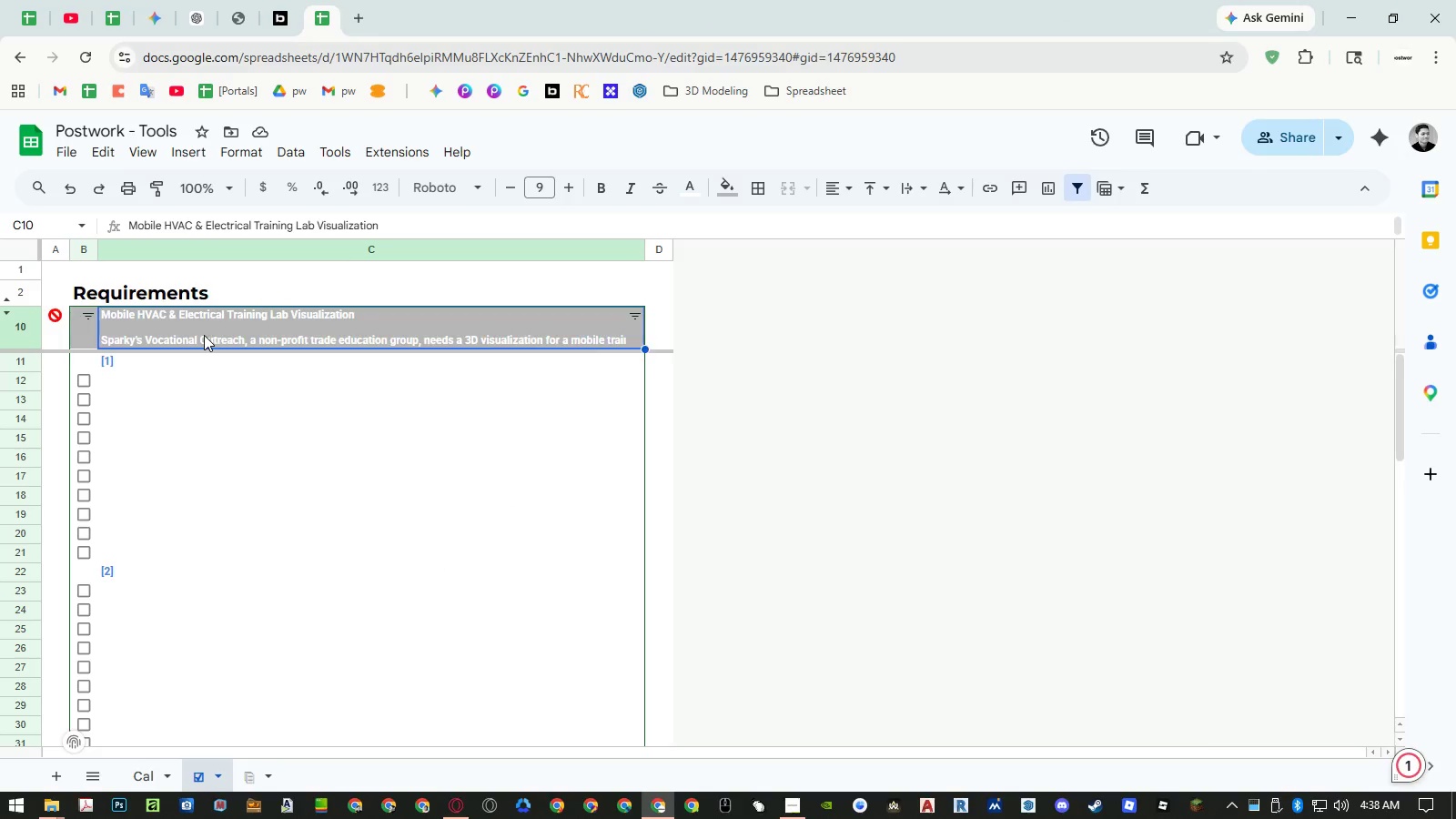 
key(Control+A)
 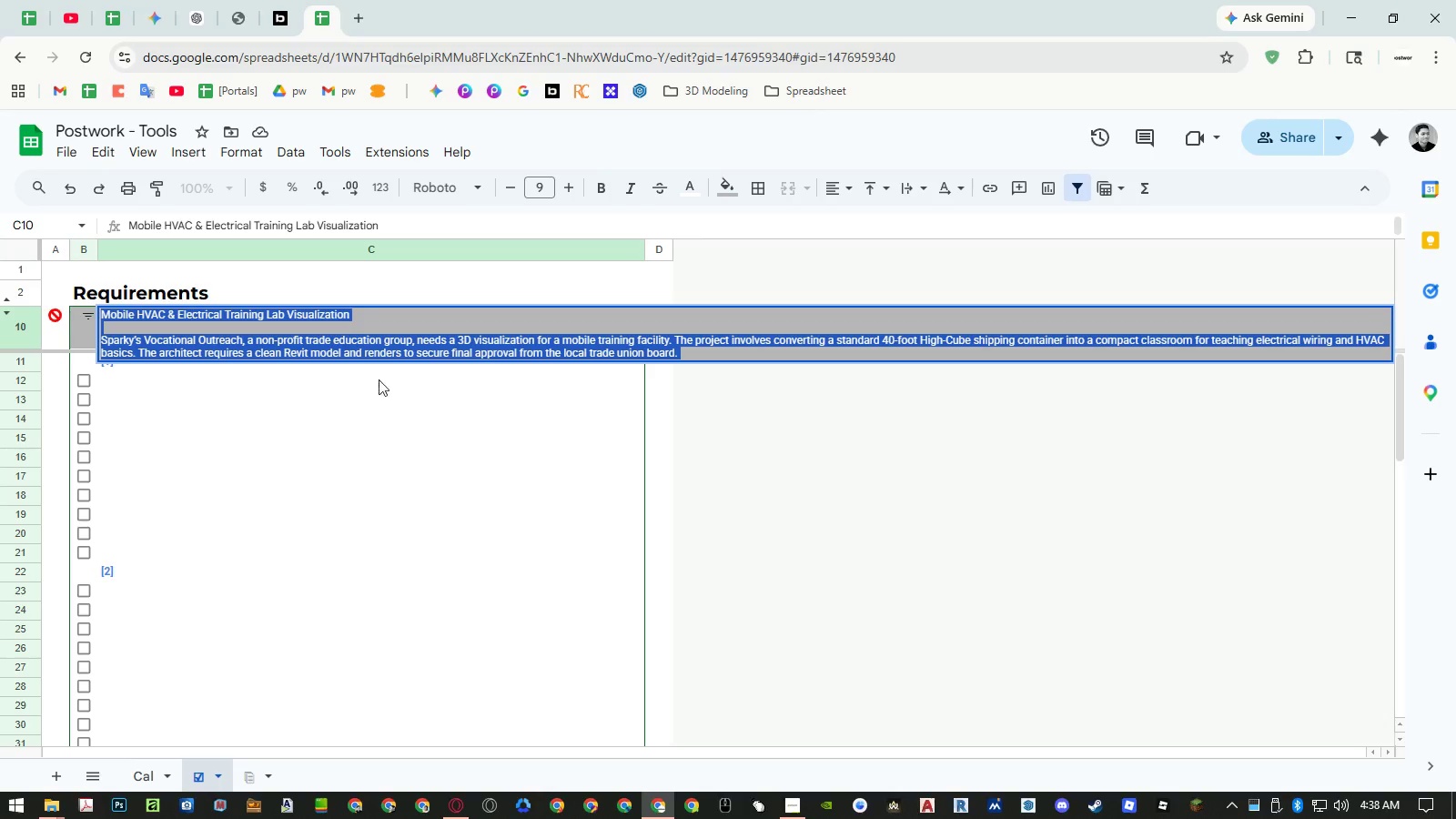 
key(Control+ControlLeft)
 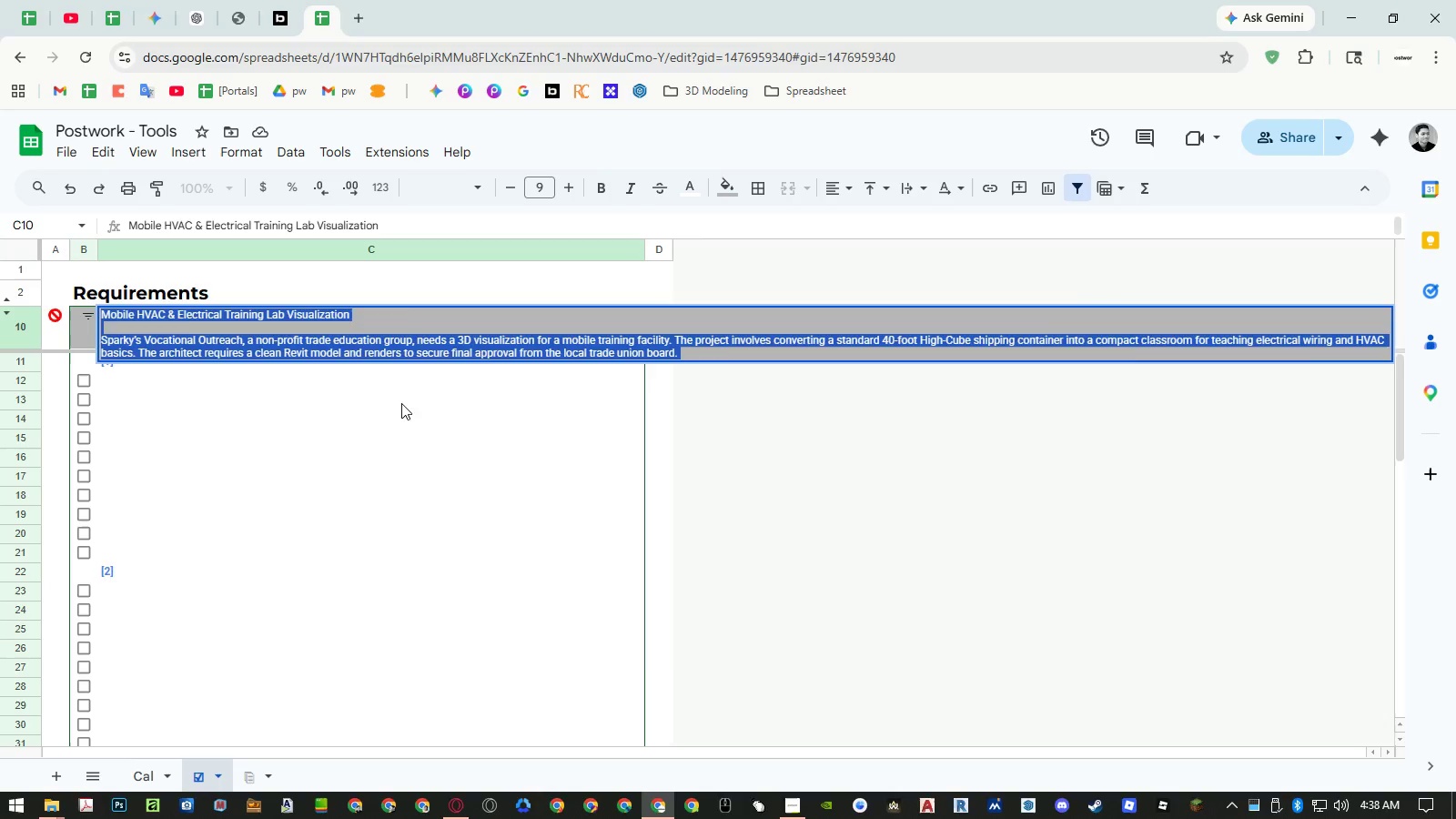 
key(Control+Shift+ShiftLeft)
 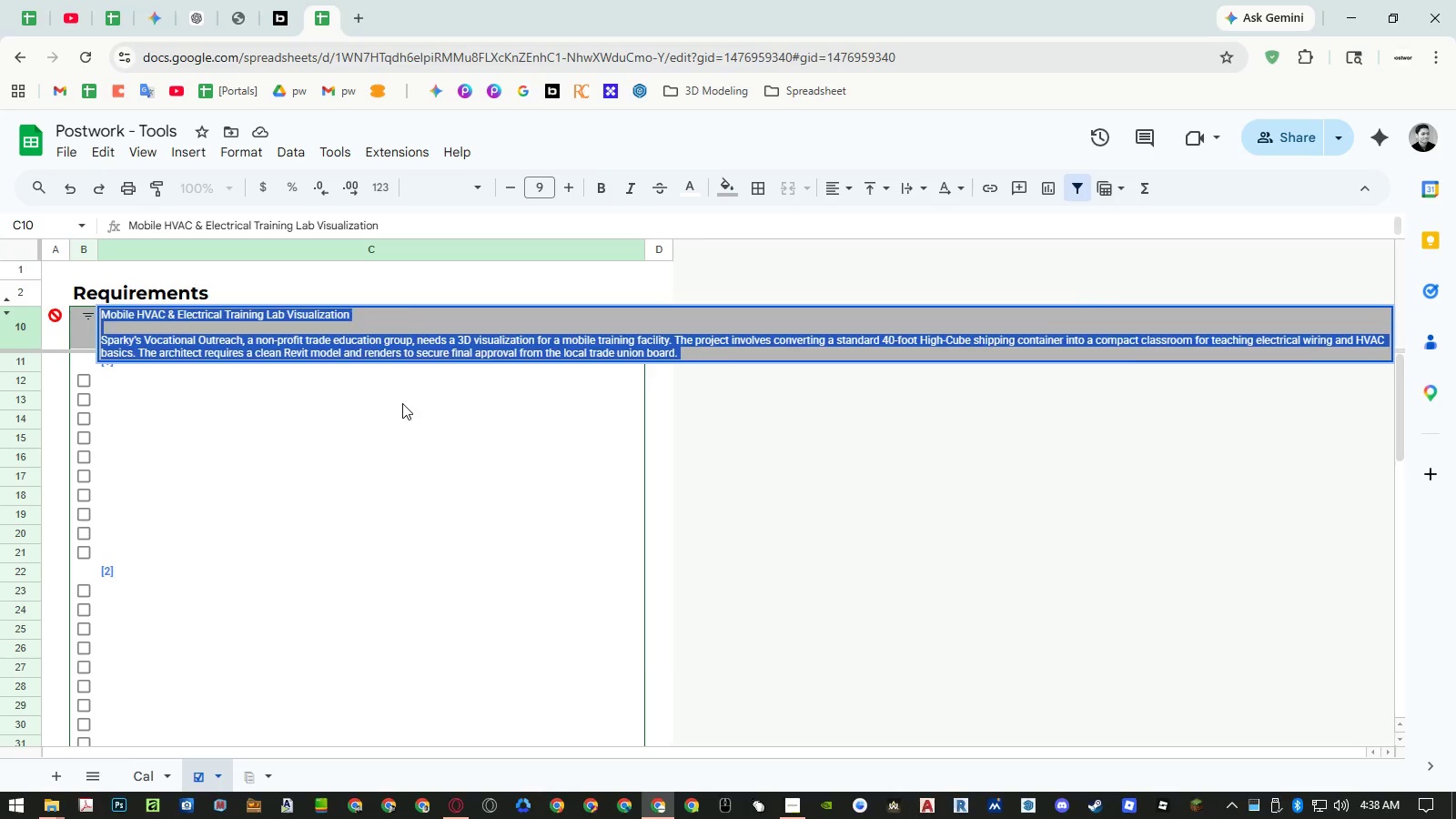 
key(Control+Shift+V)
 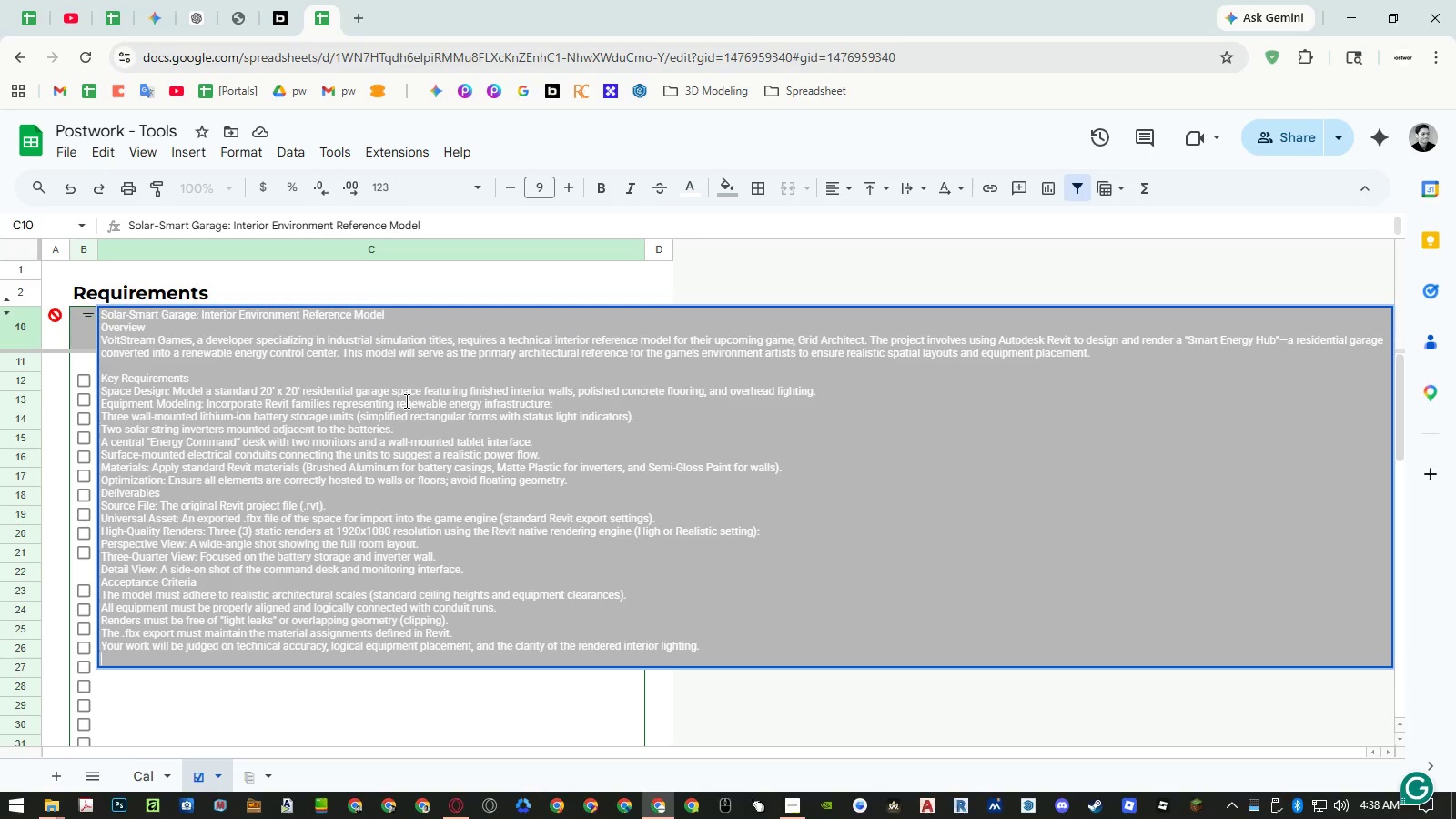 
key(Backspace)
 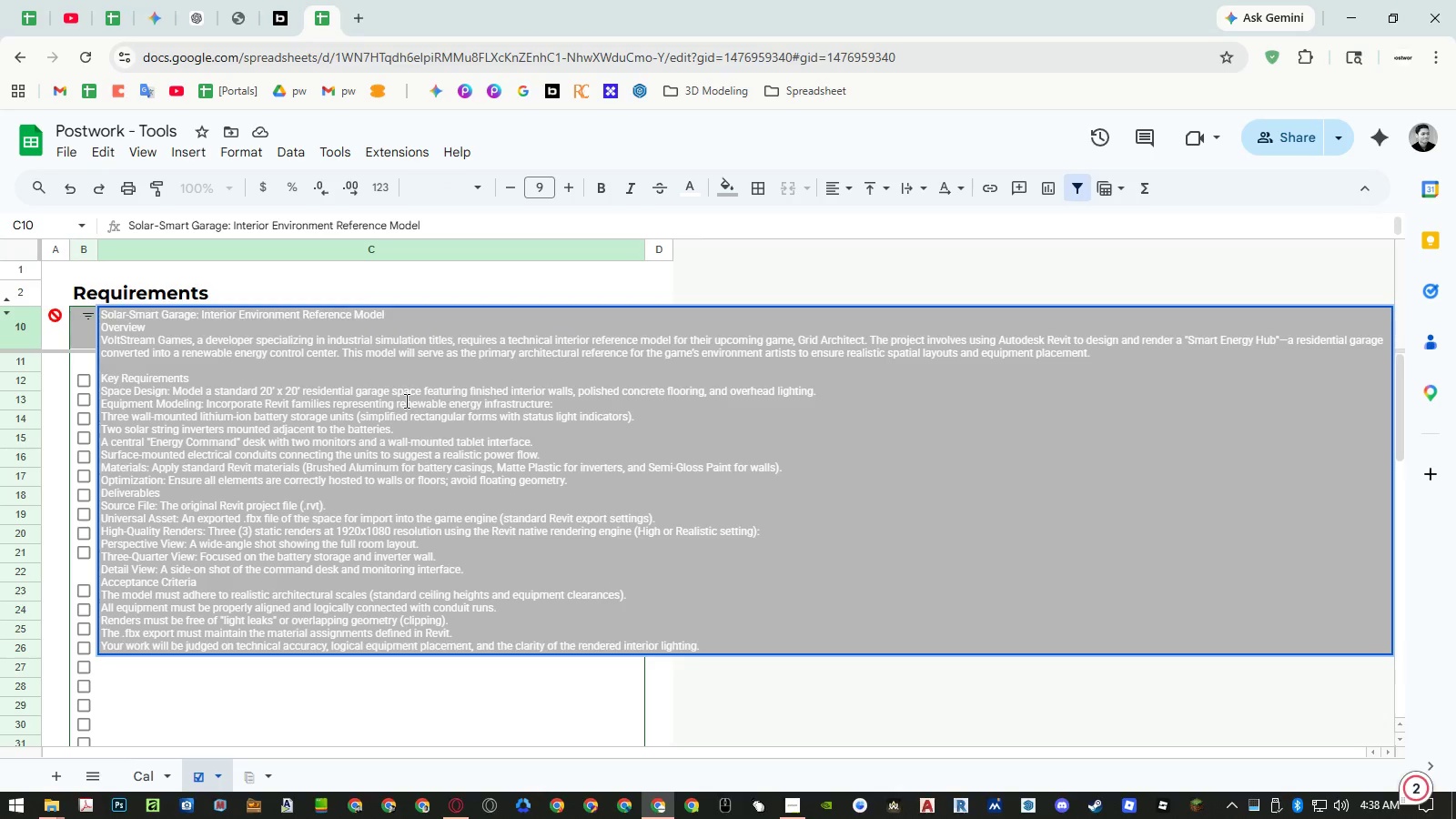 
key(Enter)
 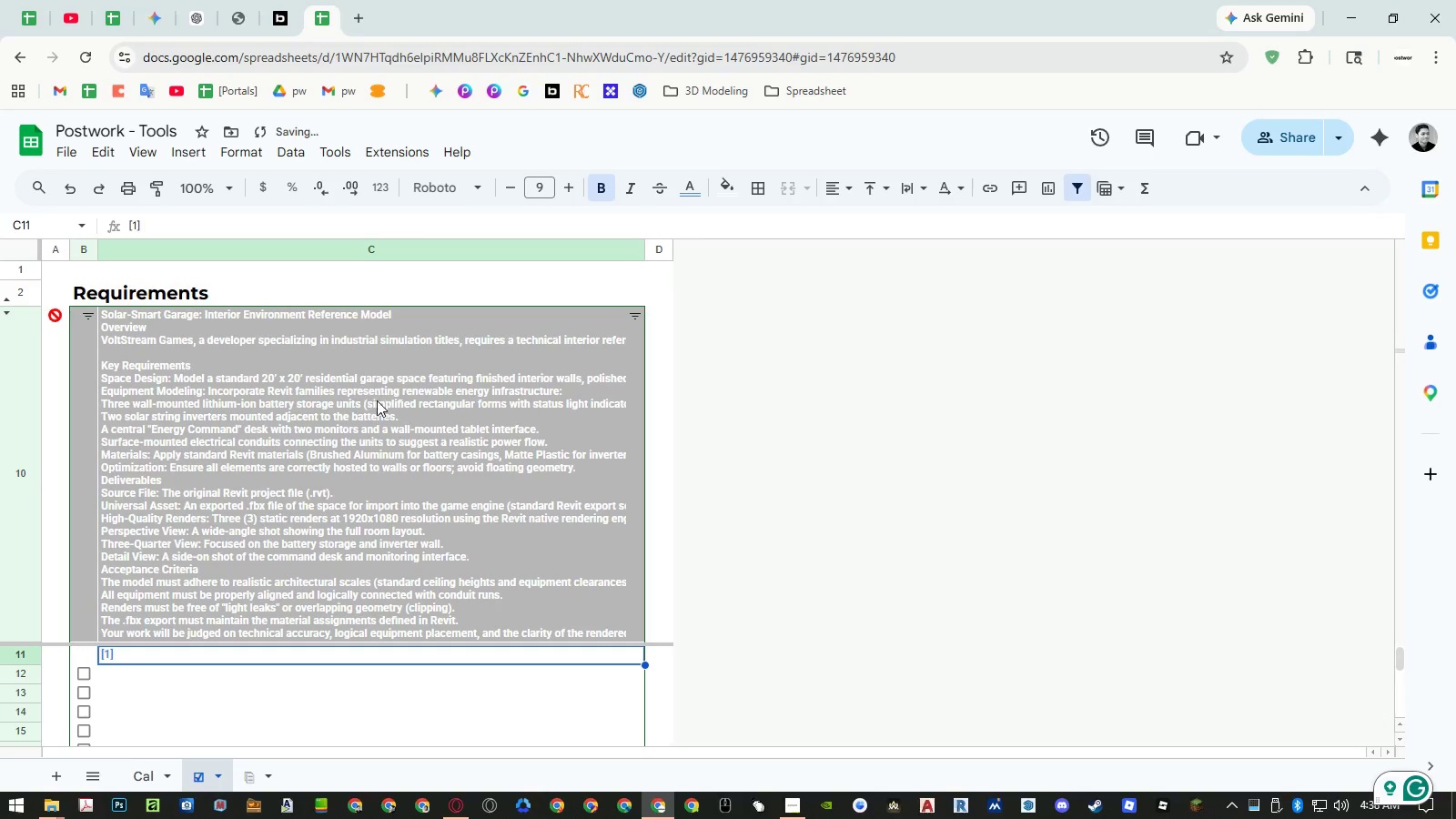 
hold_key(key=AltLeft, duration=18.84)
 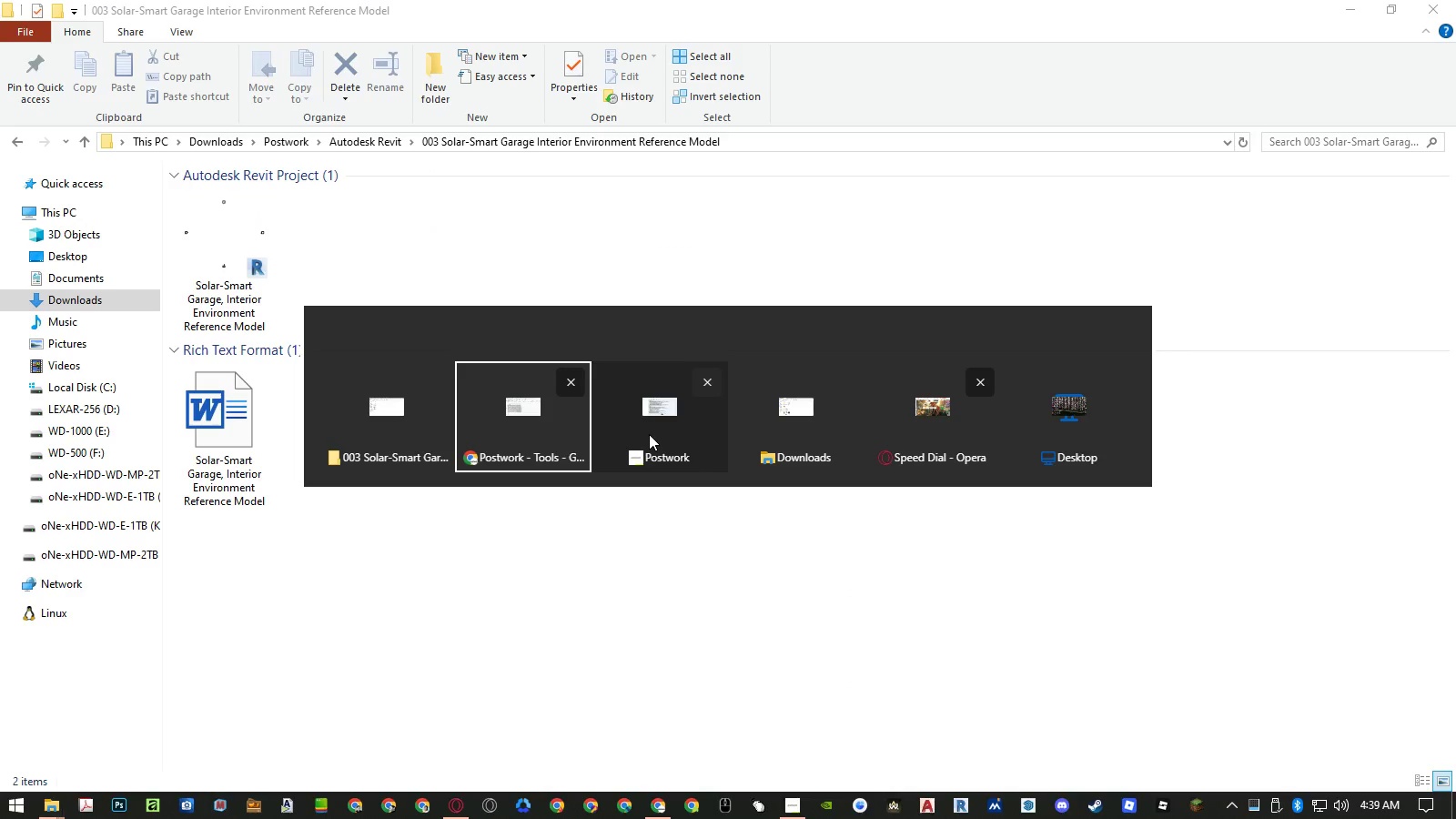 
hold_key(key=Tab, duration=18.84)
 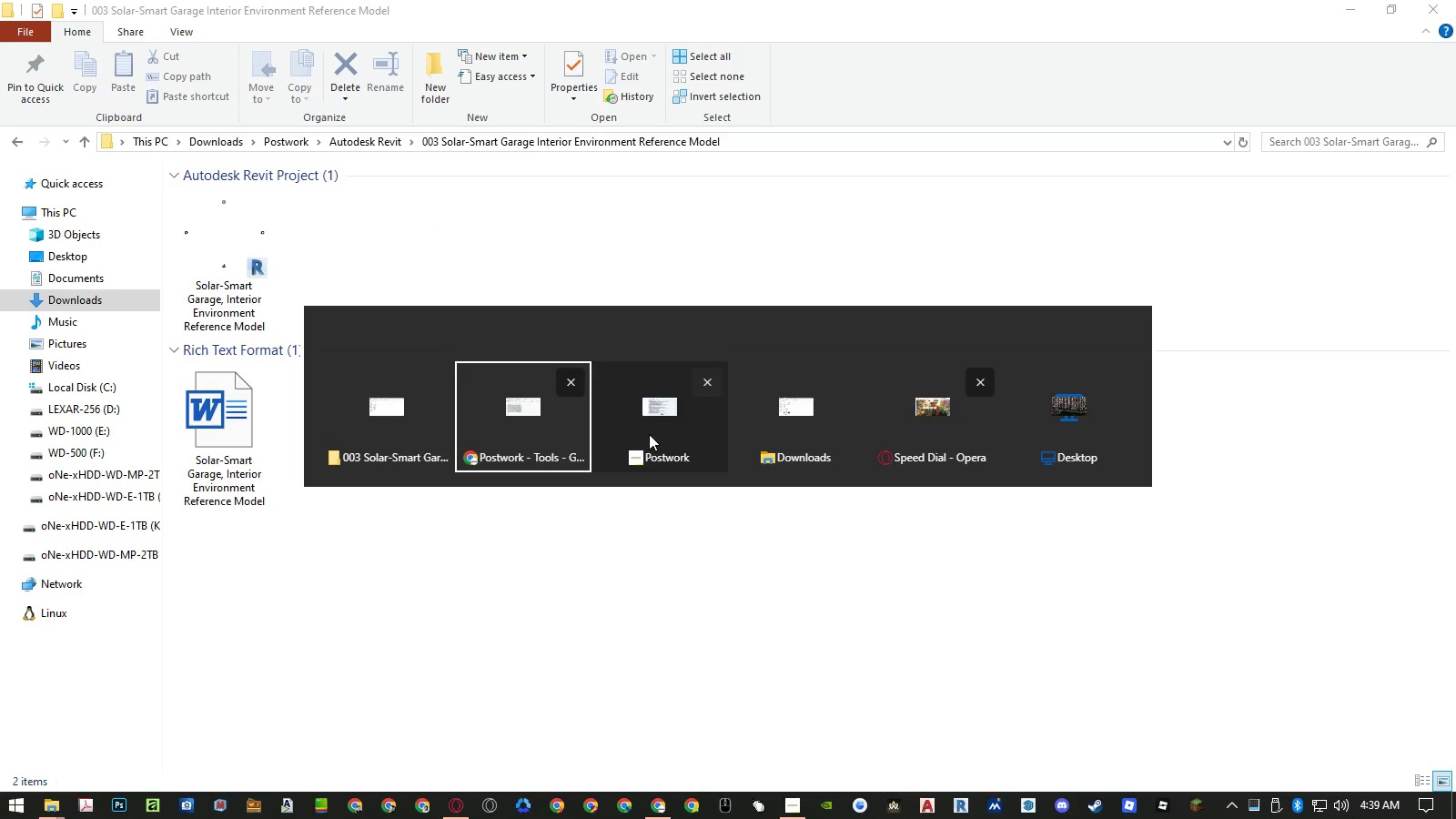 
double_click([228, 212])
 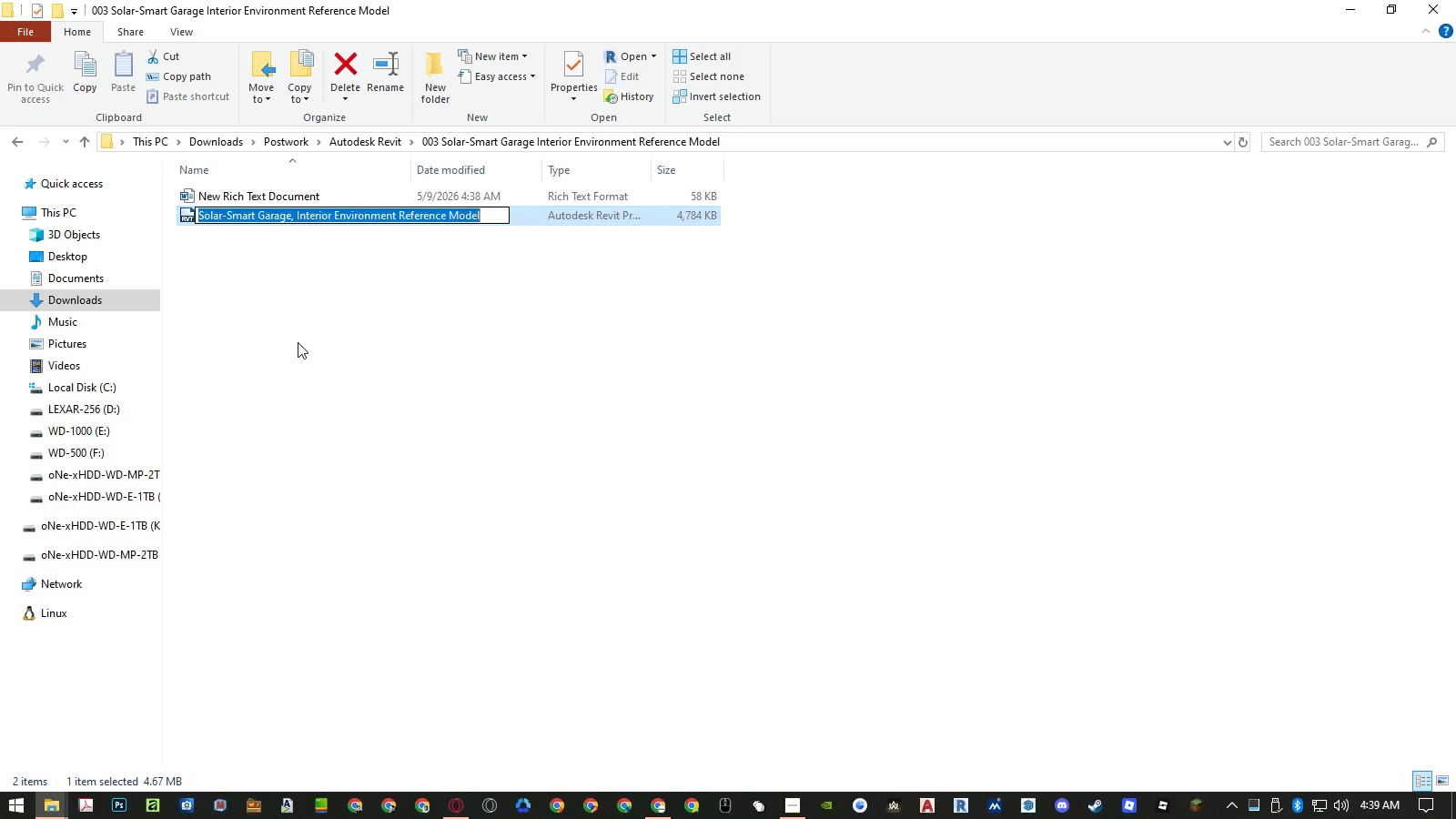 
key(Control+ControlLeft)
 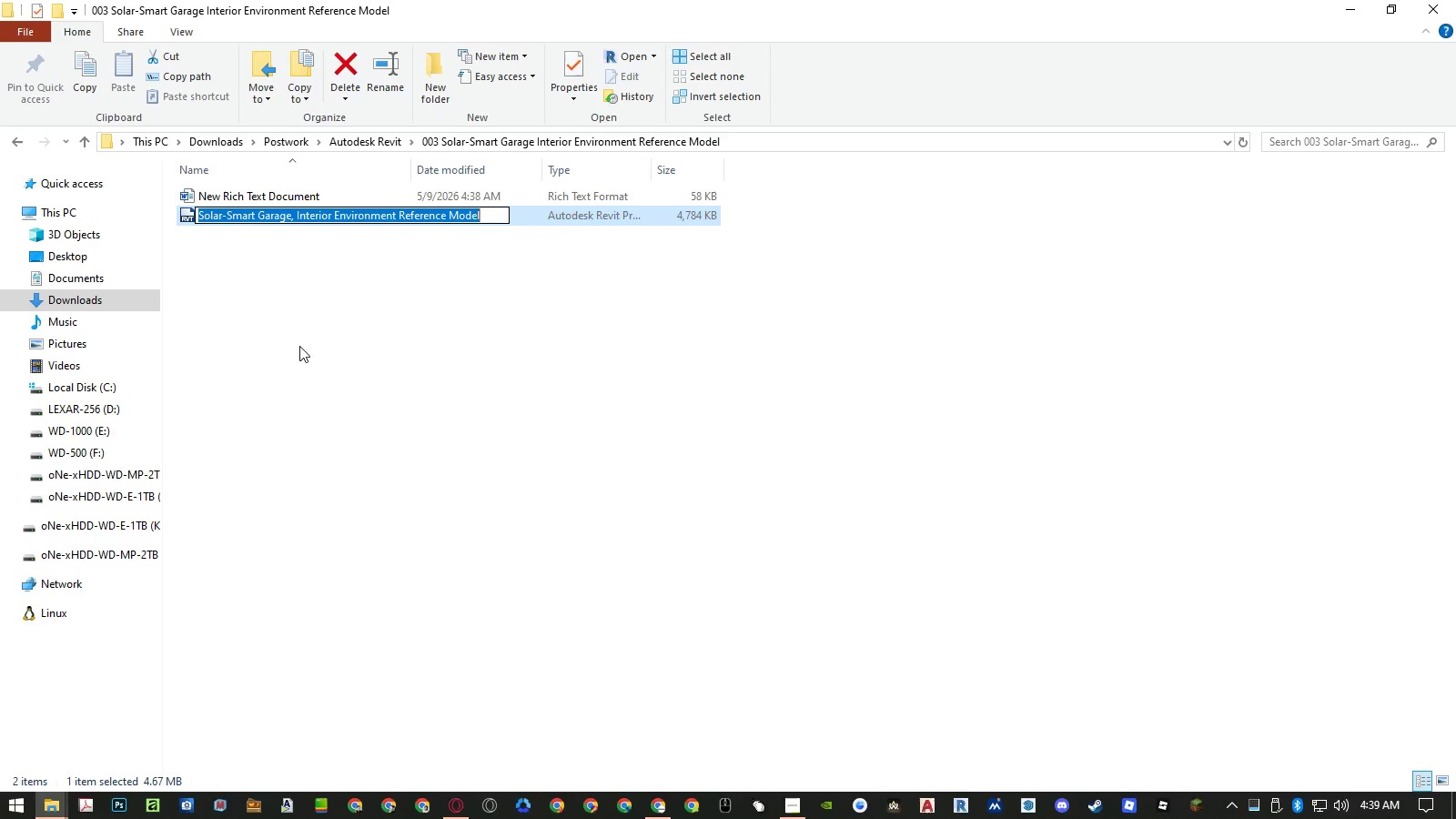 
key(Control+C)
 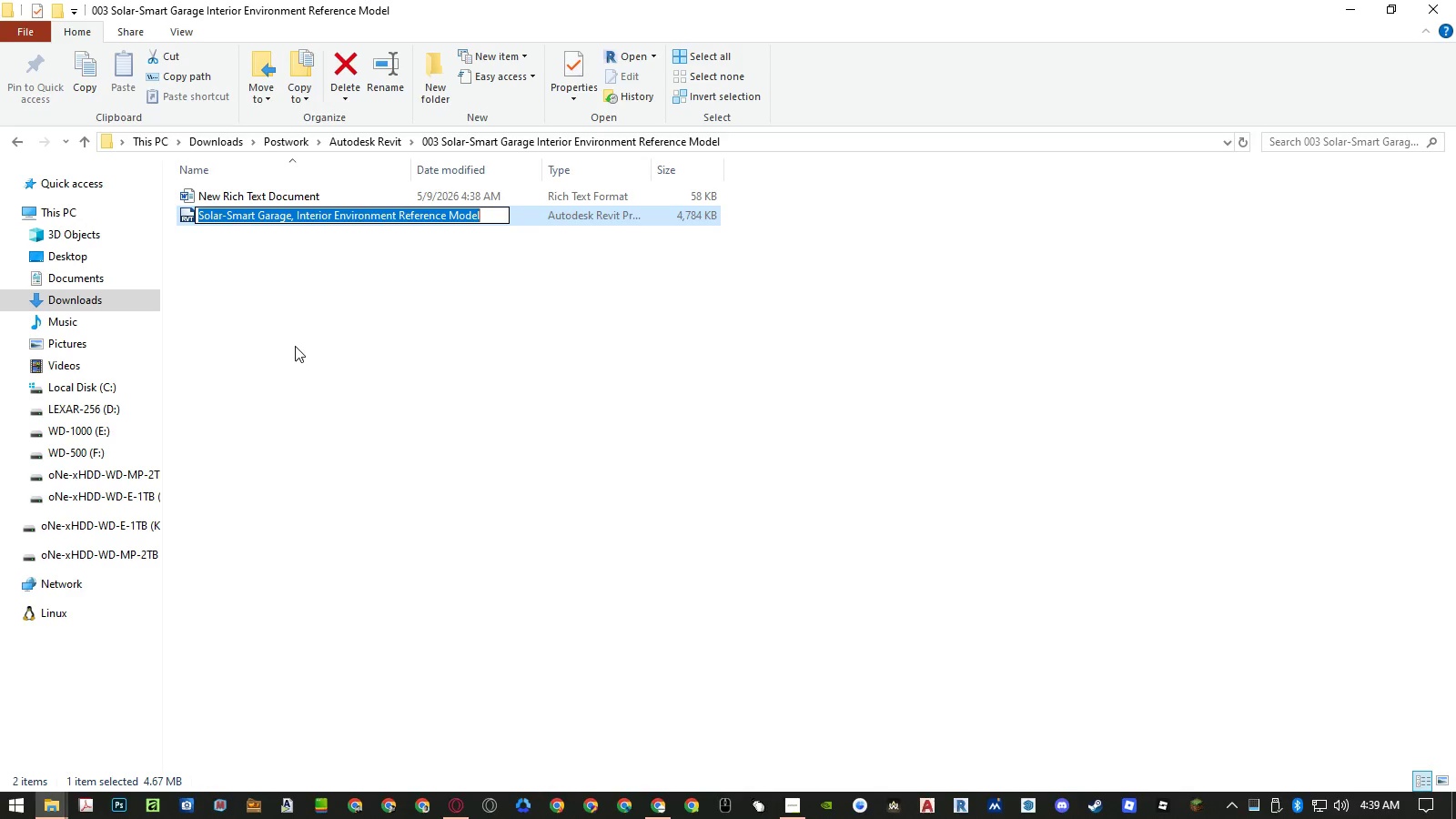 
left_click_drag(start_coordinate=[295, 345], to_coordinate=[295, 339])
 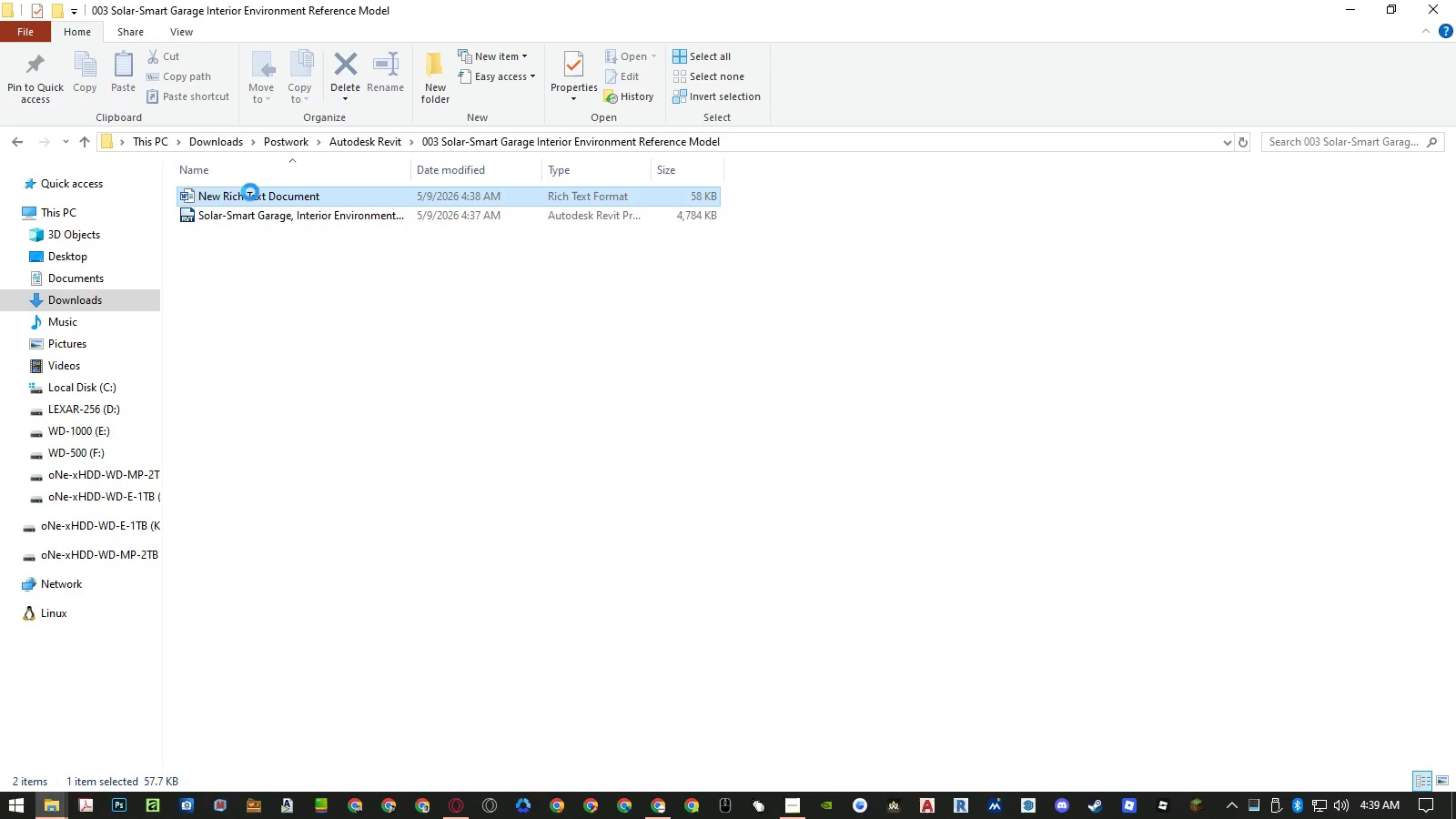 
double_click([238, 195])
 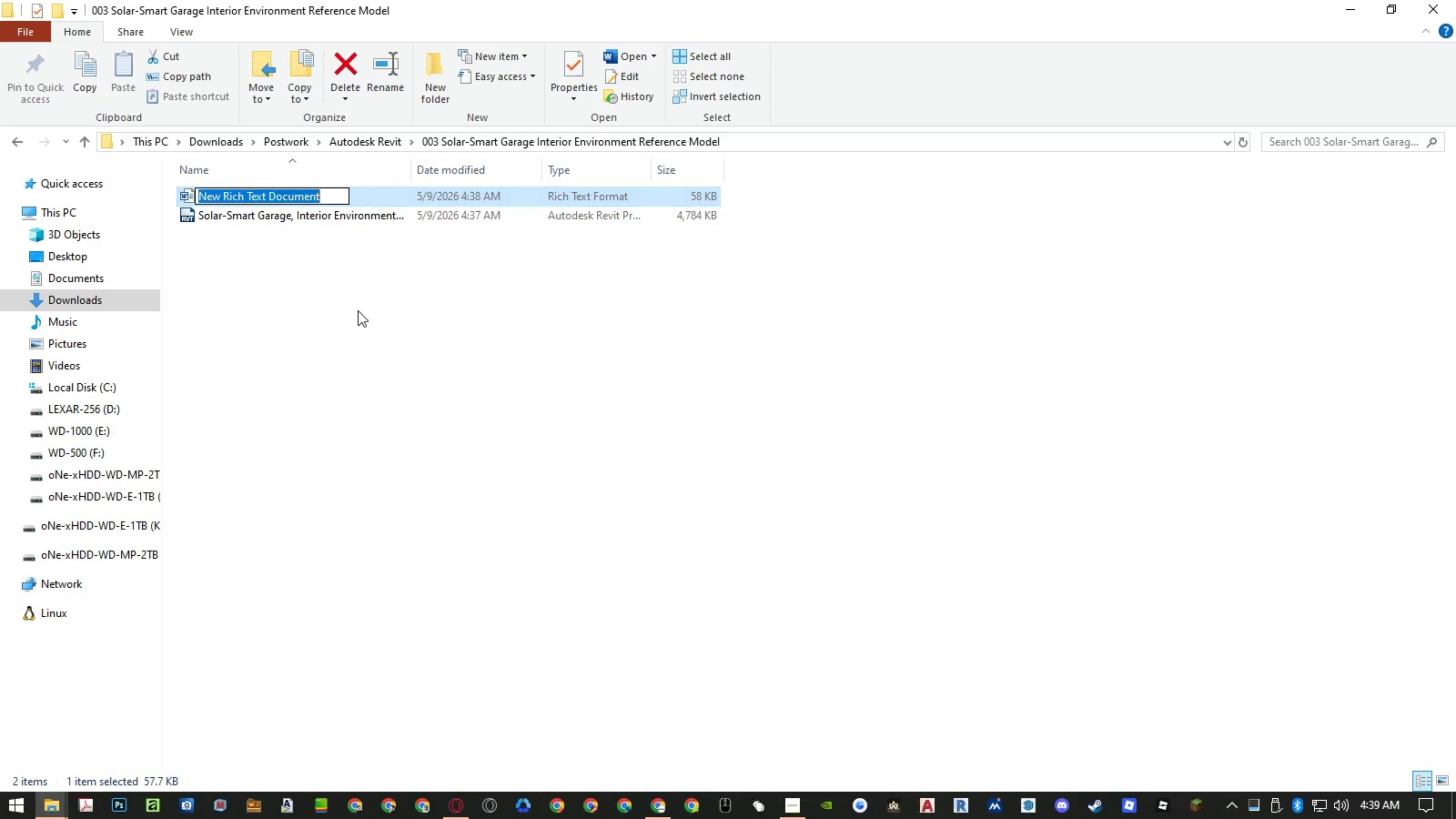 
key(Control+ControlLeft)
 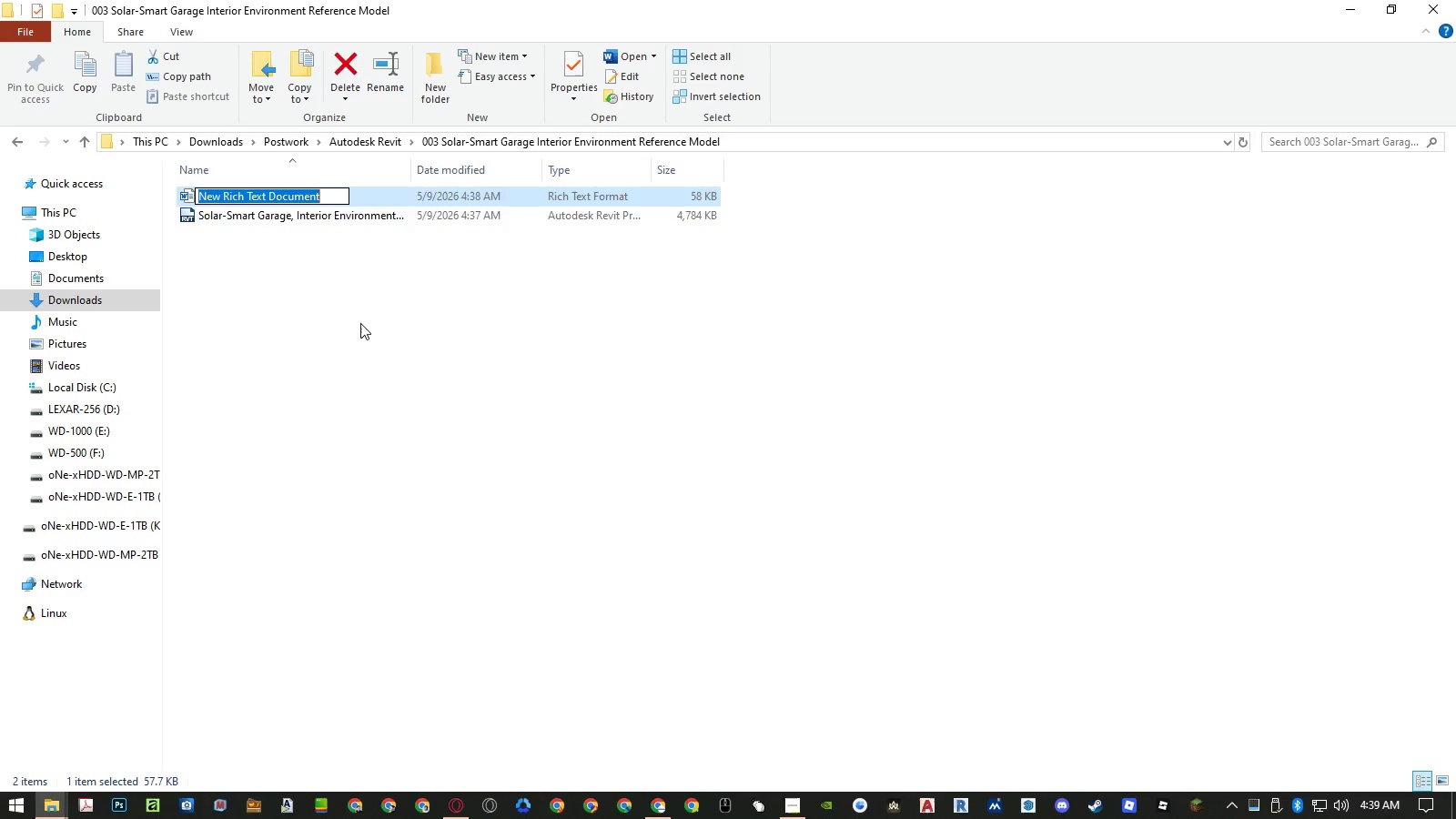 
key(Control+Shift+ShiftLeft)
 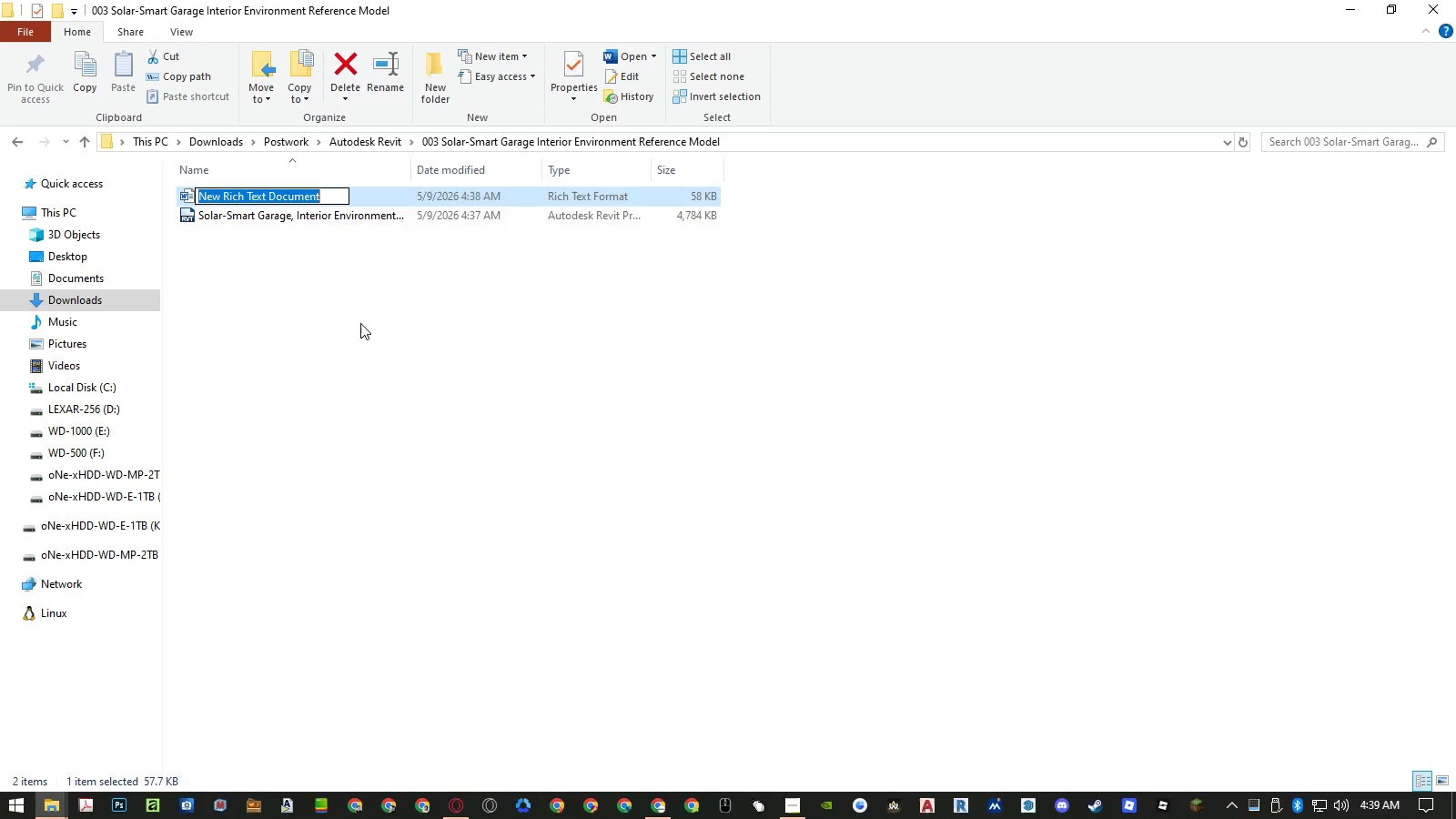 
key(Control+Shift+V)
 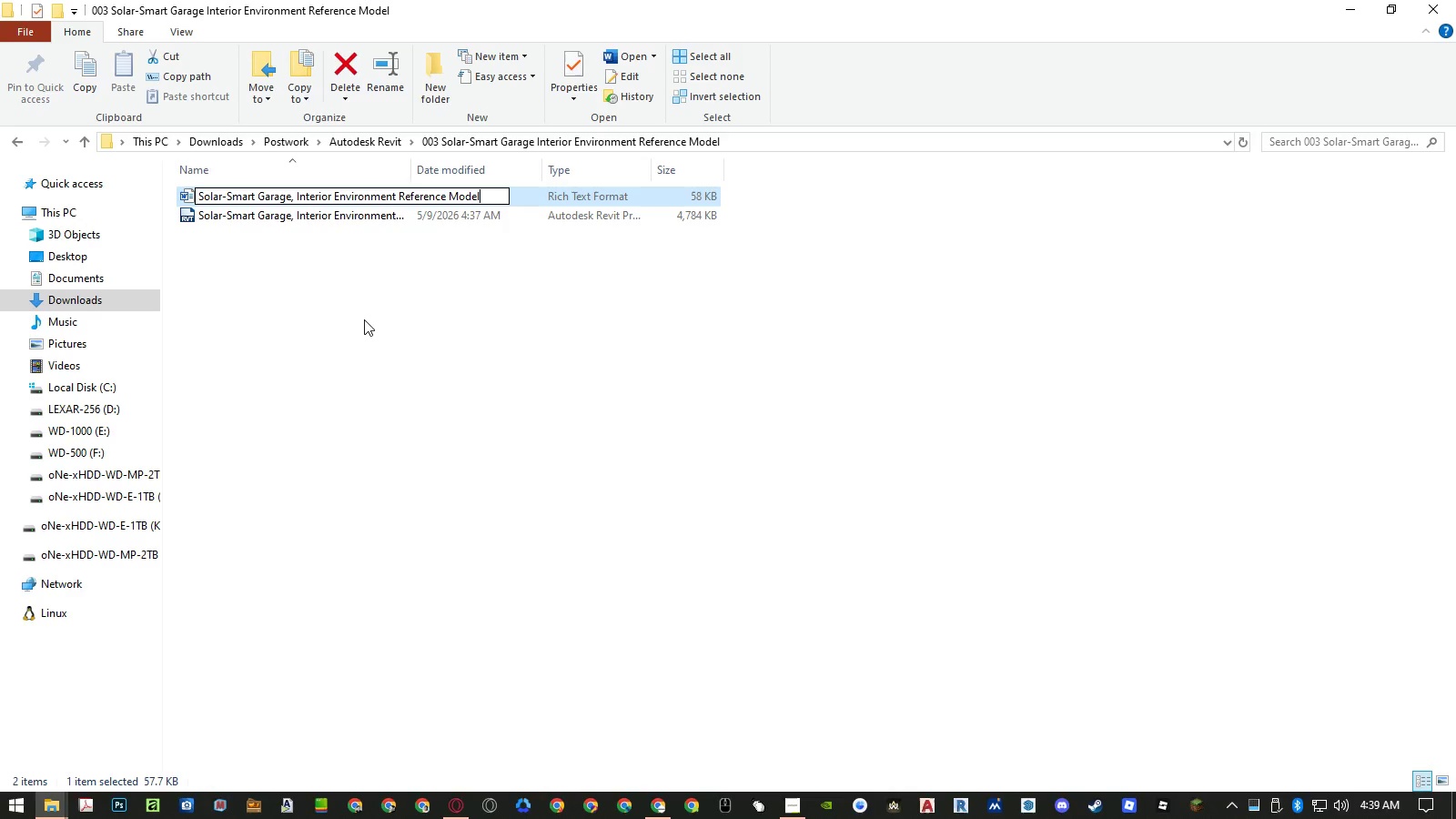 
left_click([364, 327])
 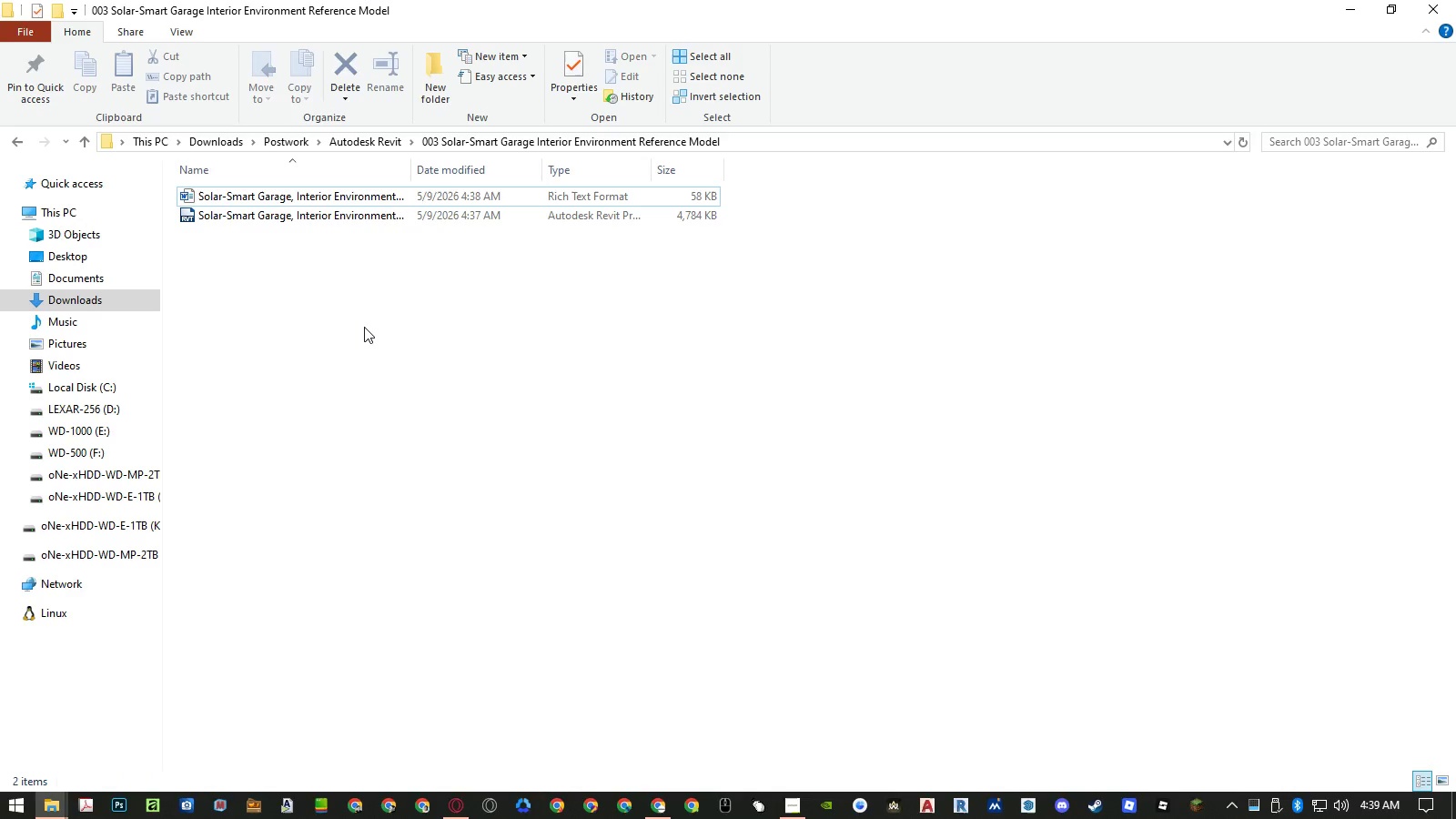 
right_click([364, 327])
 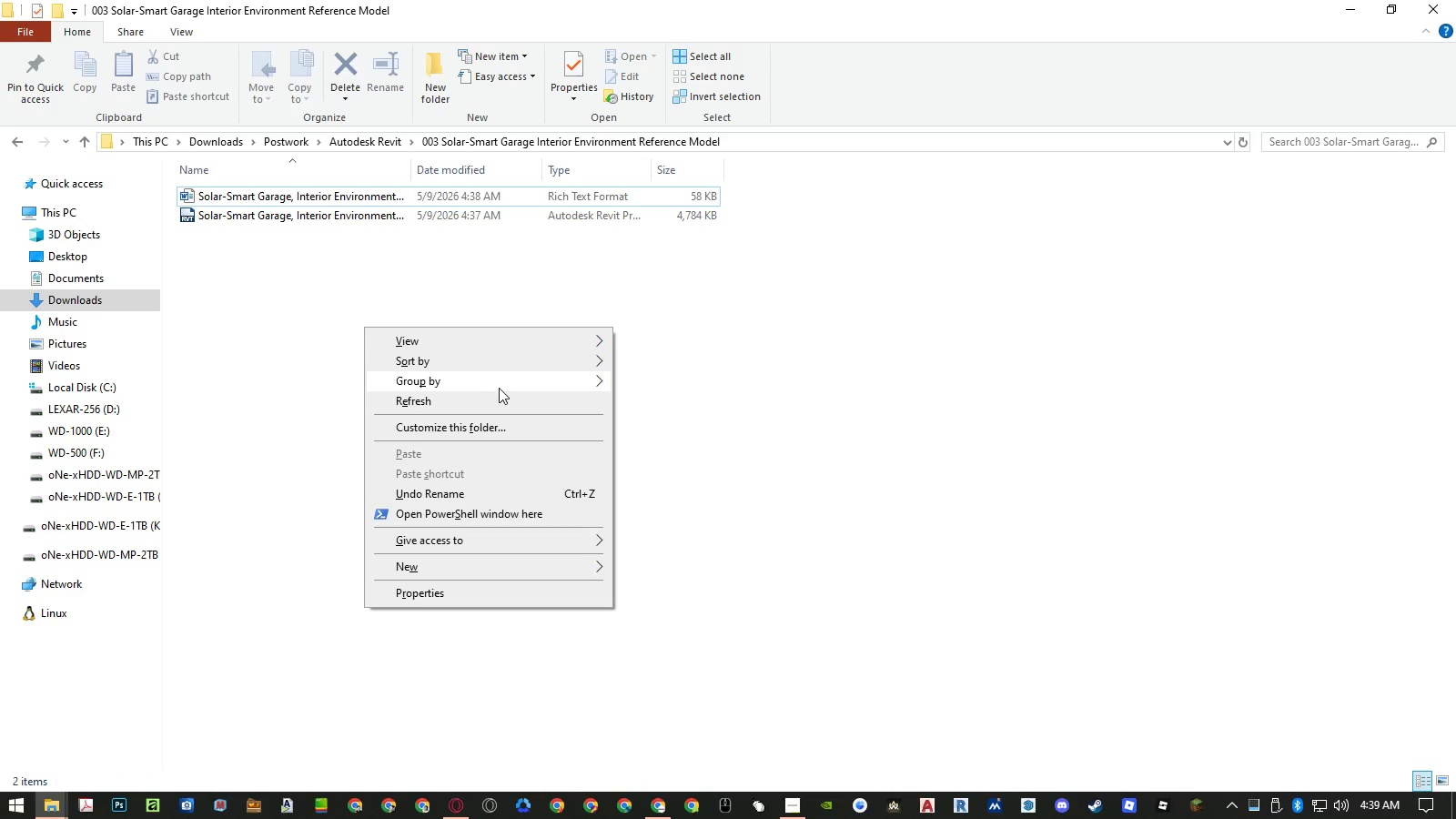 
left_click([500, 388])
 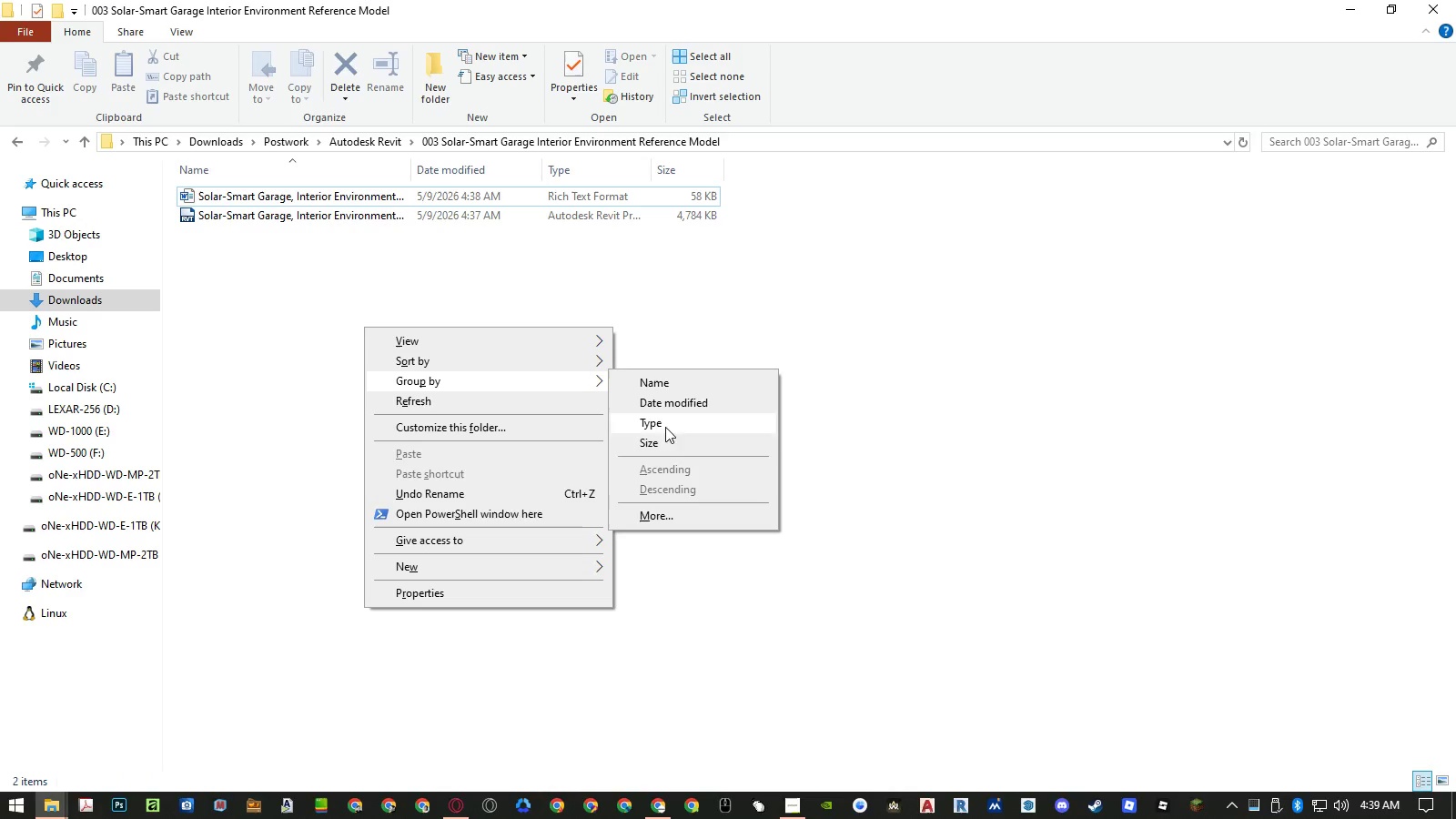 
double_click([676, 433])
 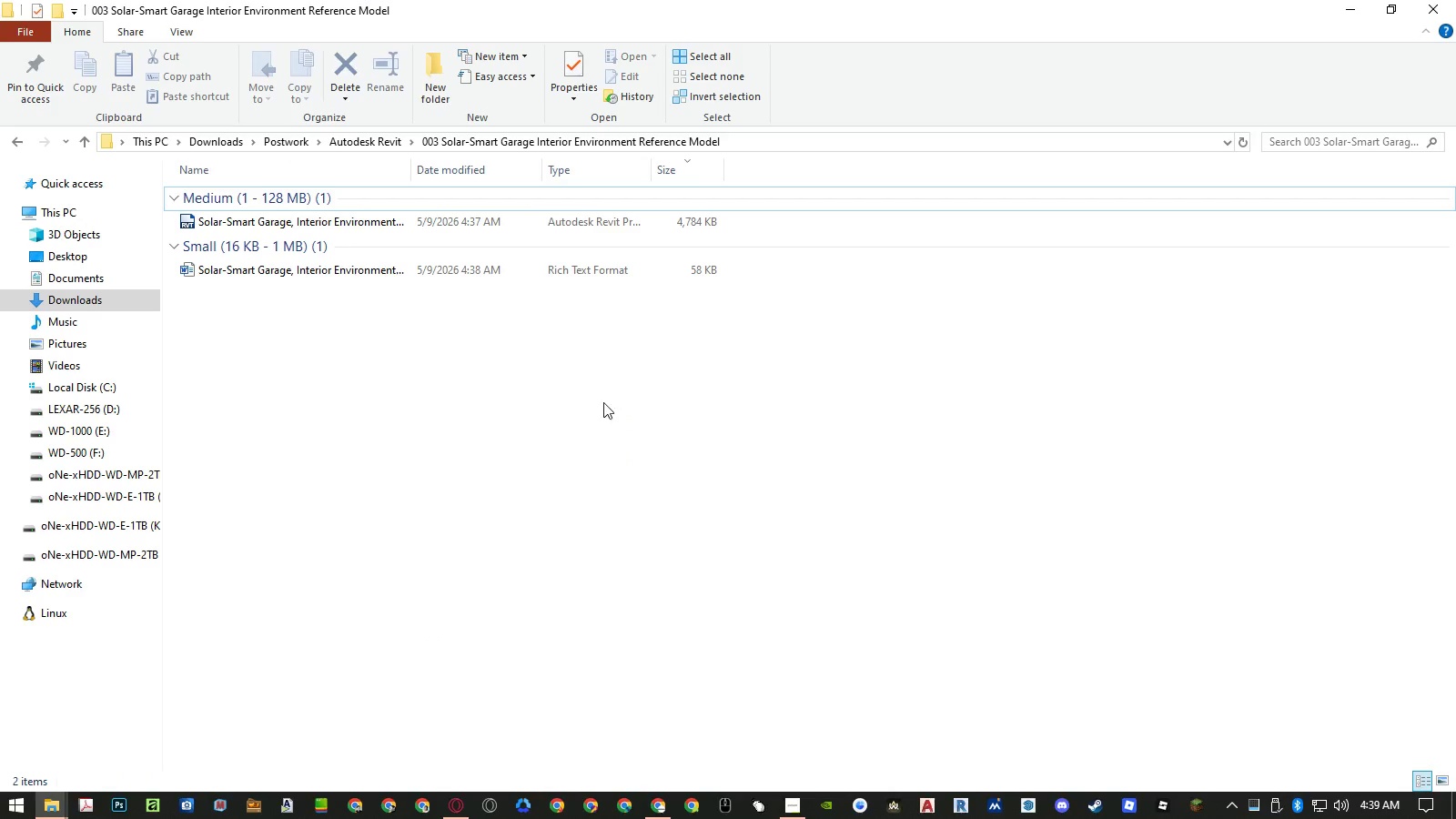 
right_click([554, 389])
 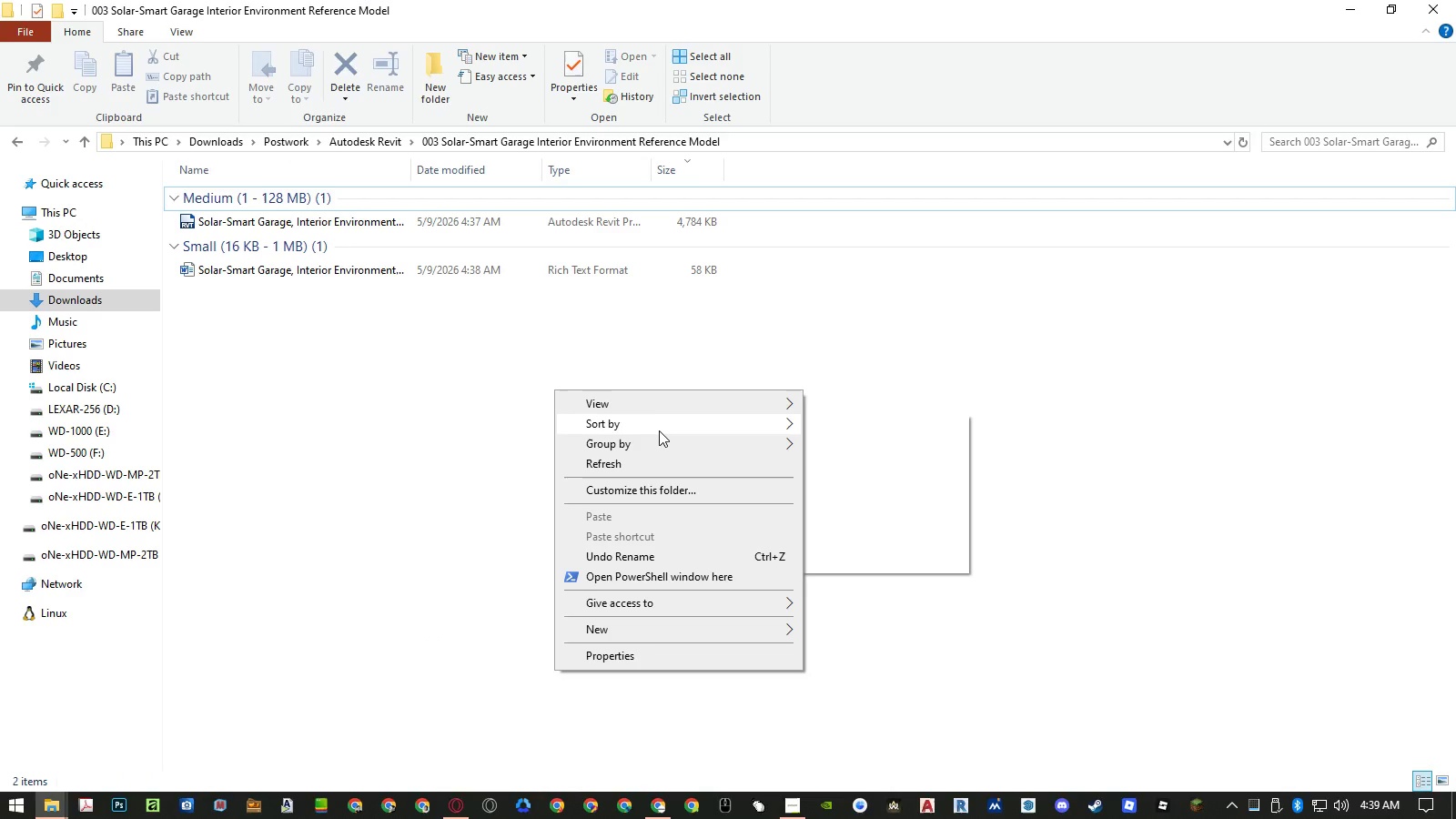 
left_click([661, 438])
 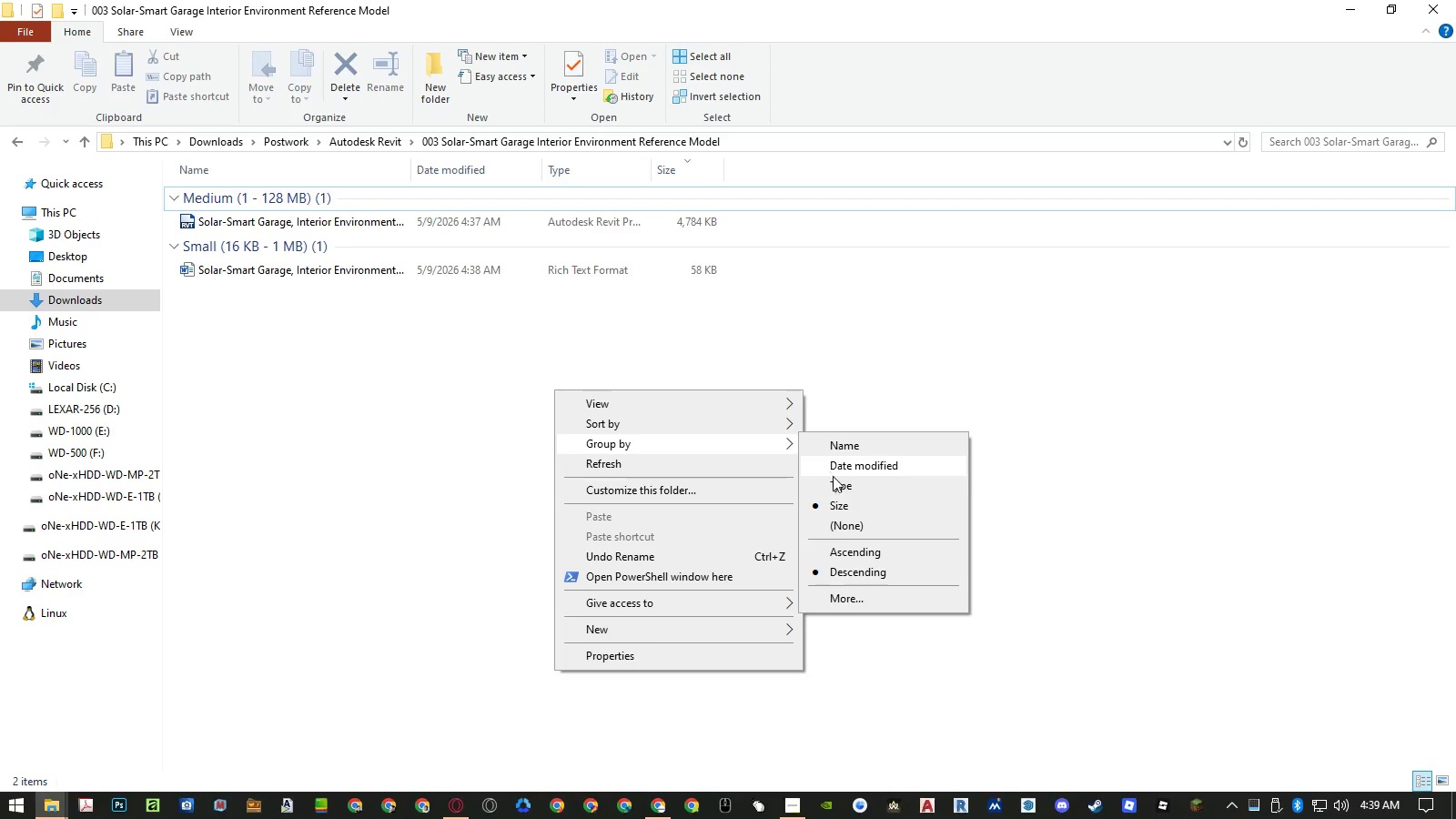 
left_click([837, 482])
 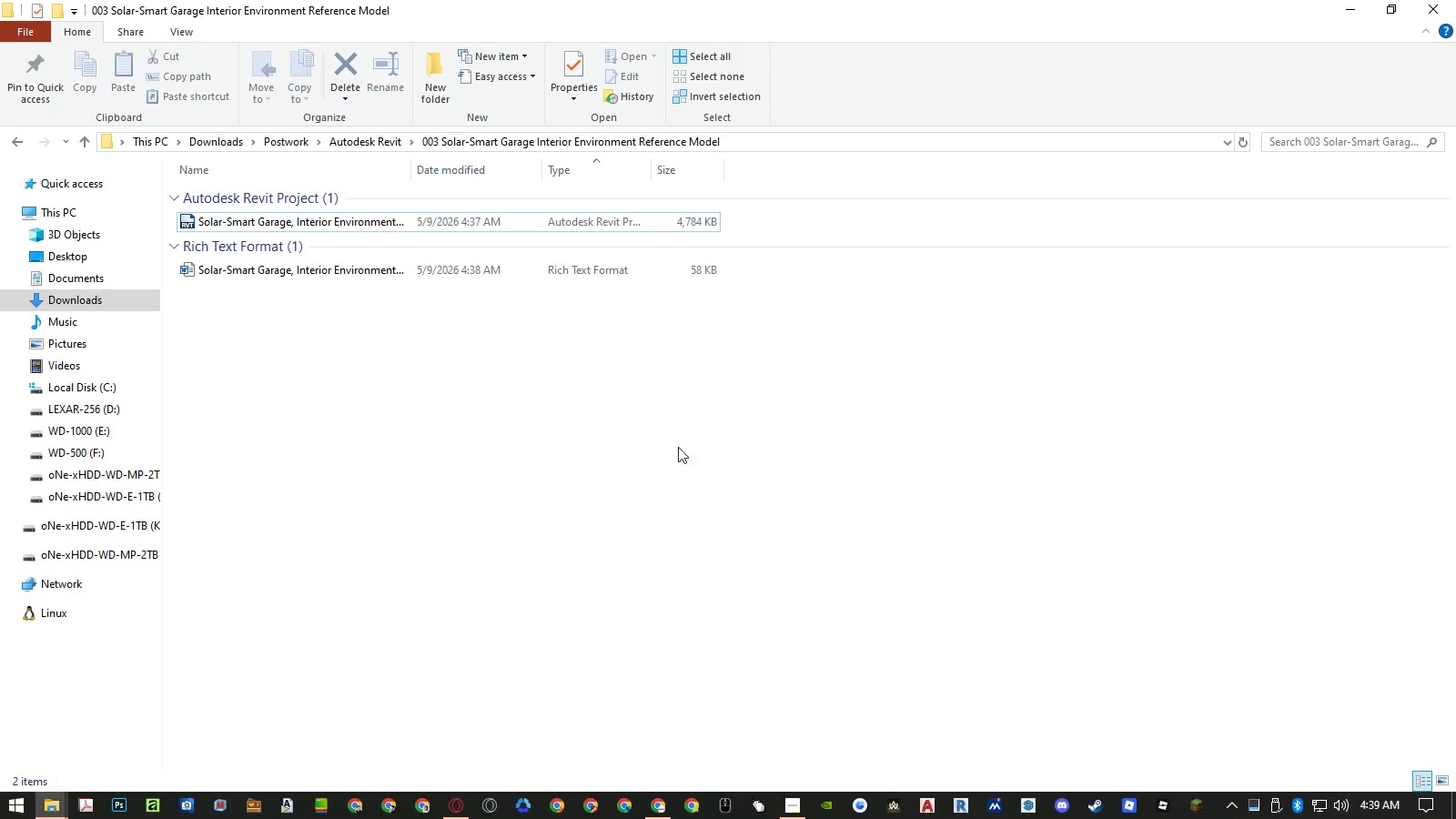 
right_click([669, 442])
 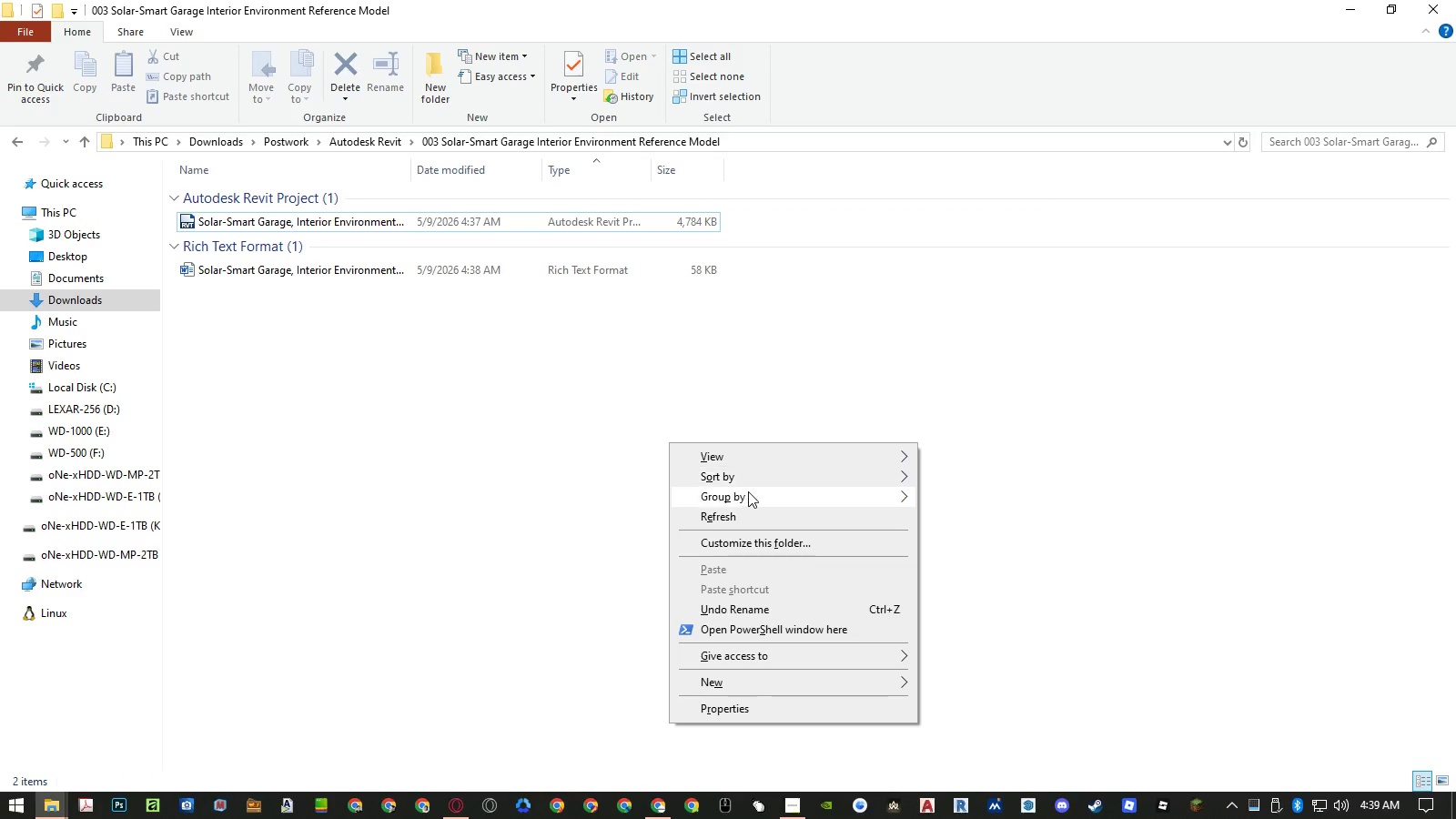 
left_click([748, 493])
 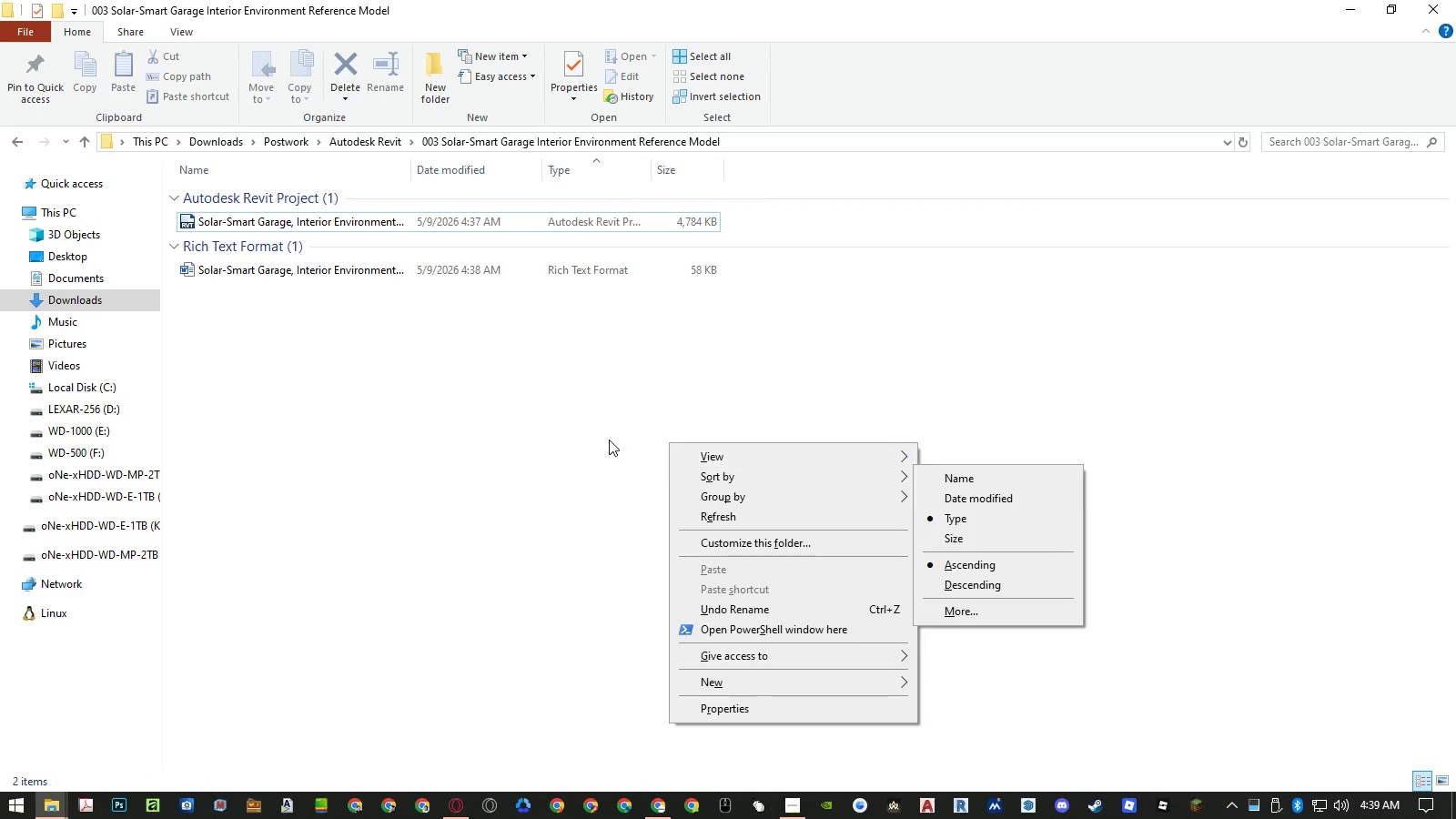 
left_click_drag(start_coordinate=[1246, 624], to_coordinate=[1248, 630])
 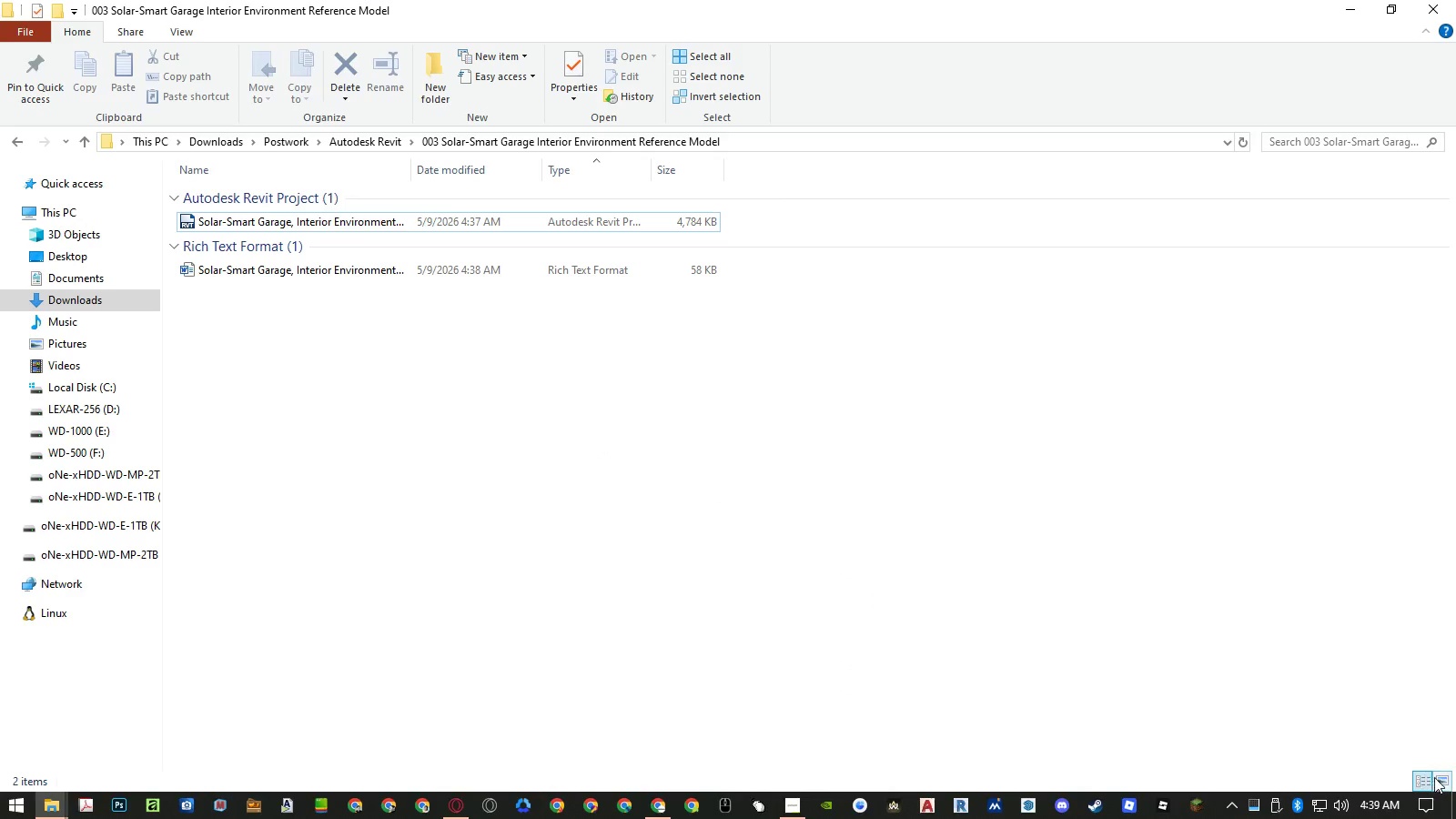 
left_click([1437, 778])
 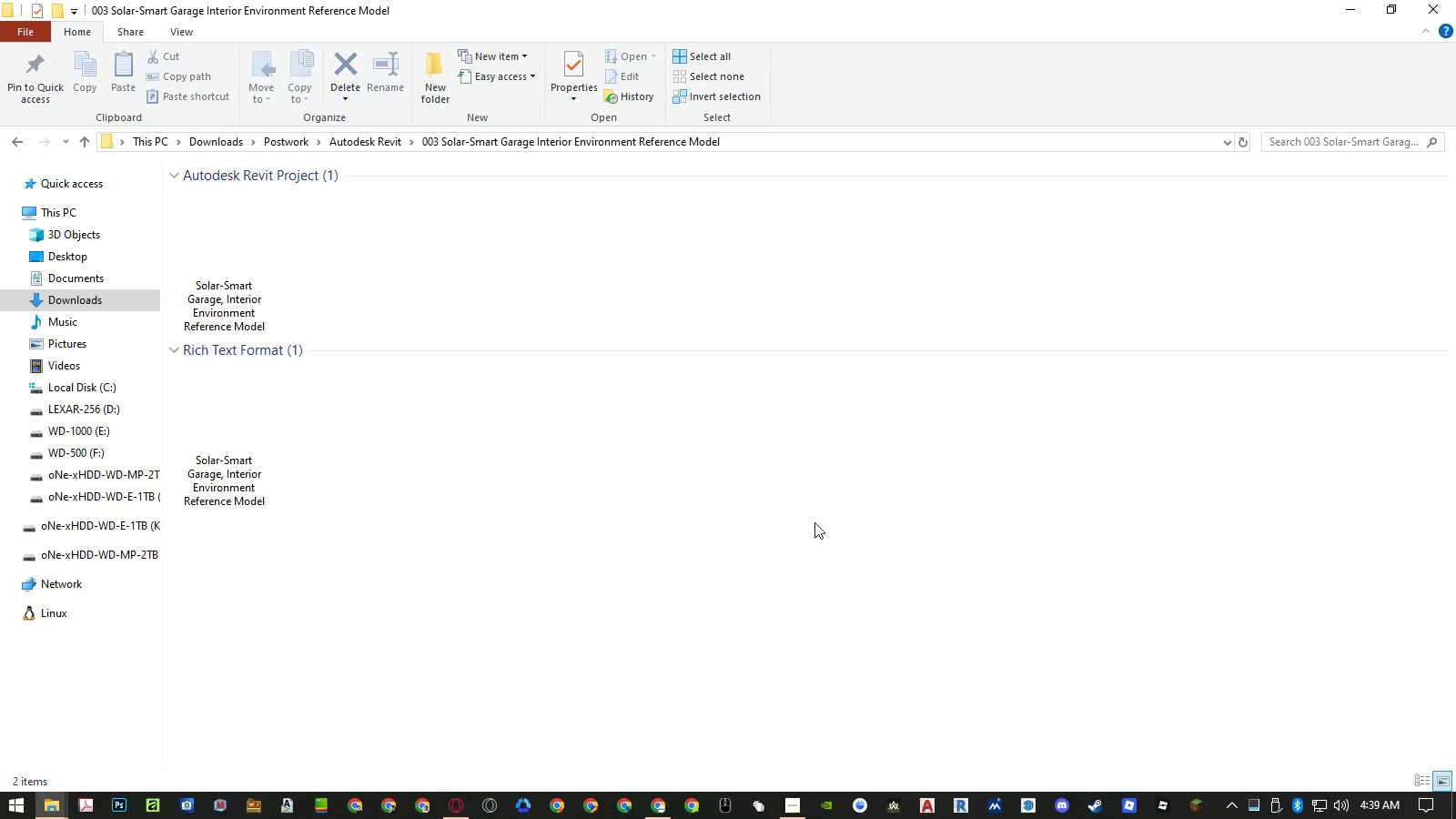 
left_click([786, 509])
 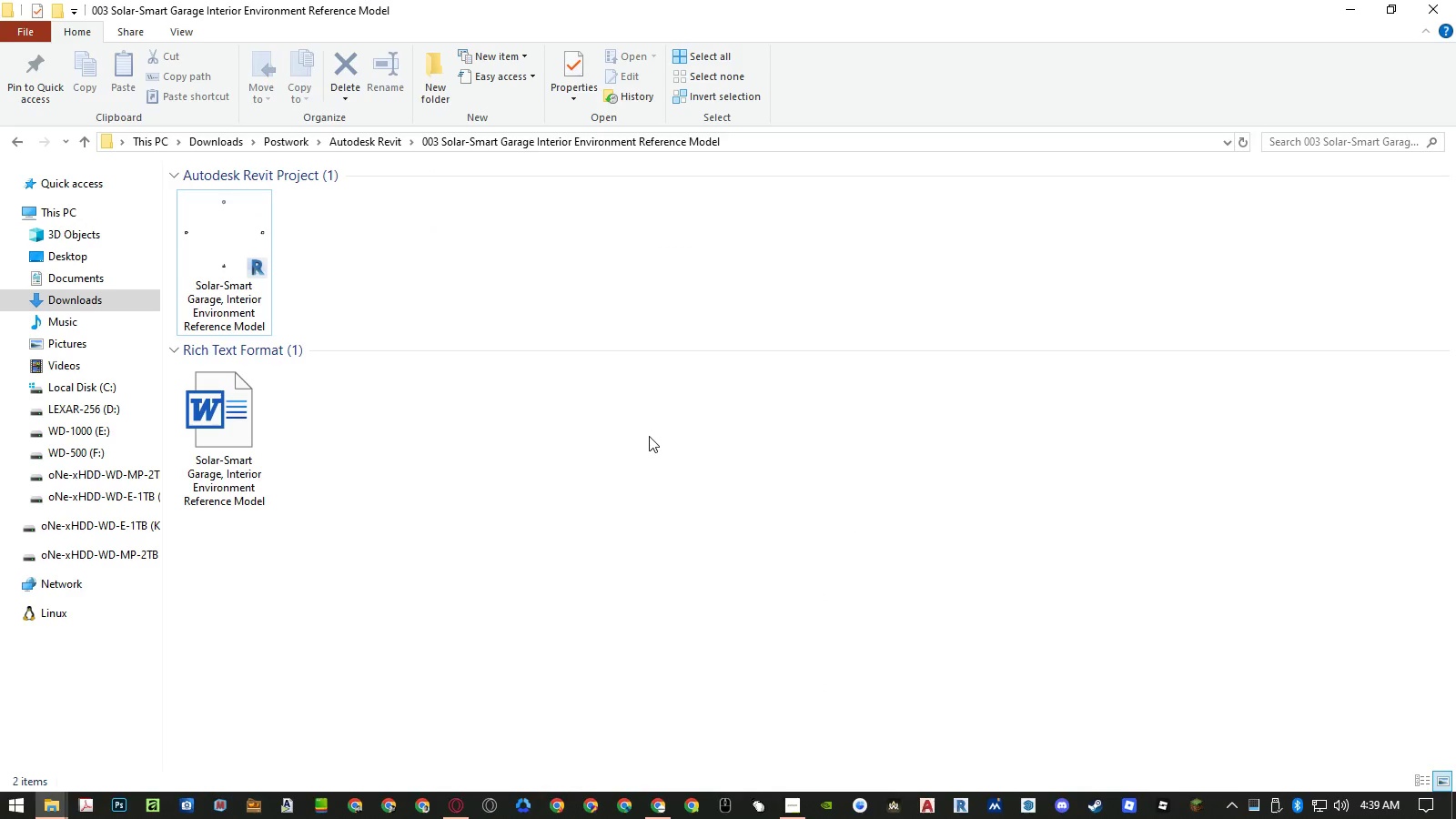 
hold_key(key=AltLeft, duration=2.05)
 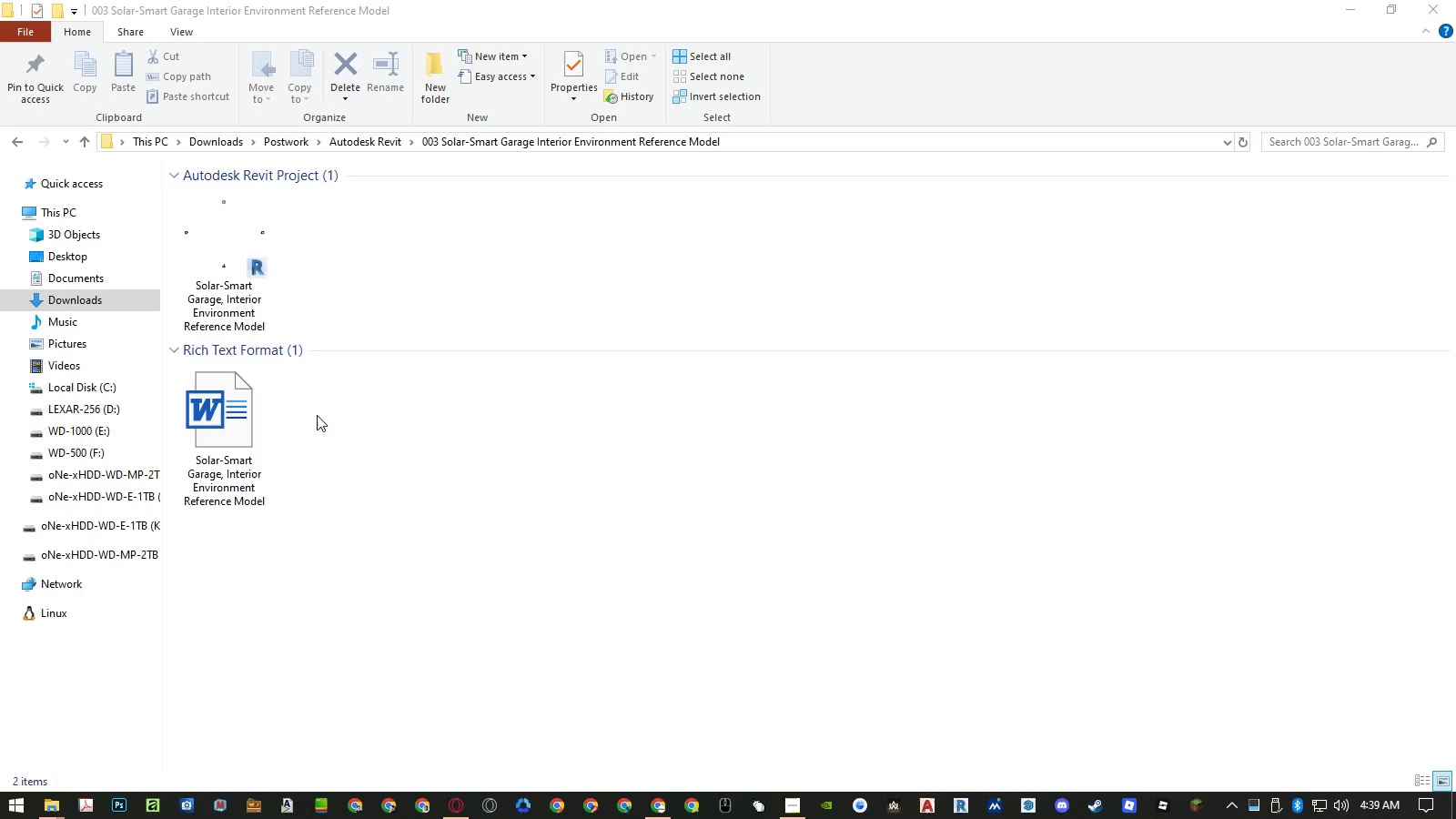 
hold_key(key=Tab, duration=1.95)
 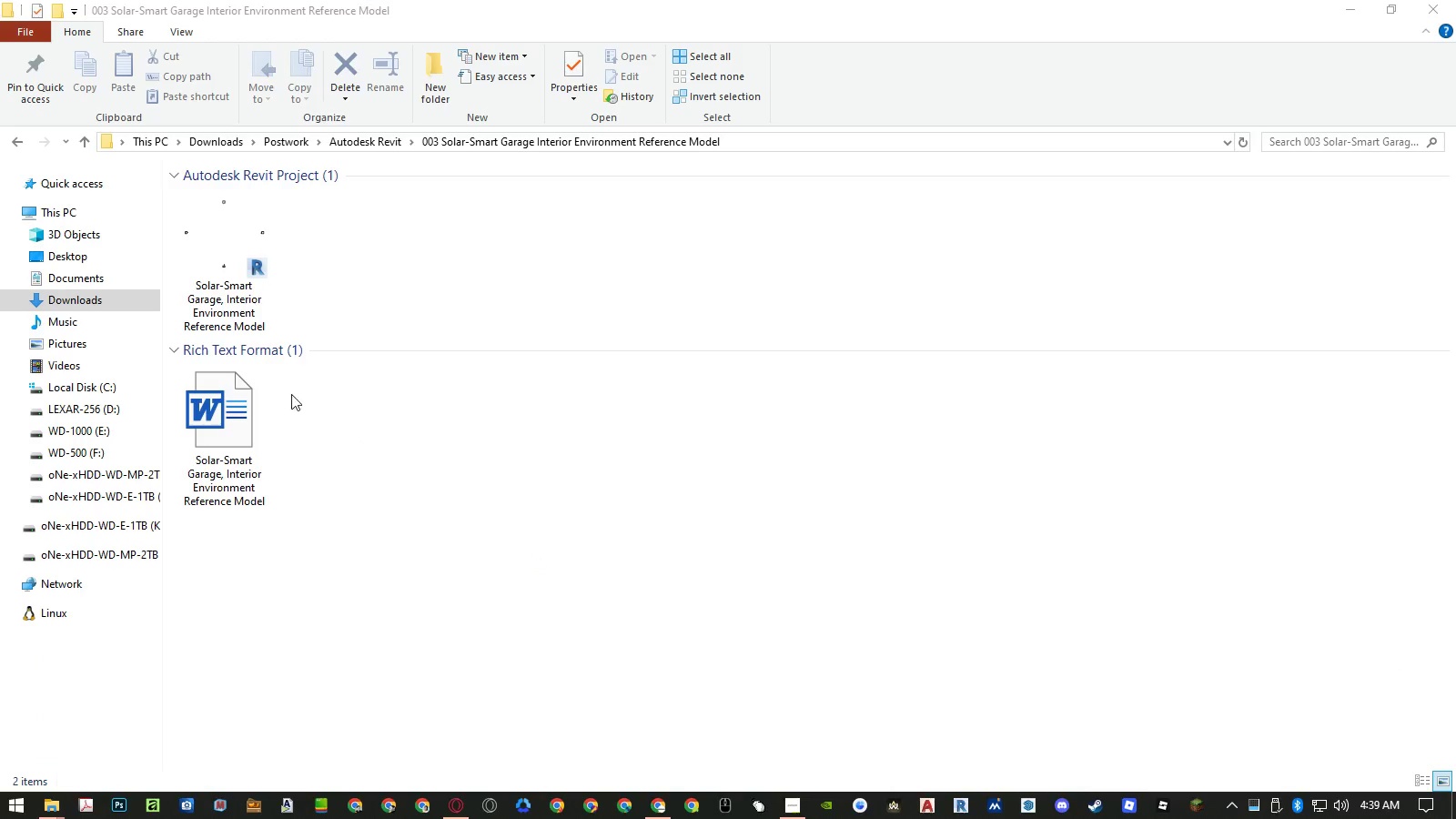 
double_click([242, 288])
 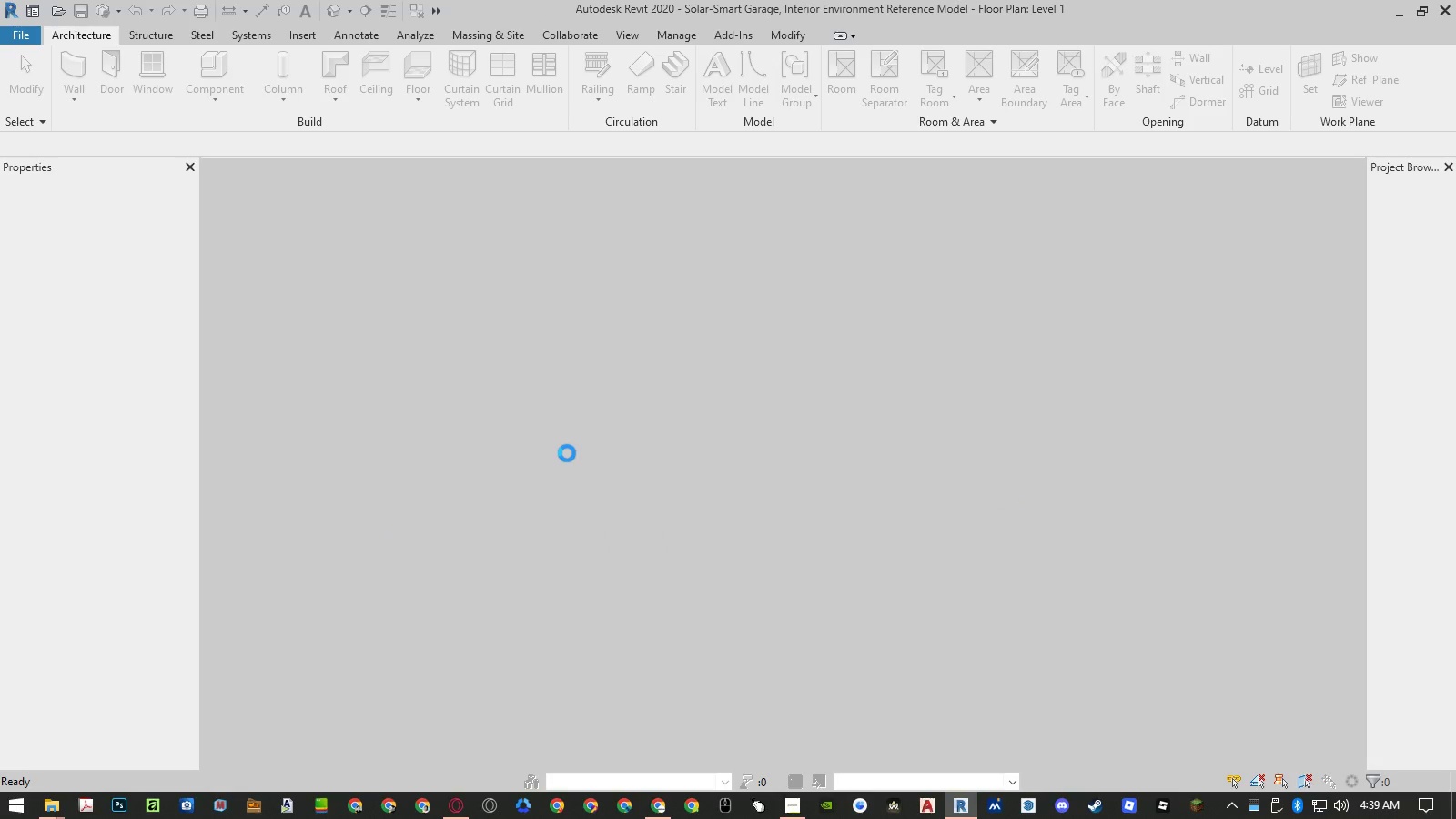 
wait(36.3)
 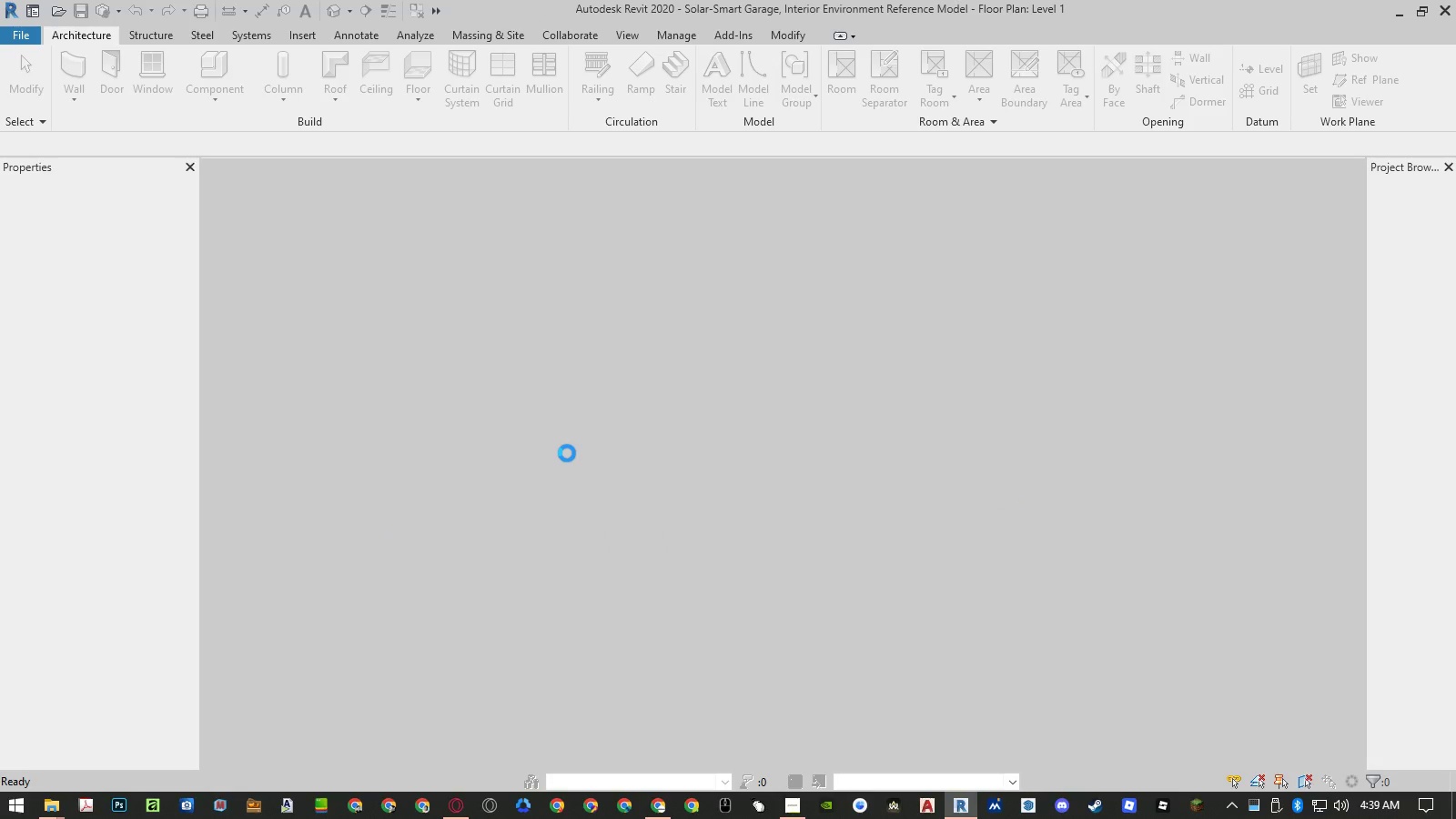 
left_click([784, 442])
 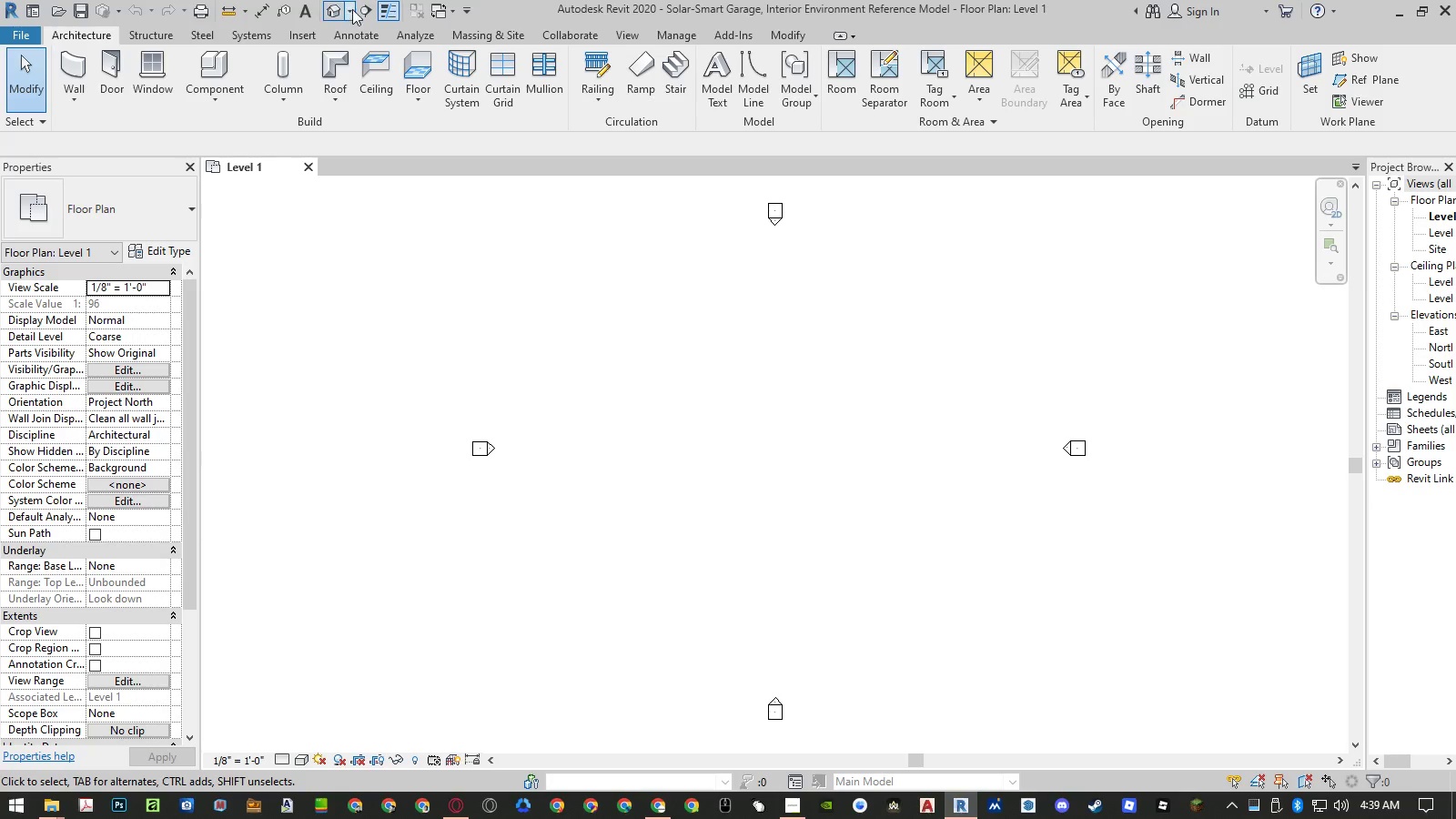 
left_click([333, 9])
 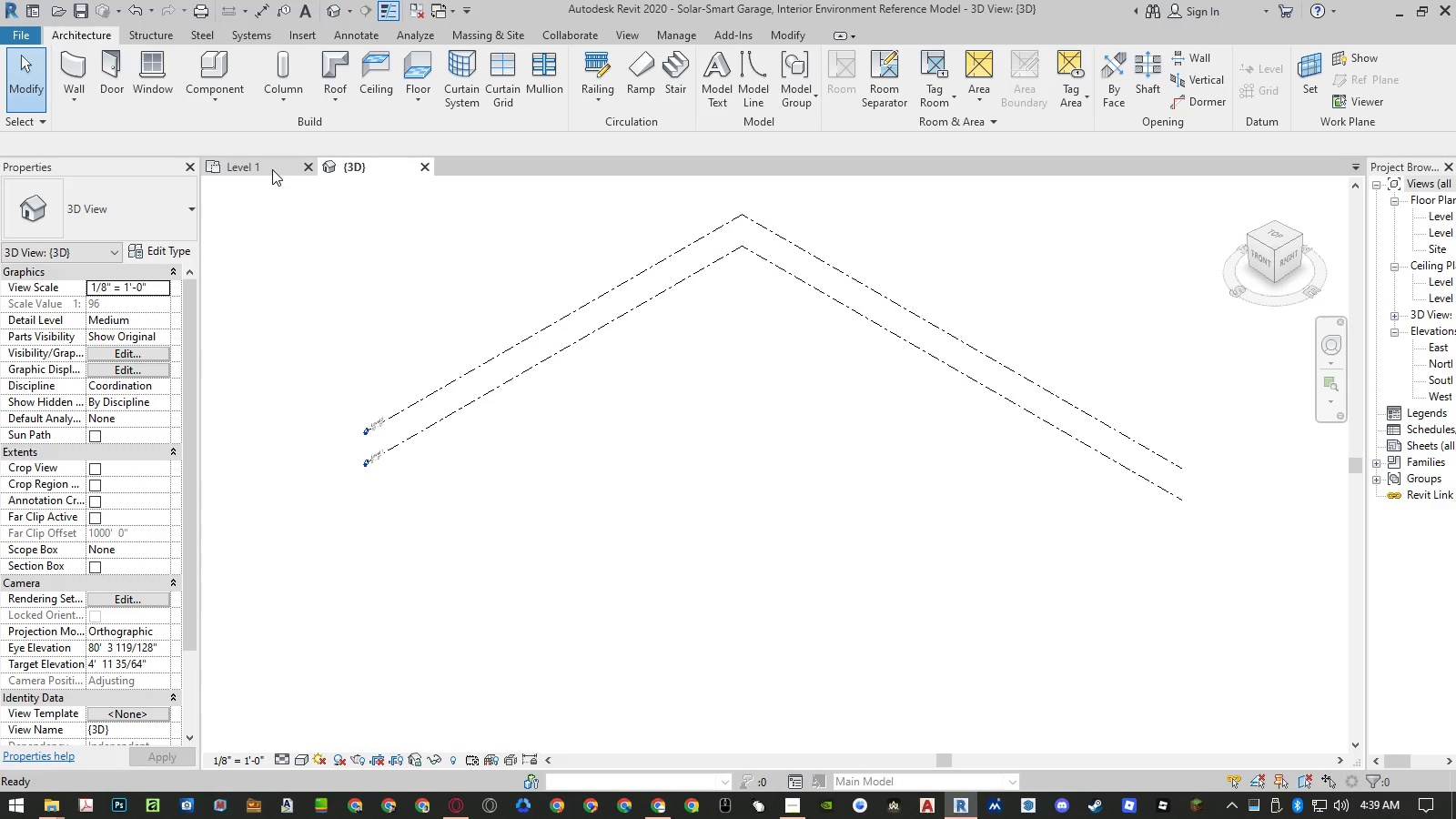 
left_click([272, 169])
 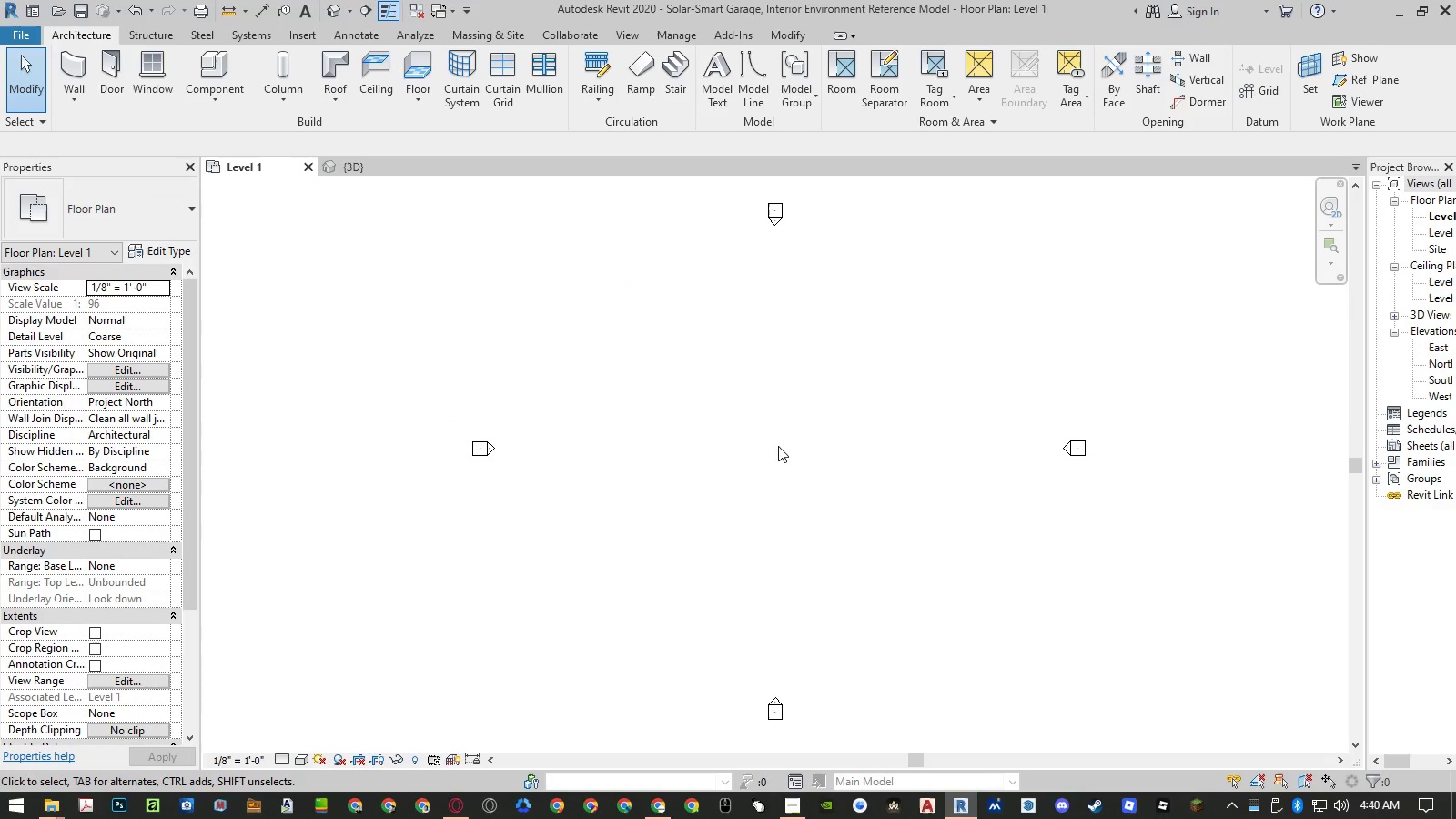 
left_click([778, 446])
 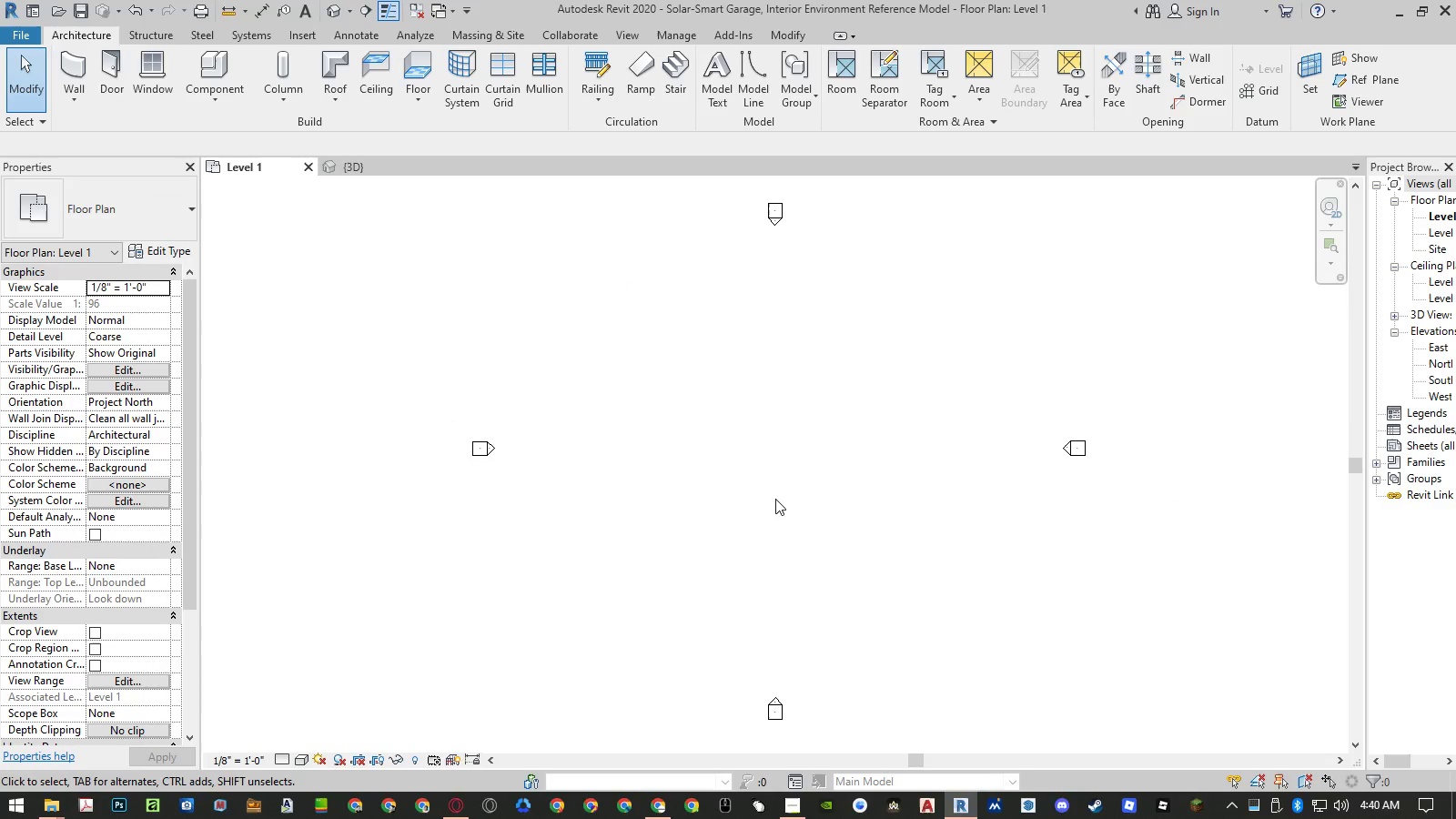 
wait(29.25)
 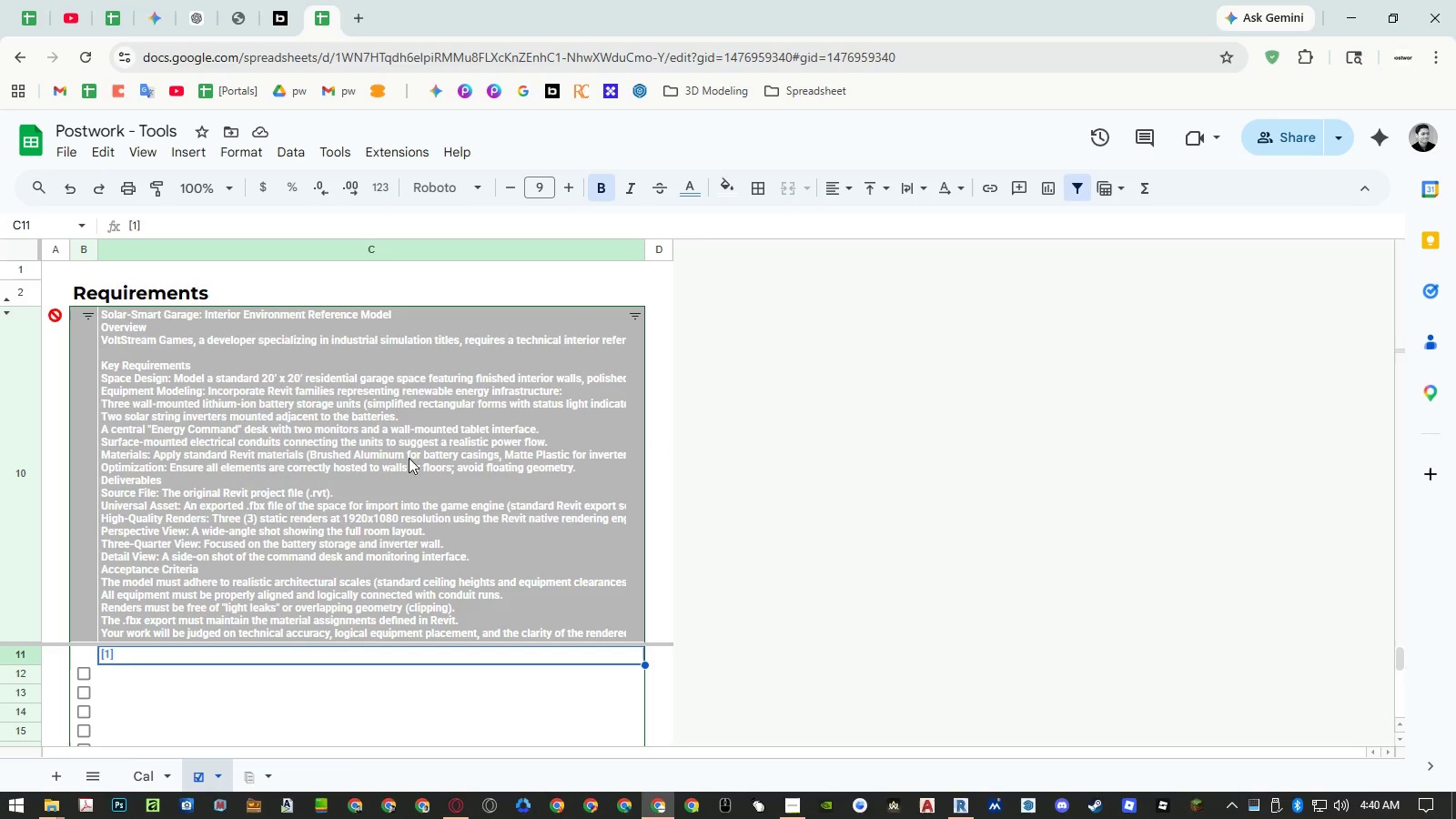 
double_click([347, 453])
 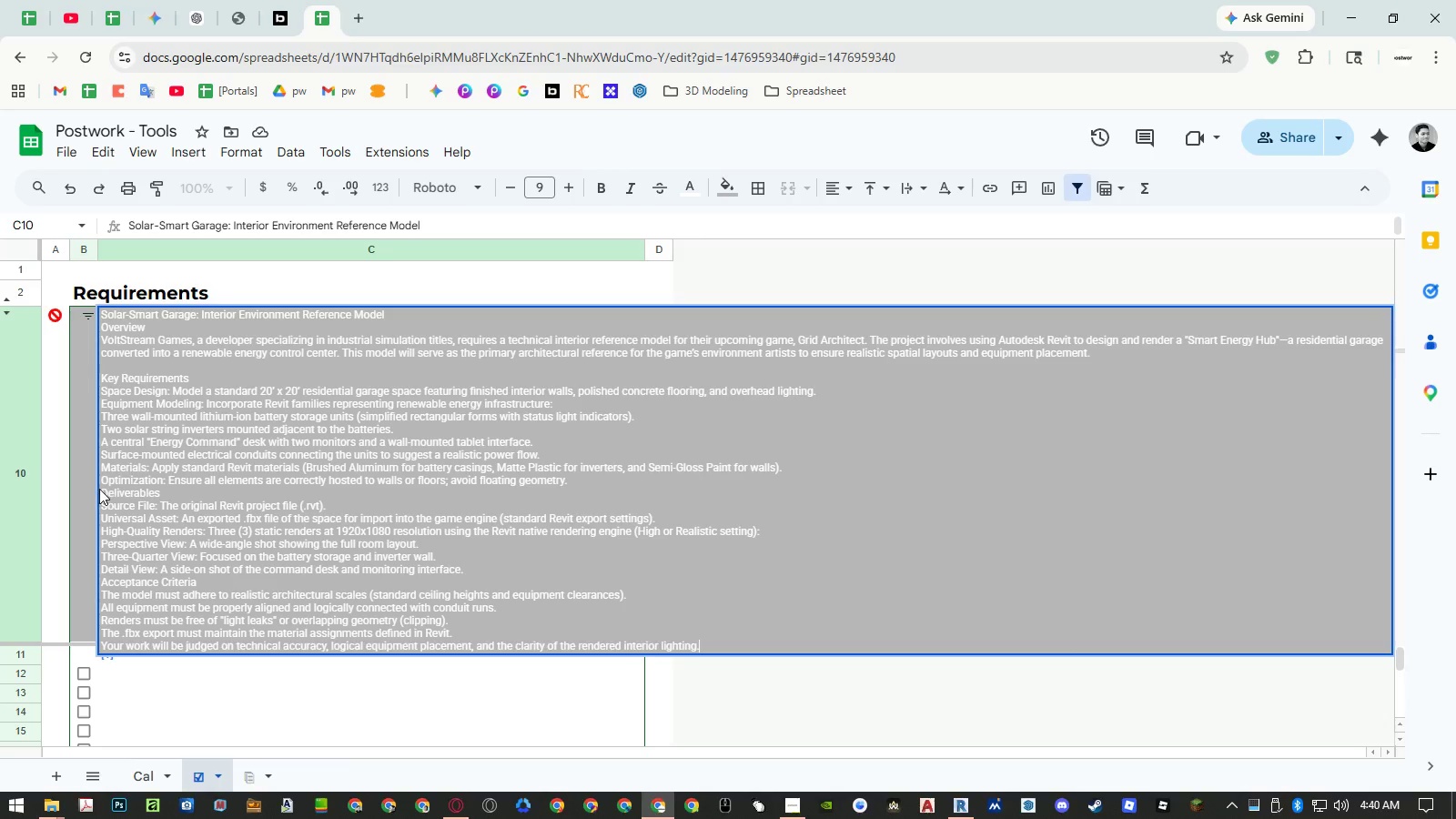 
left_click_drag(start_coordinate=[103, 493], to_coordinate=[483, 564])
 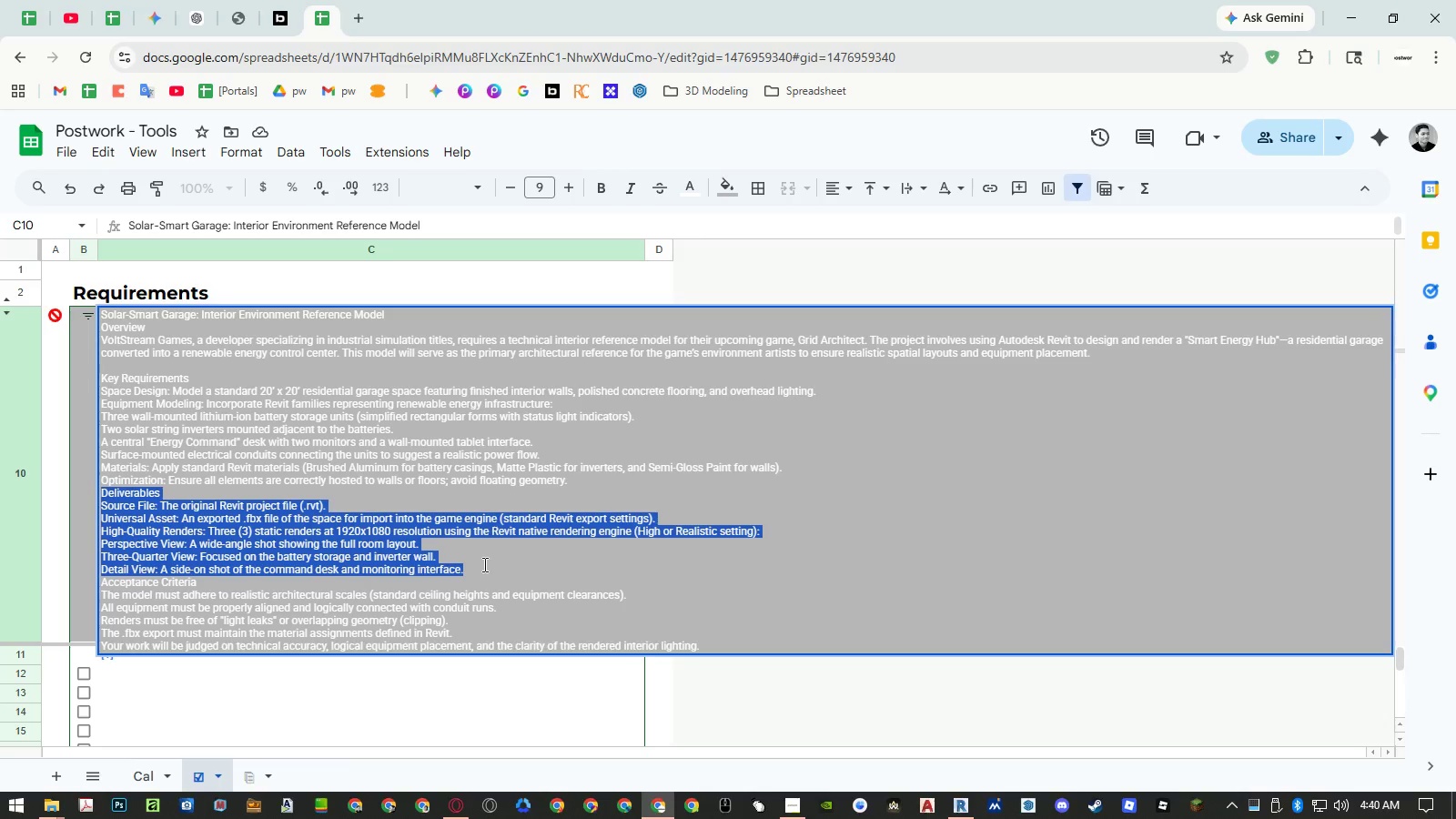 
key(Control+X)
 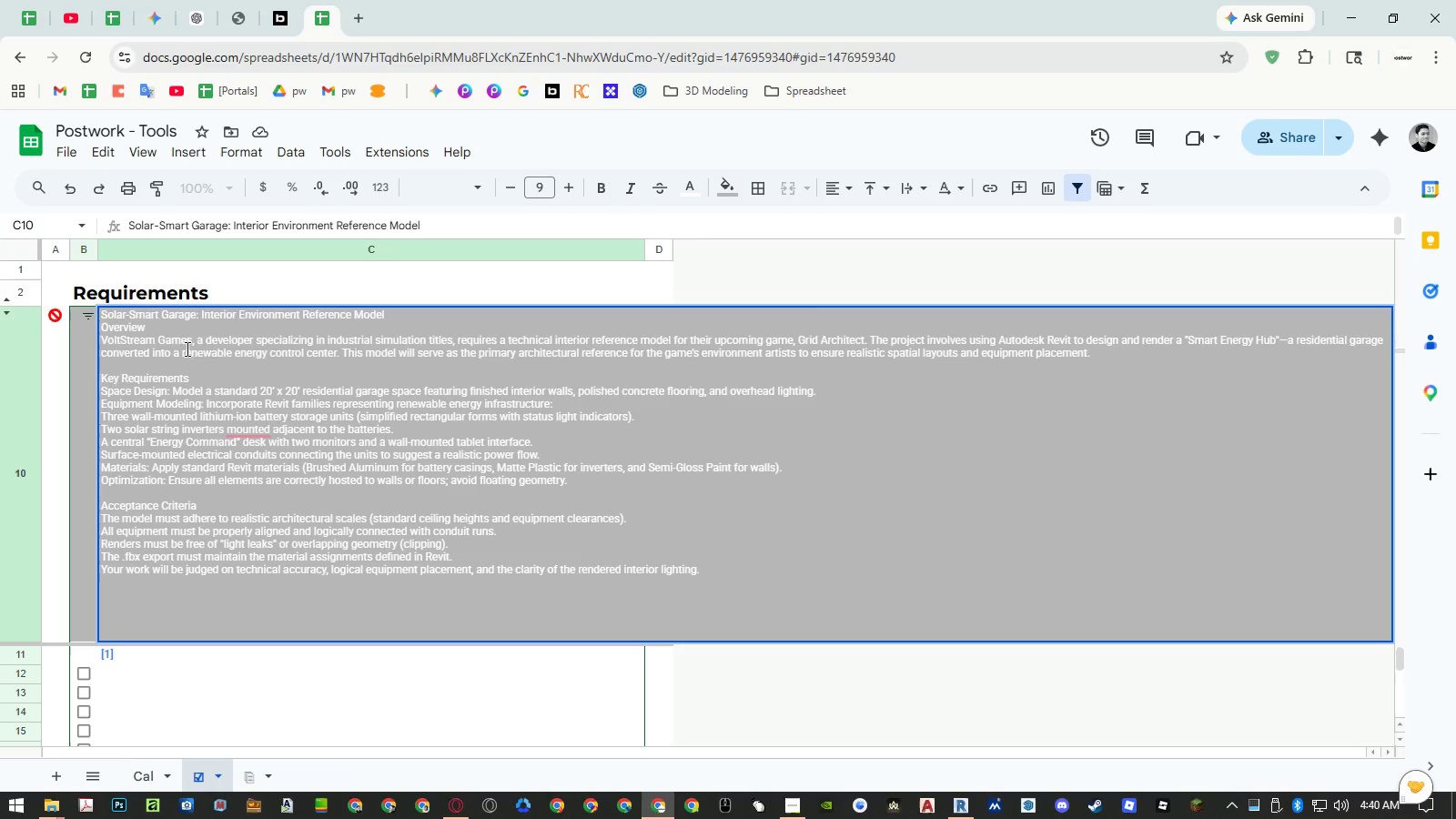 
left_click([416, 315])
 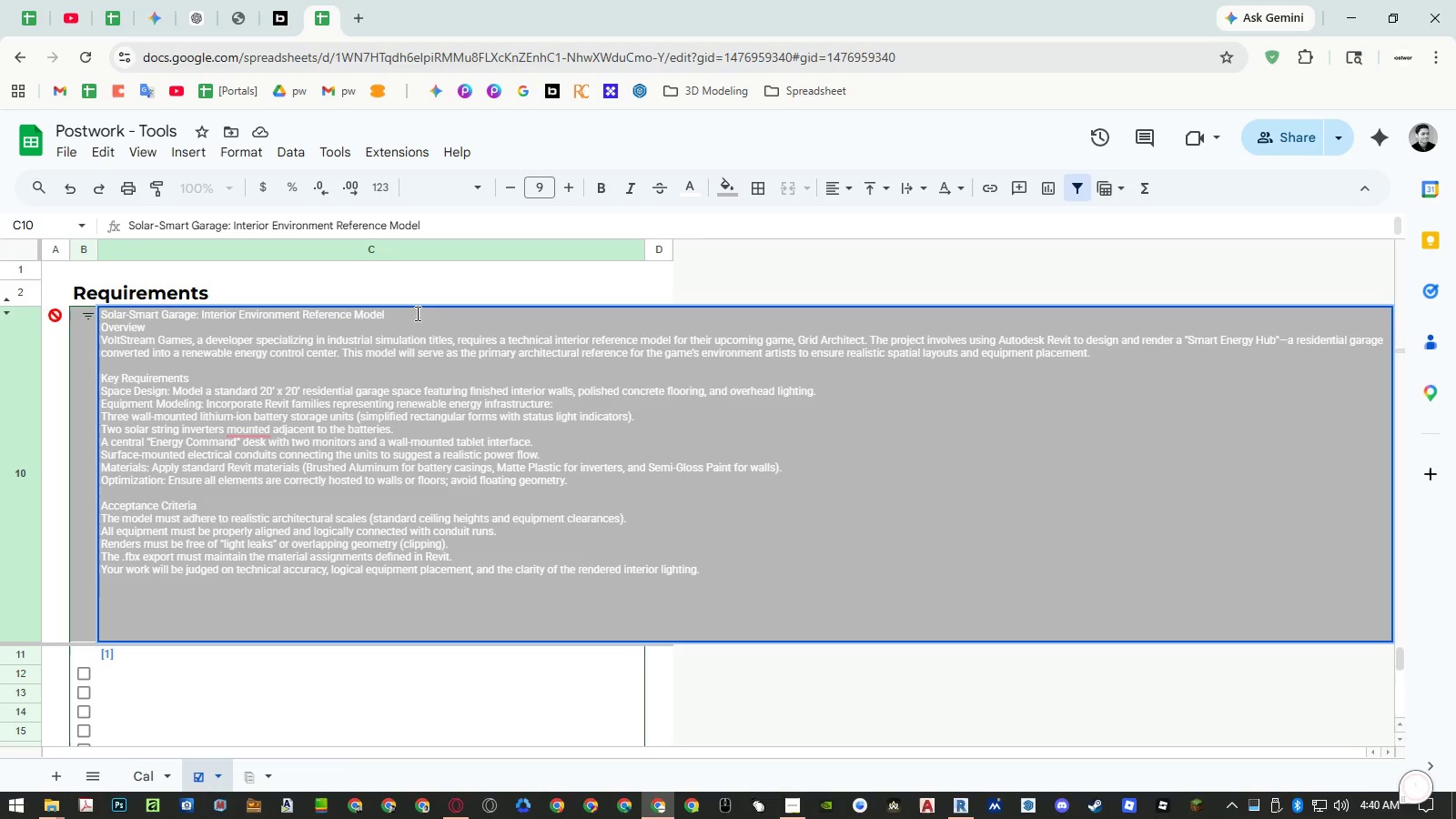 
key(Control+Enter)
 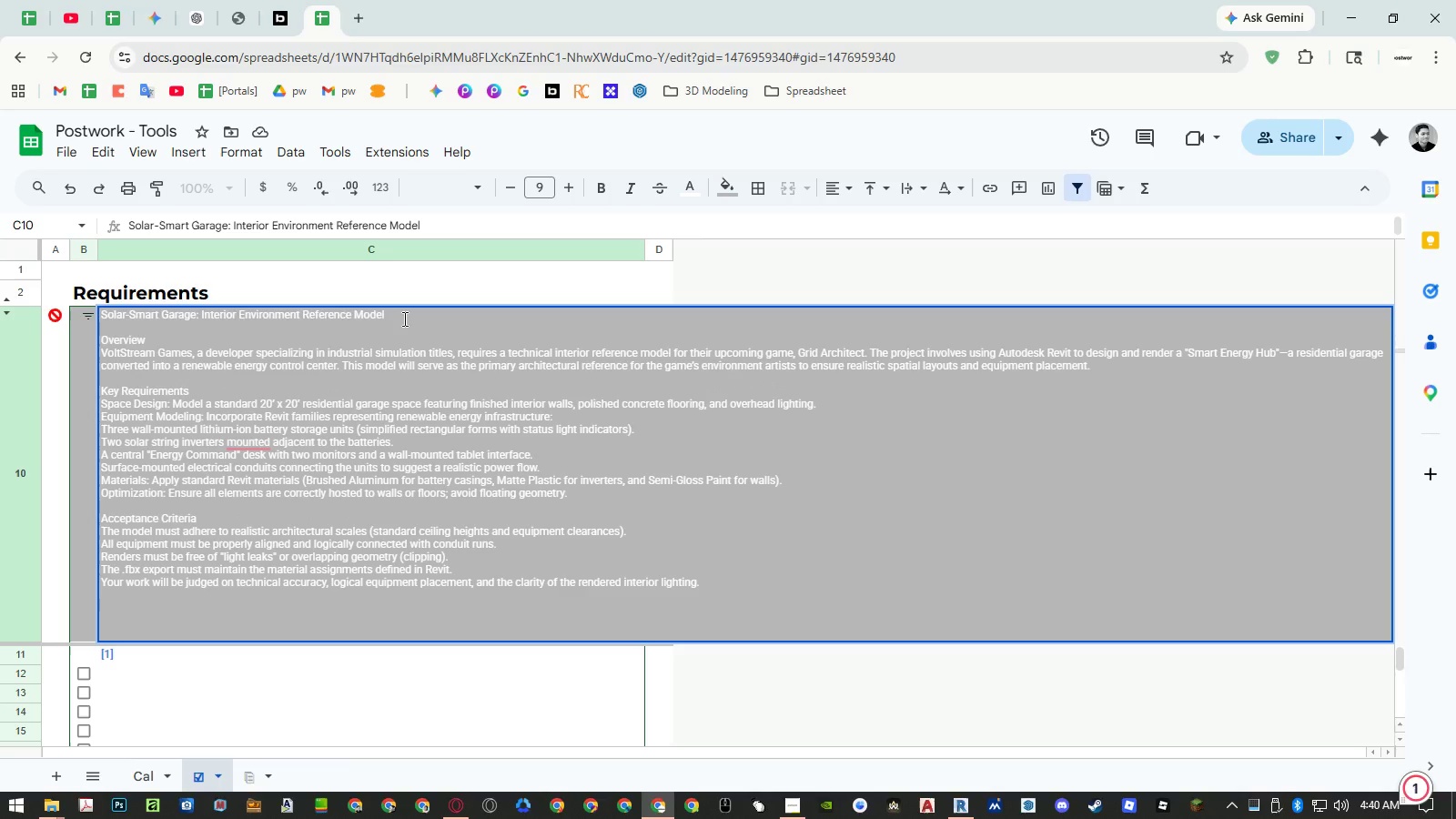 
key(Enter)
 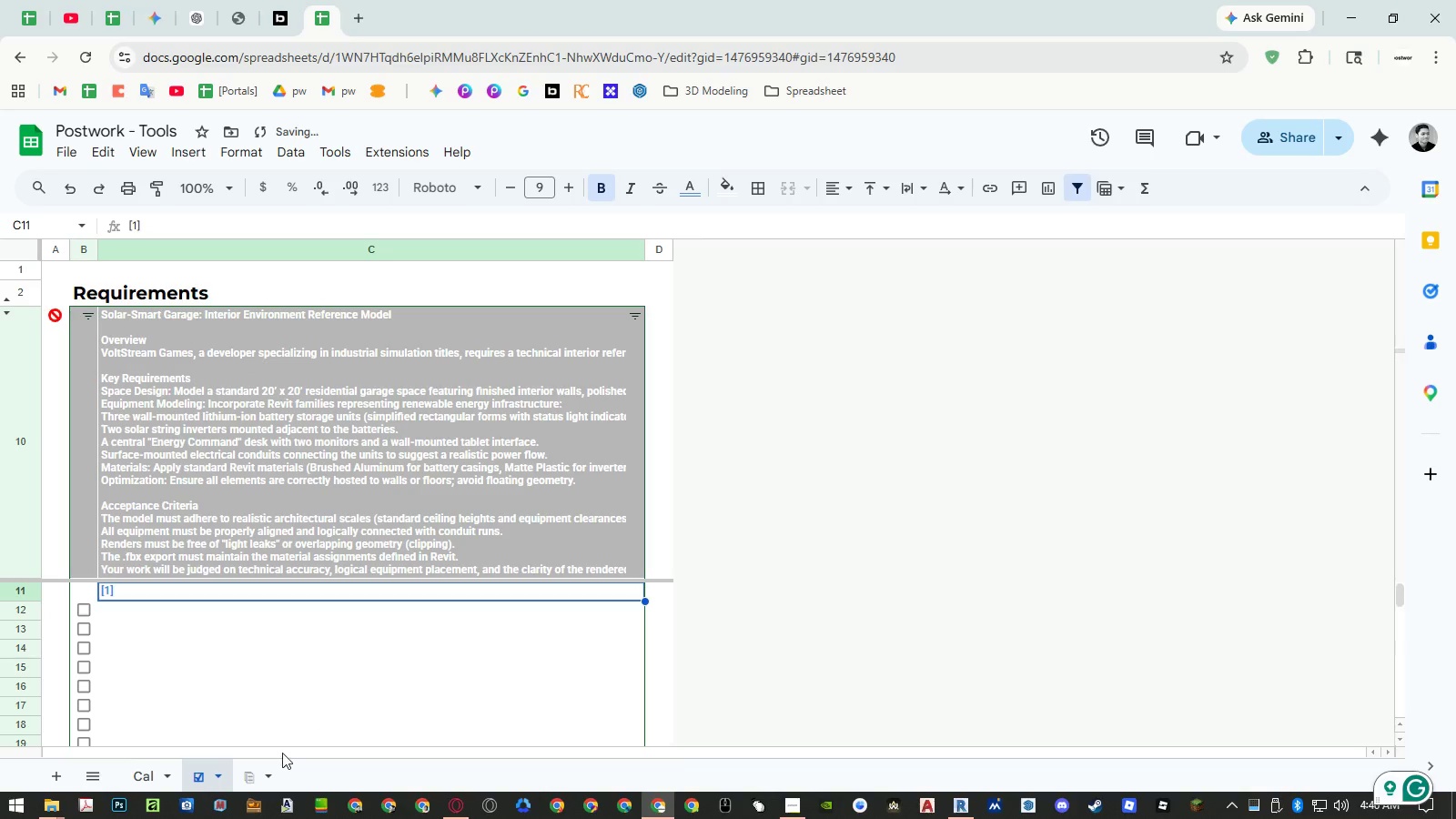 
left_click([263, 768])
 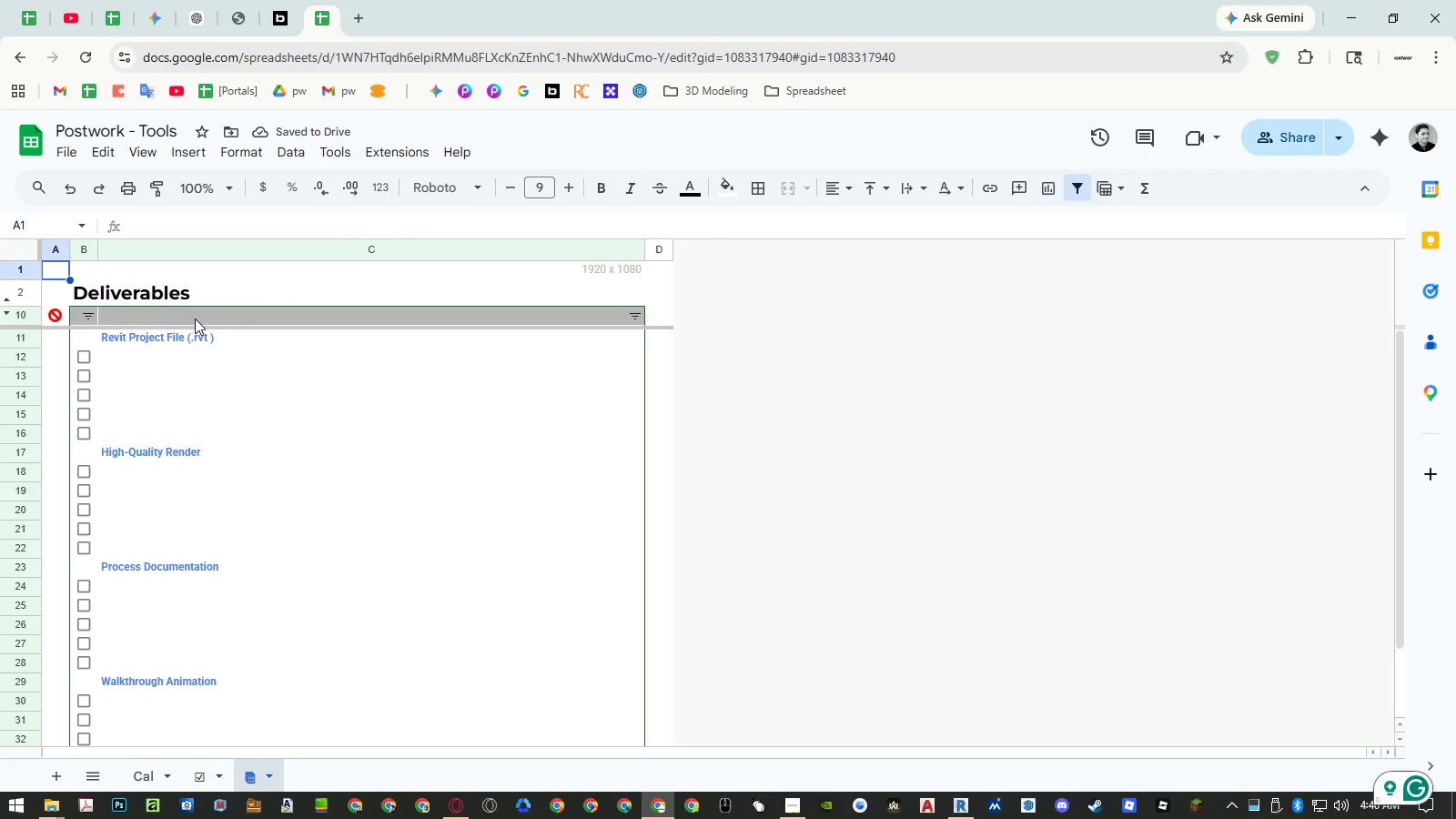 
double_click([195, 318])
 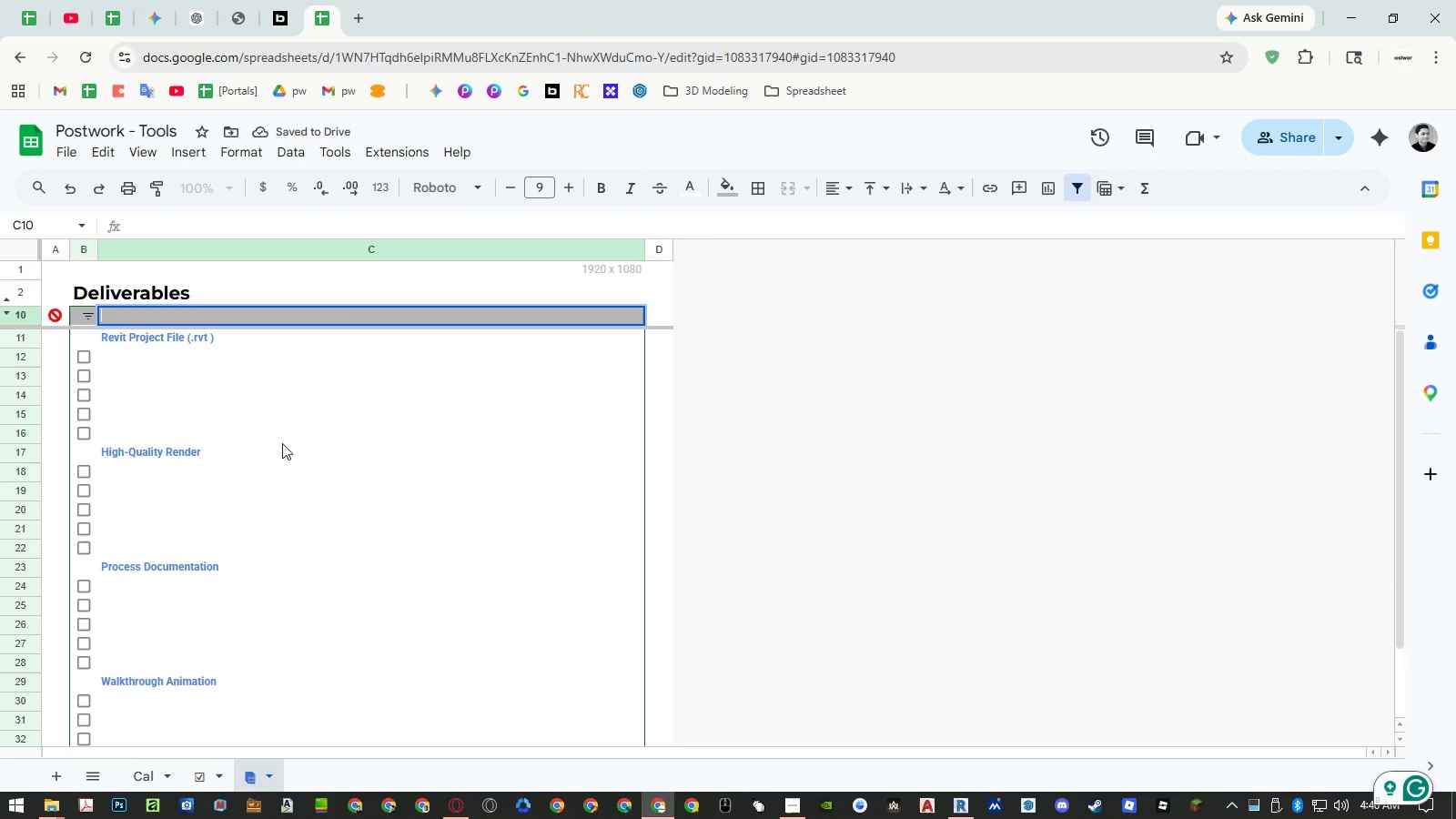 
key(Control+ControlLeft)
 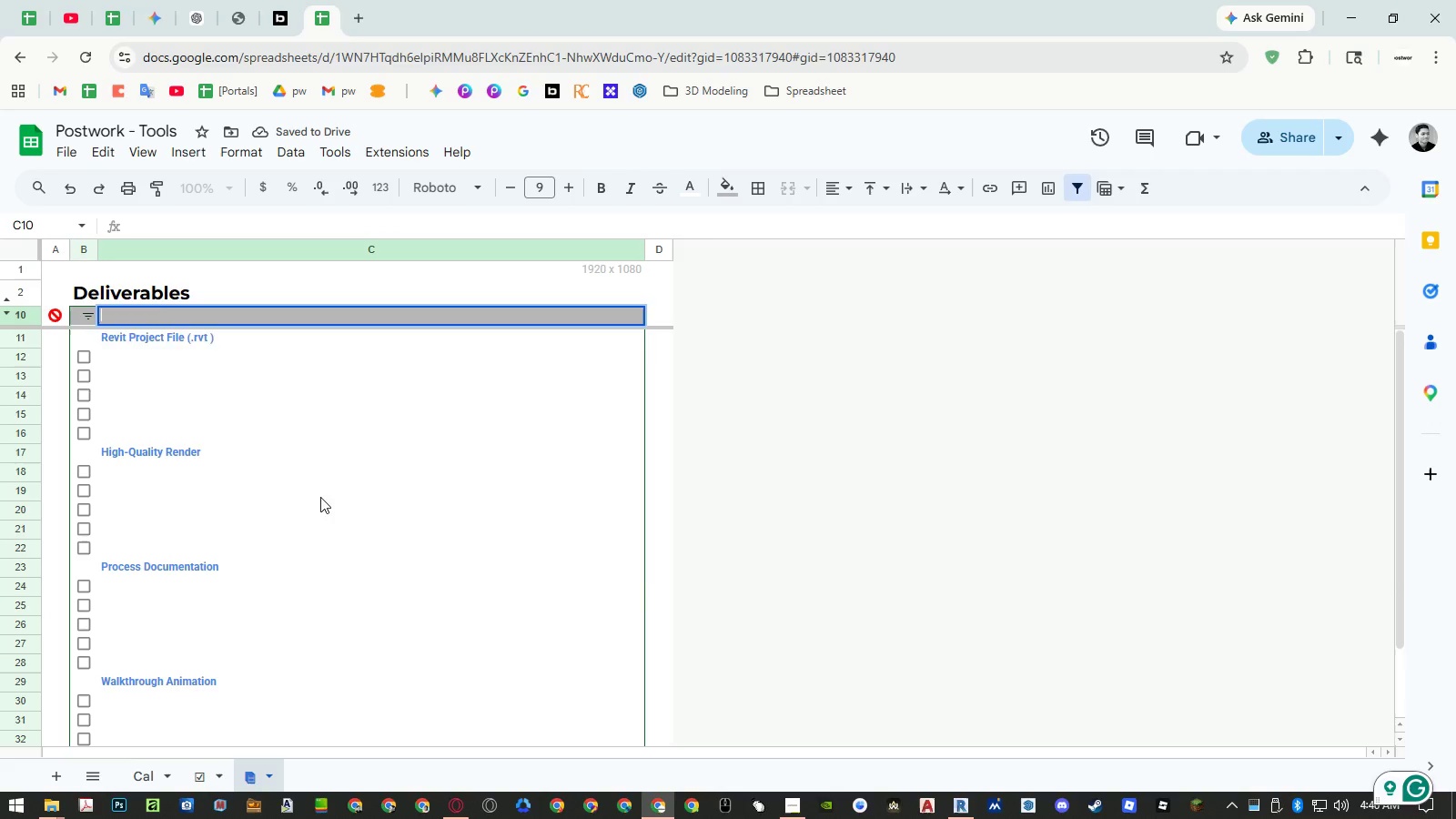 
key(Shift+ShiftLeft)
 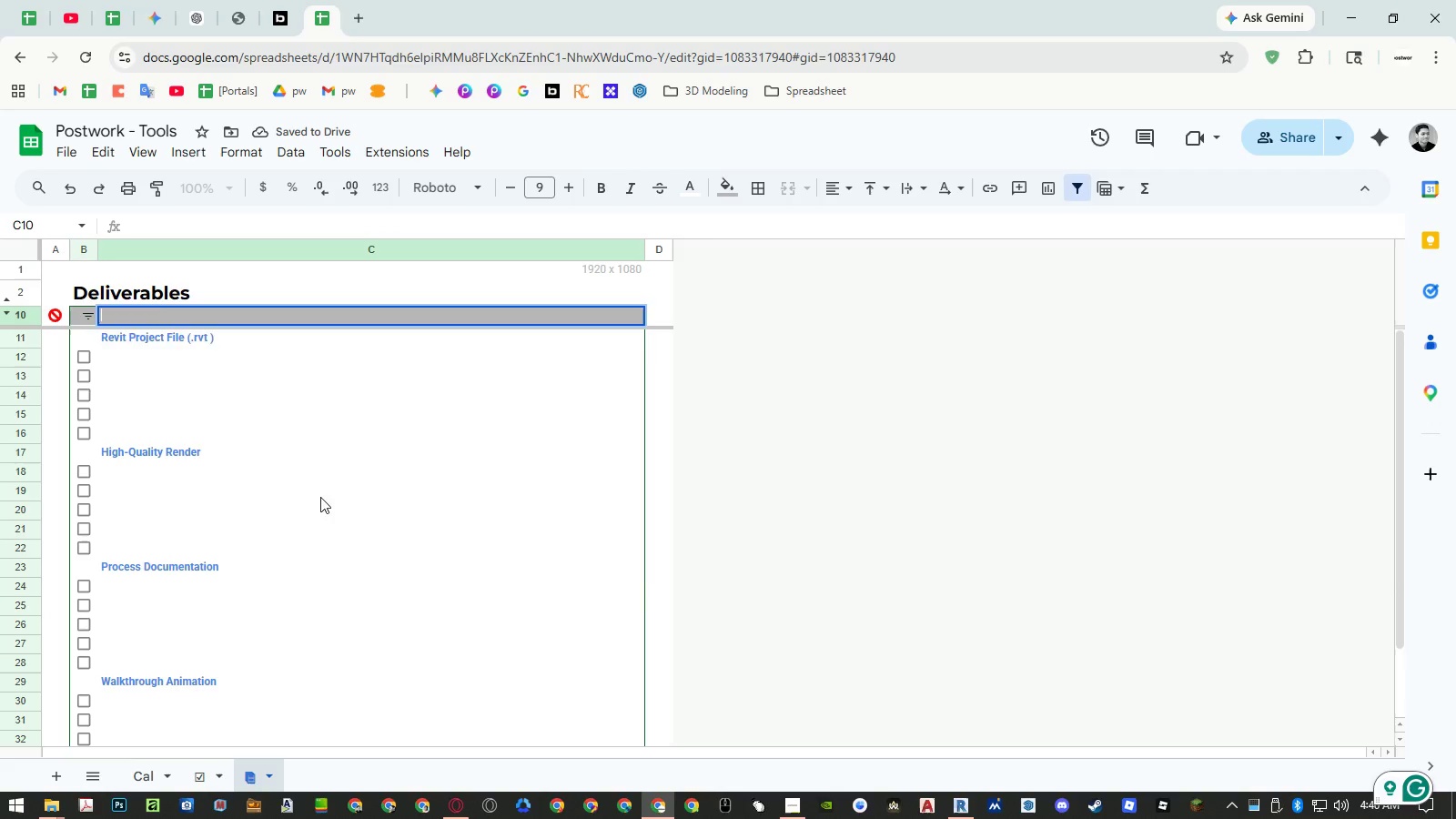 
key(Shift+V)
 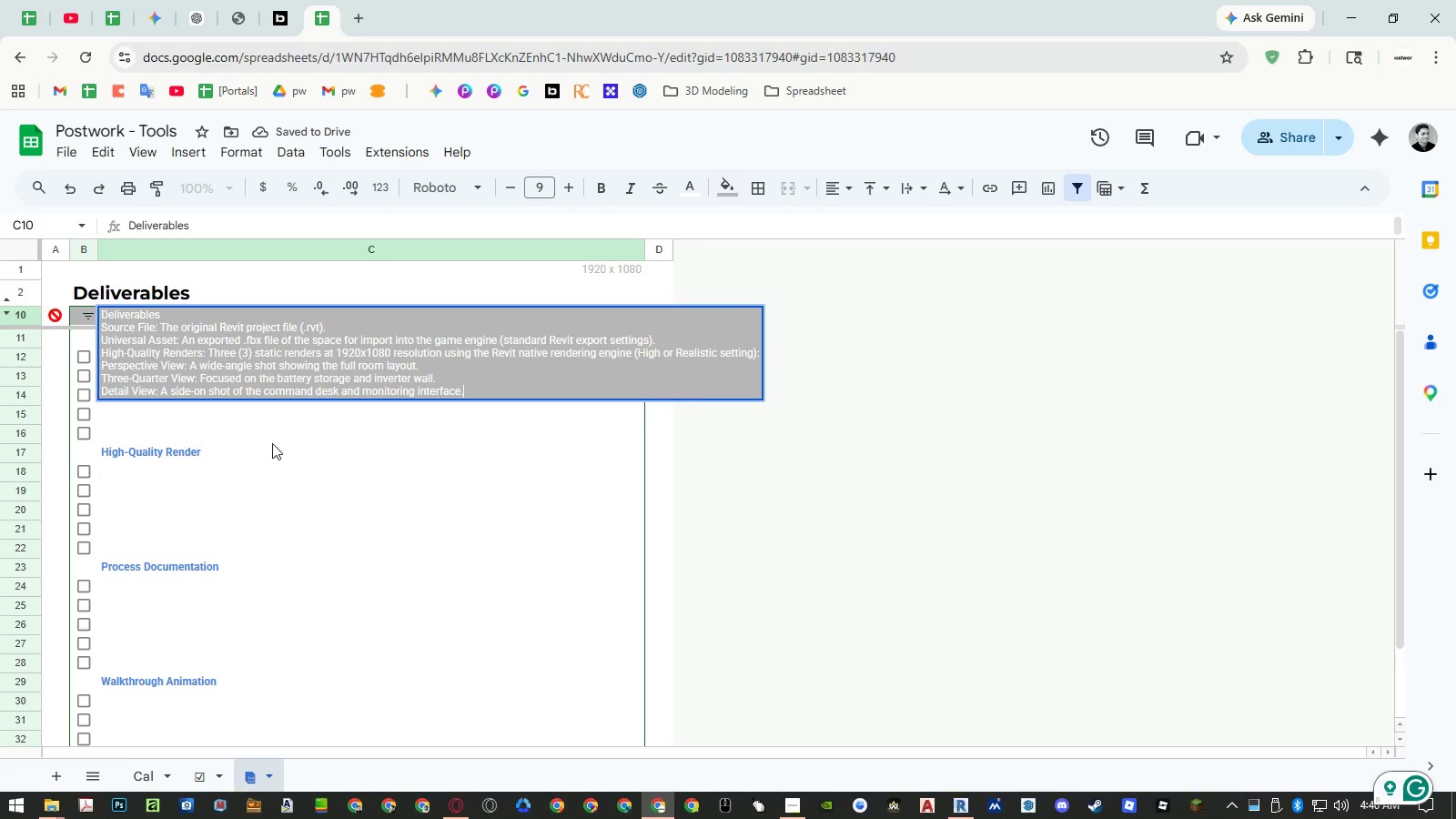 
left_click([268, 442])
 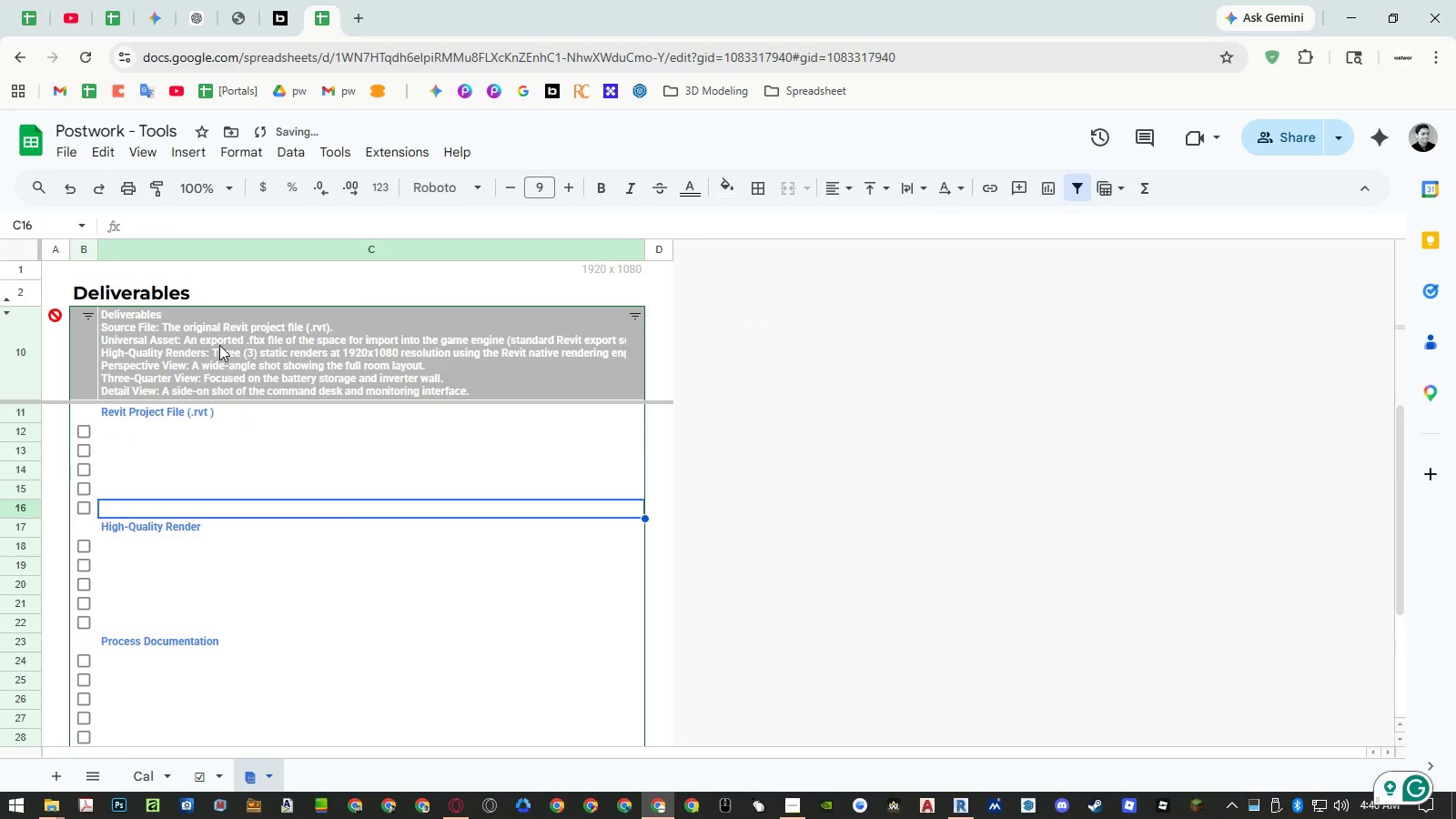 
double_click([219, 345])
 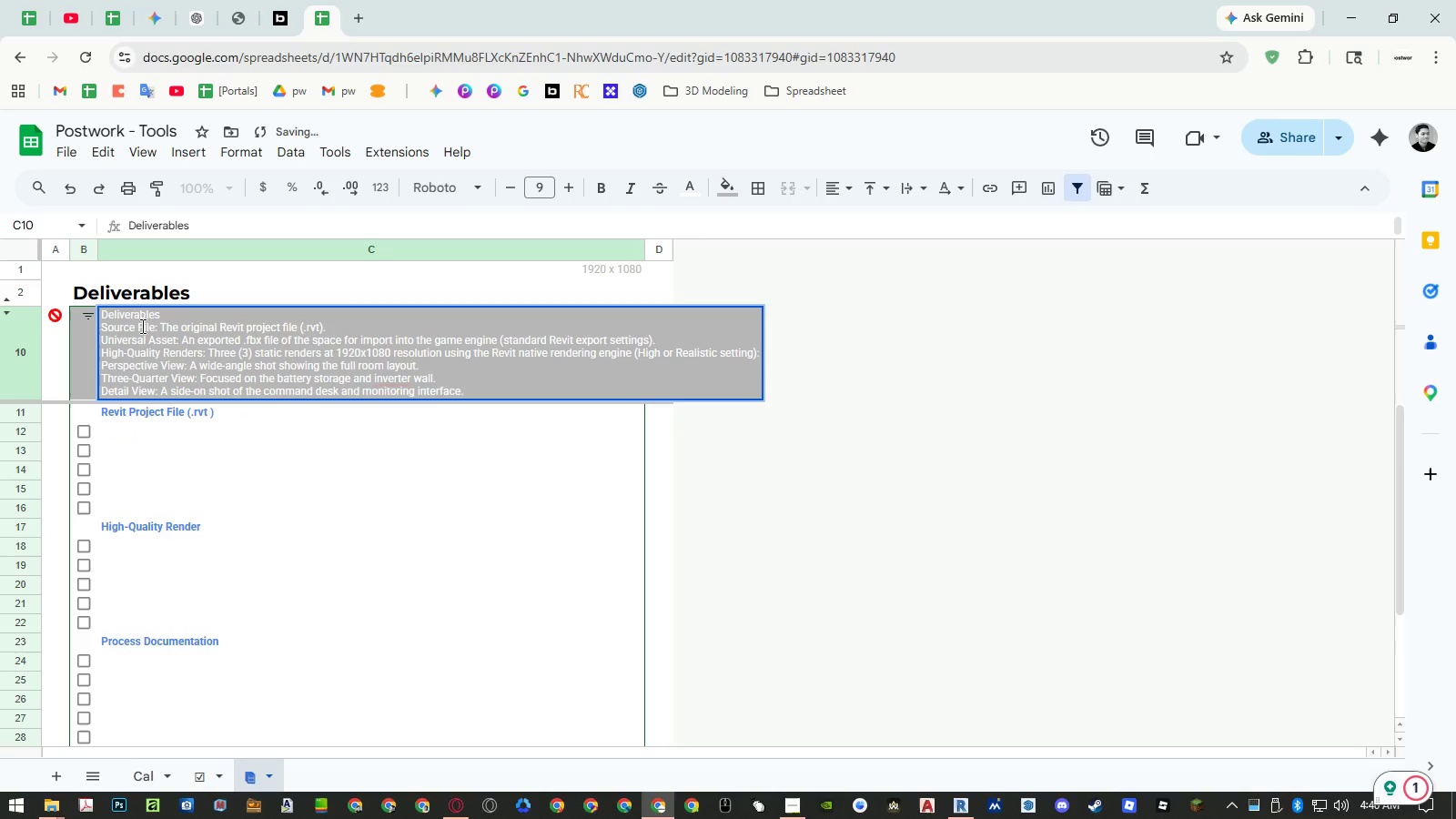 
left_click([140, 326])
 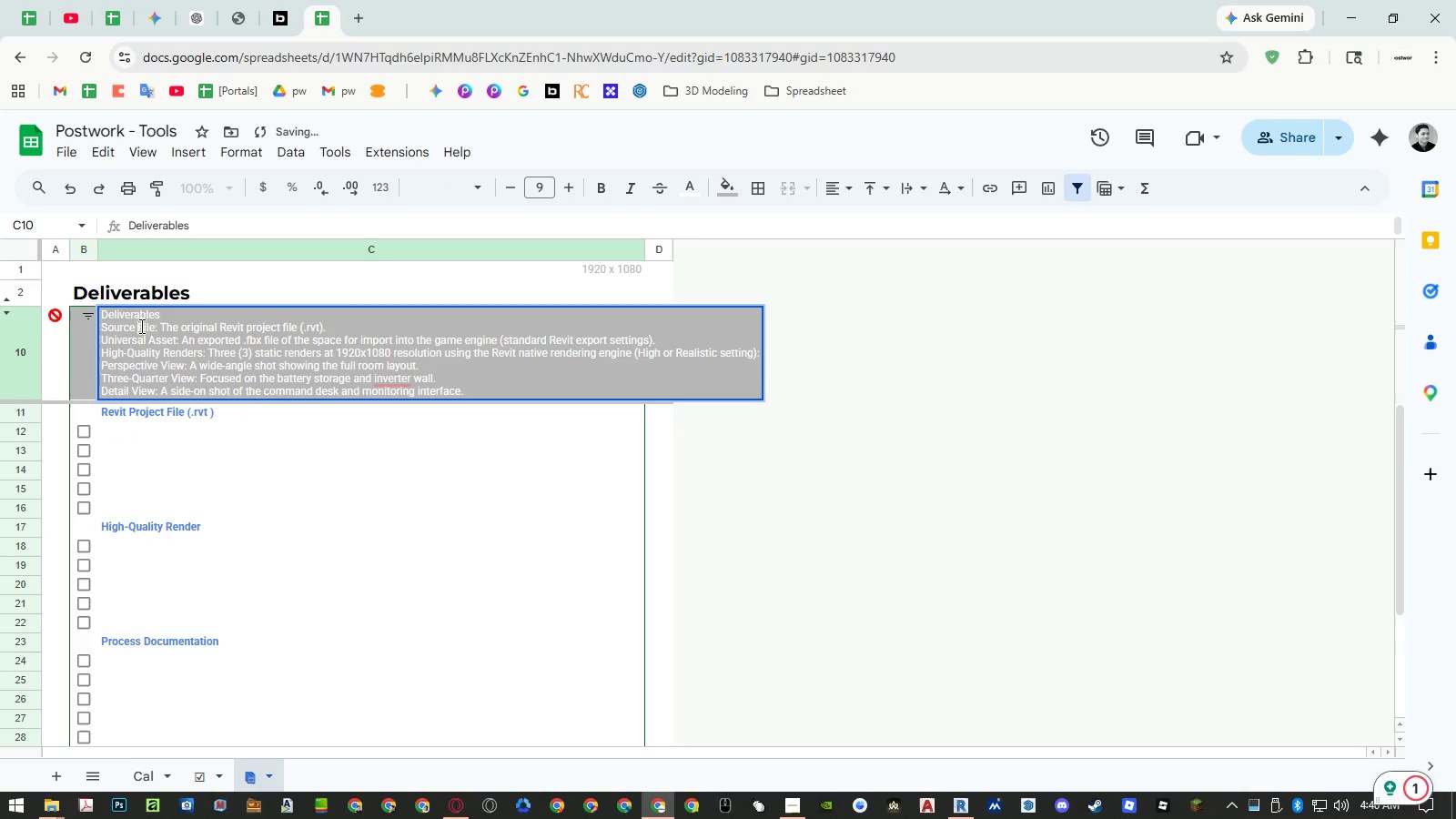 
left_click_drag(start_coordinate=[140, 326], to_coordinate=[115, 327])
 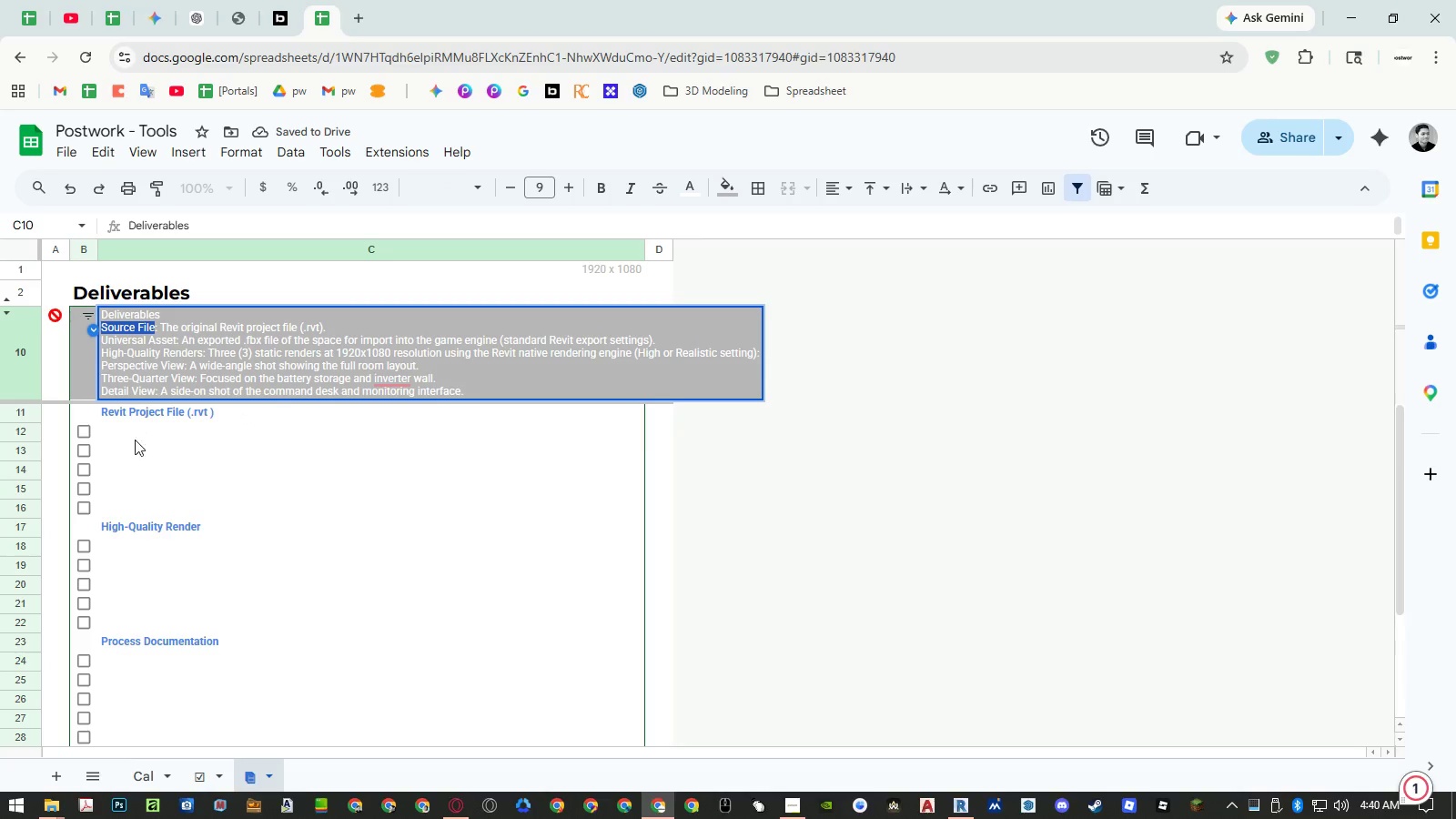 
key(Control+ControlLeft)
 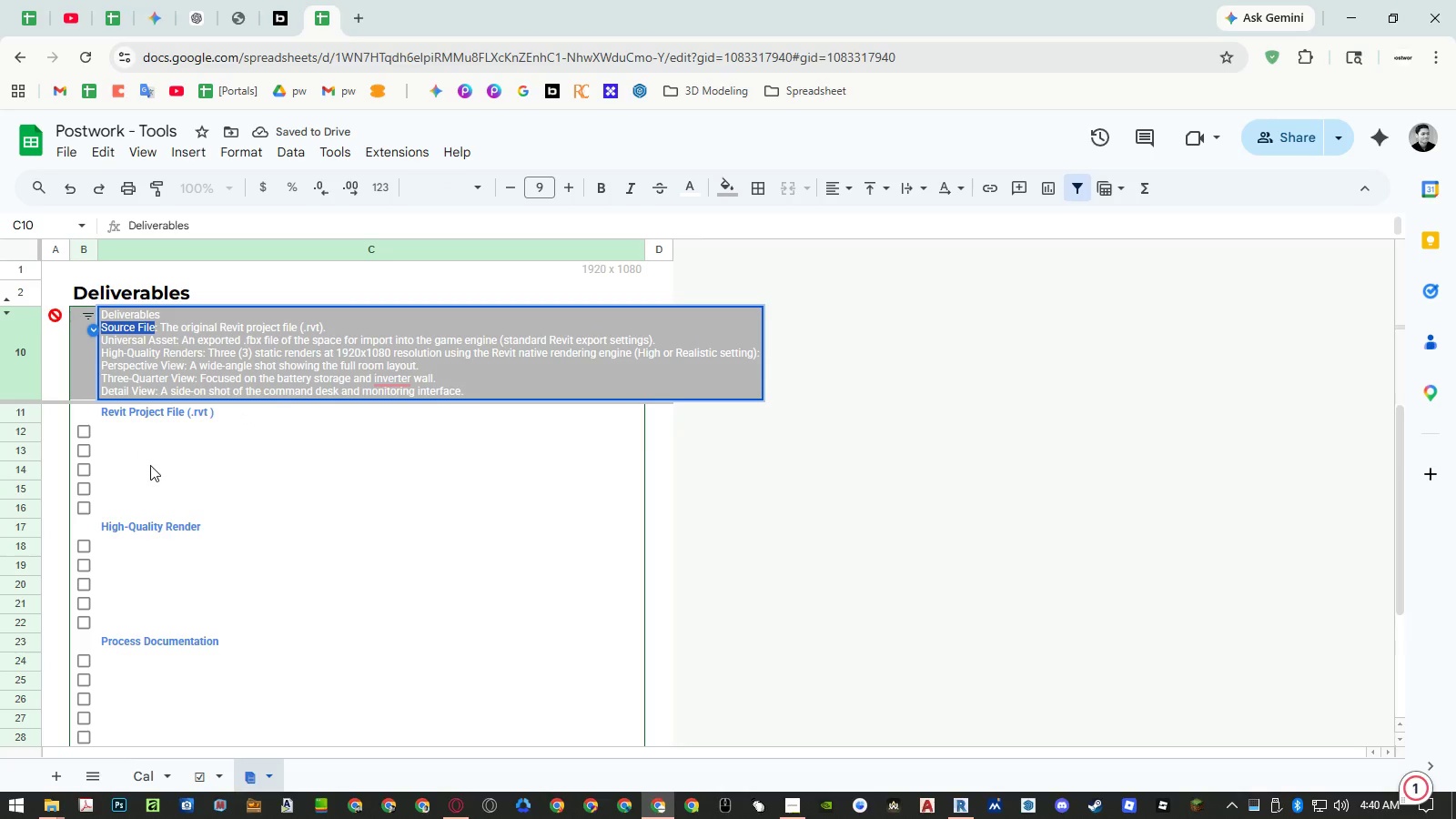 
key(Control+C)
 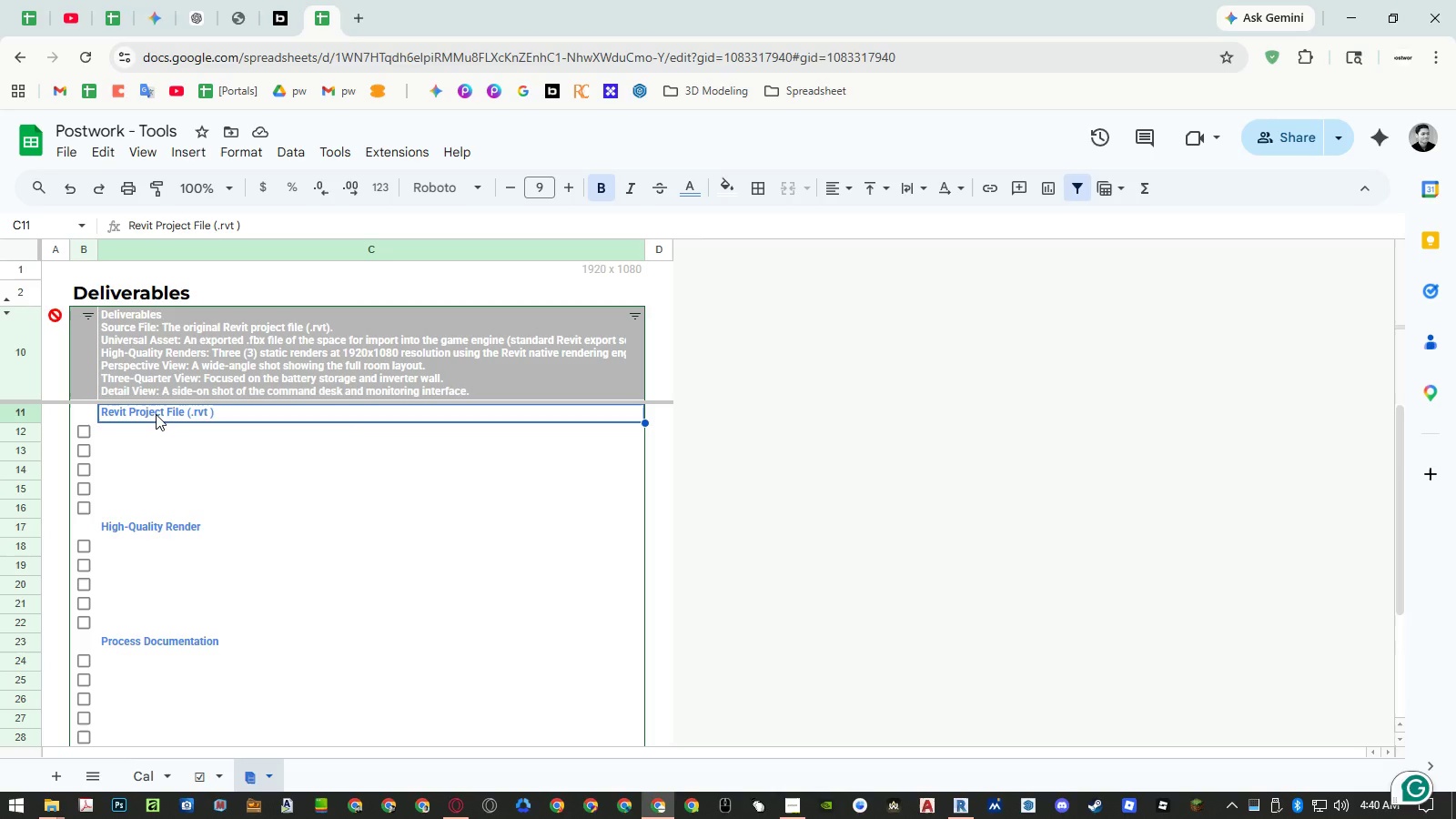 
double_click([156, 414])
 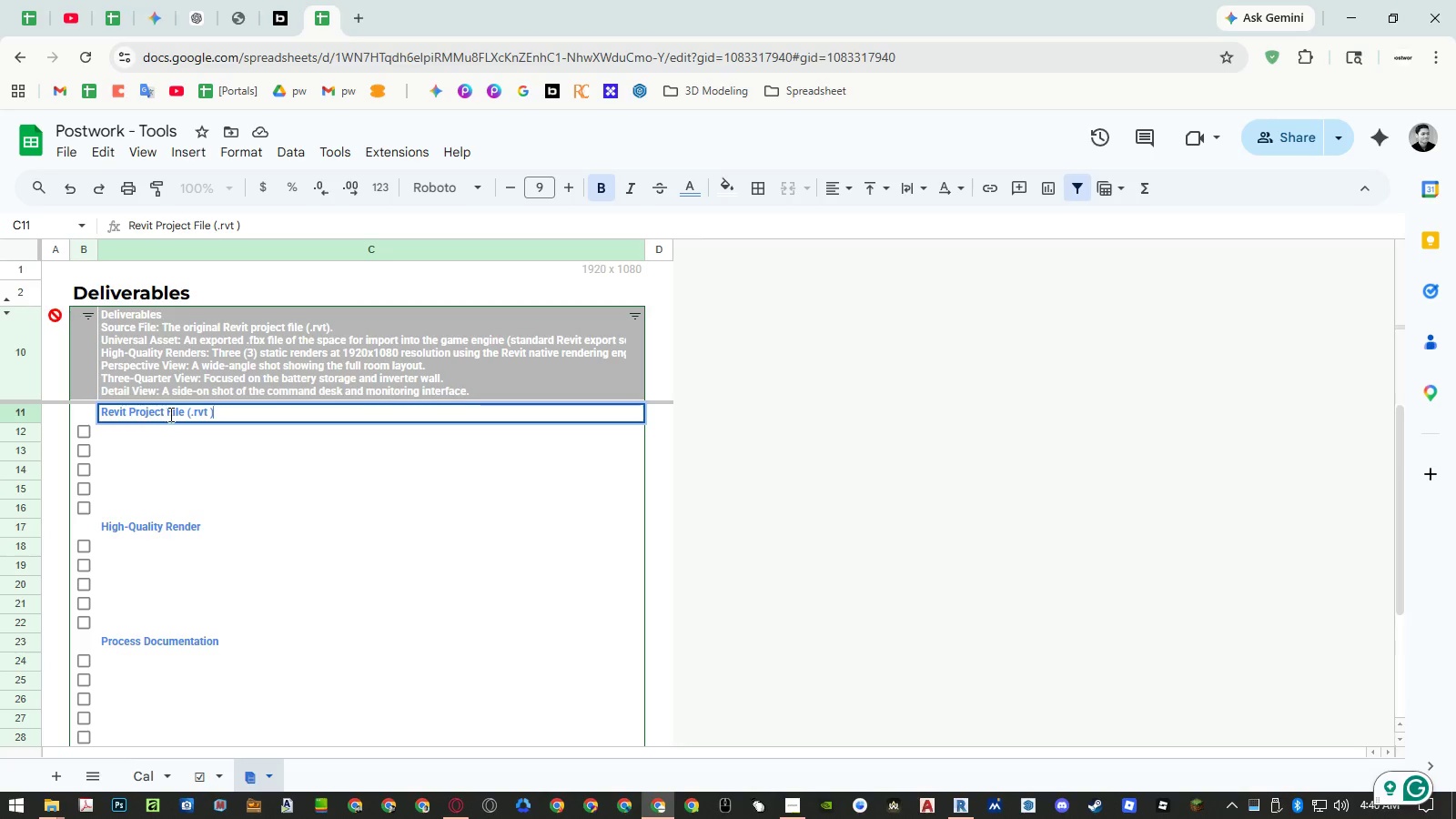 
left_click([169, 414])
 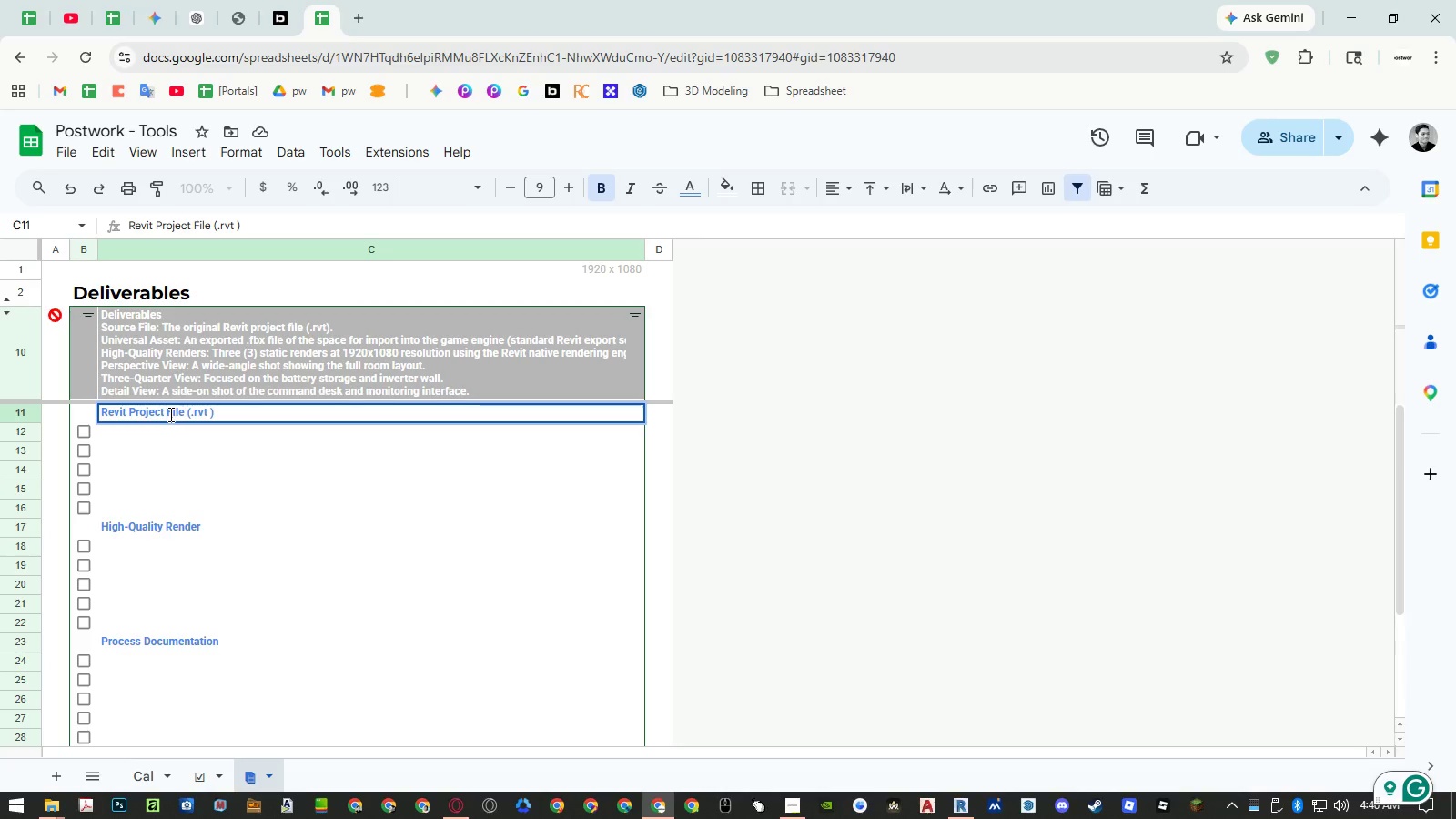 
left_click_drag(start_coordinate=[169, 414], to_coordinate=[114, 414])
 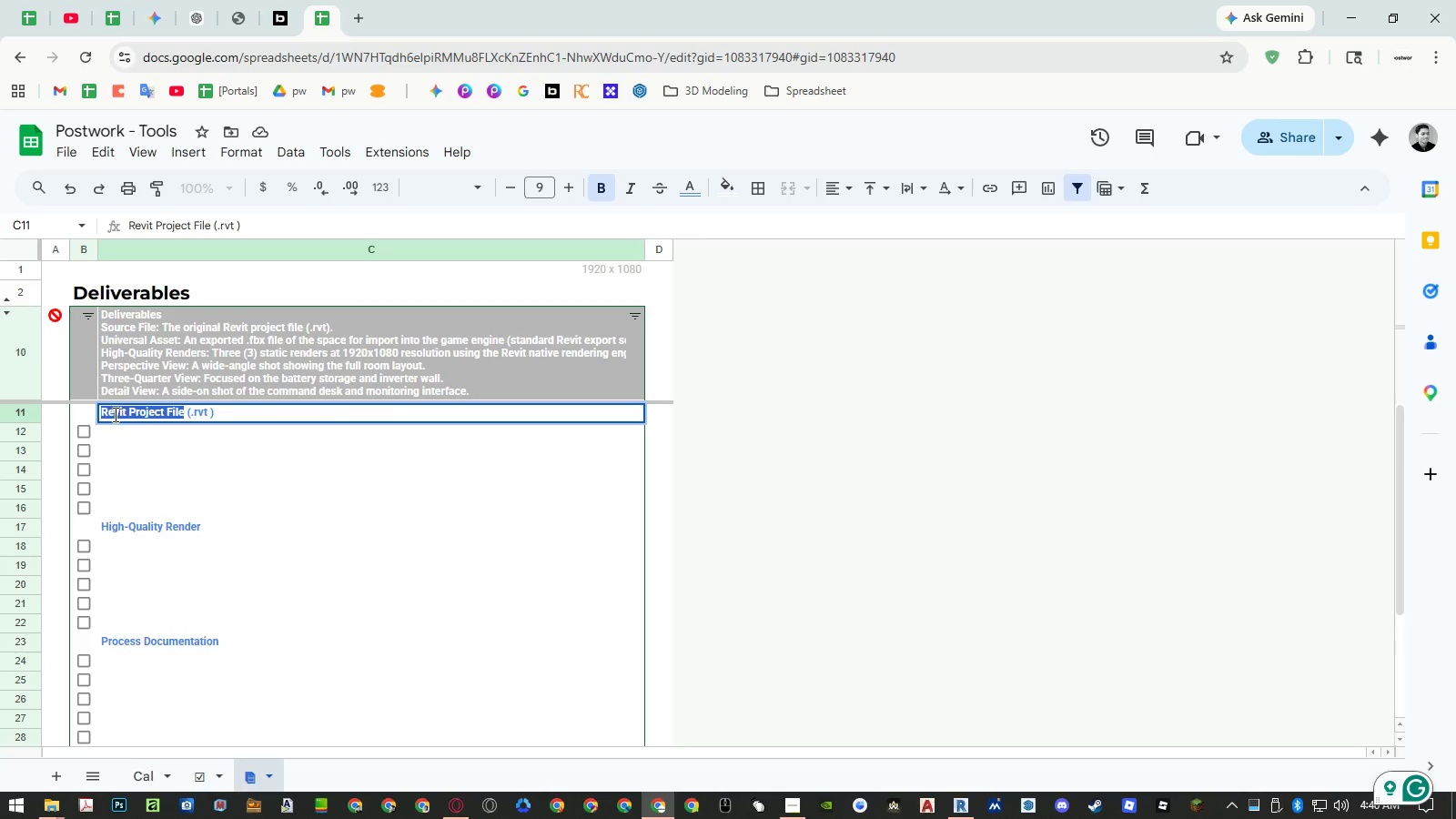 
key(Control+ControlLeft)
 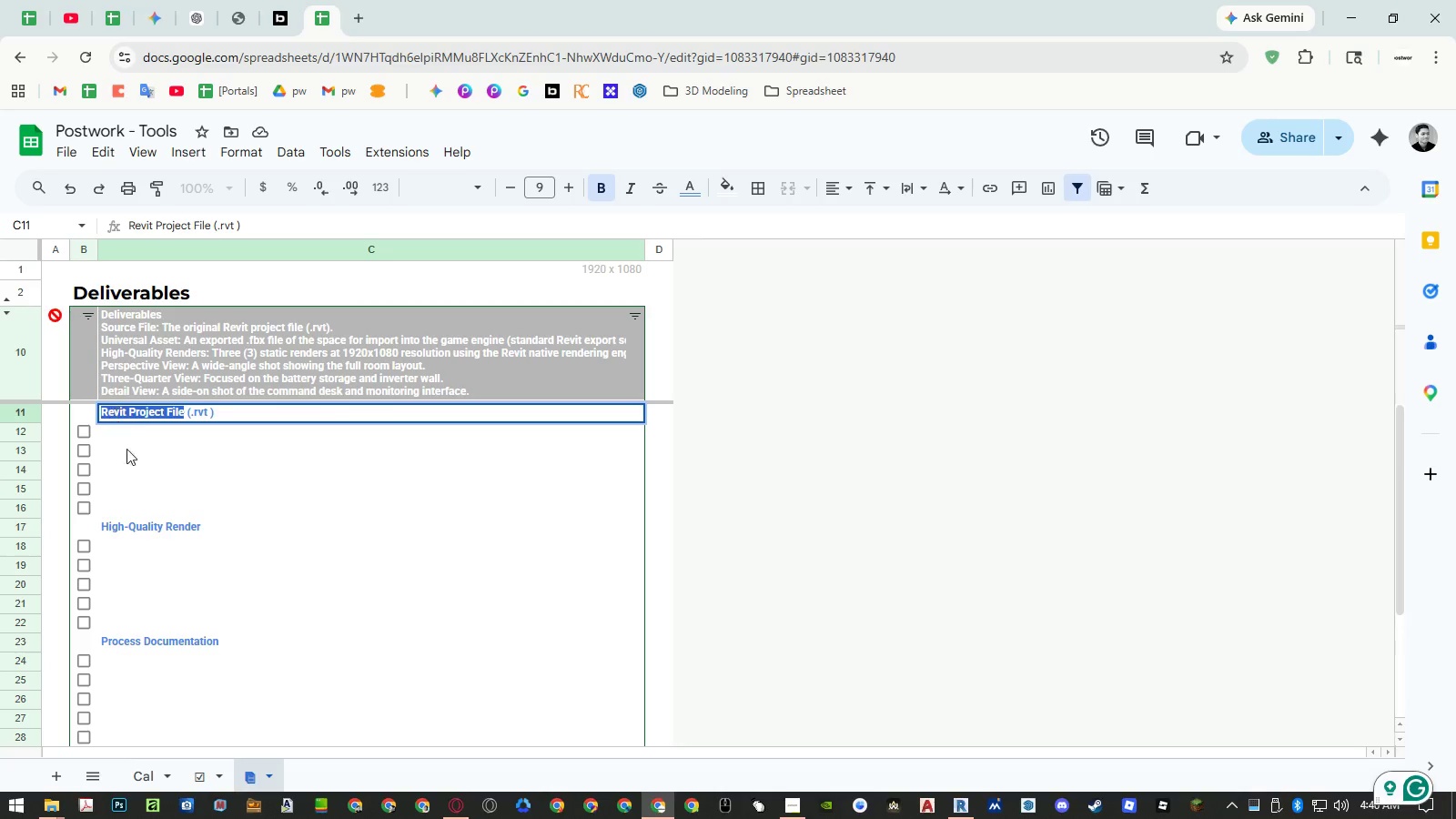 
key(Control+Shift+ShiftLeft)
 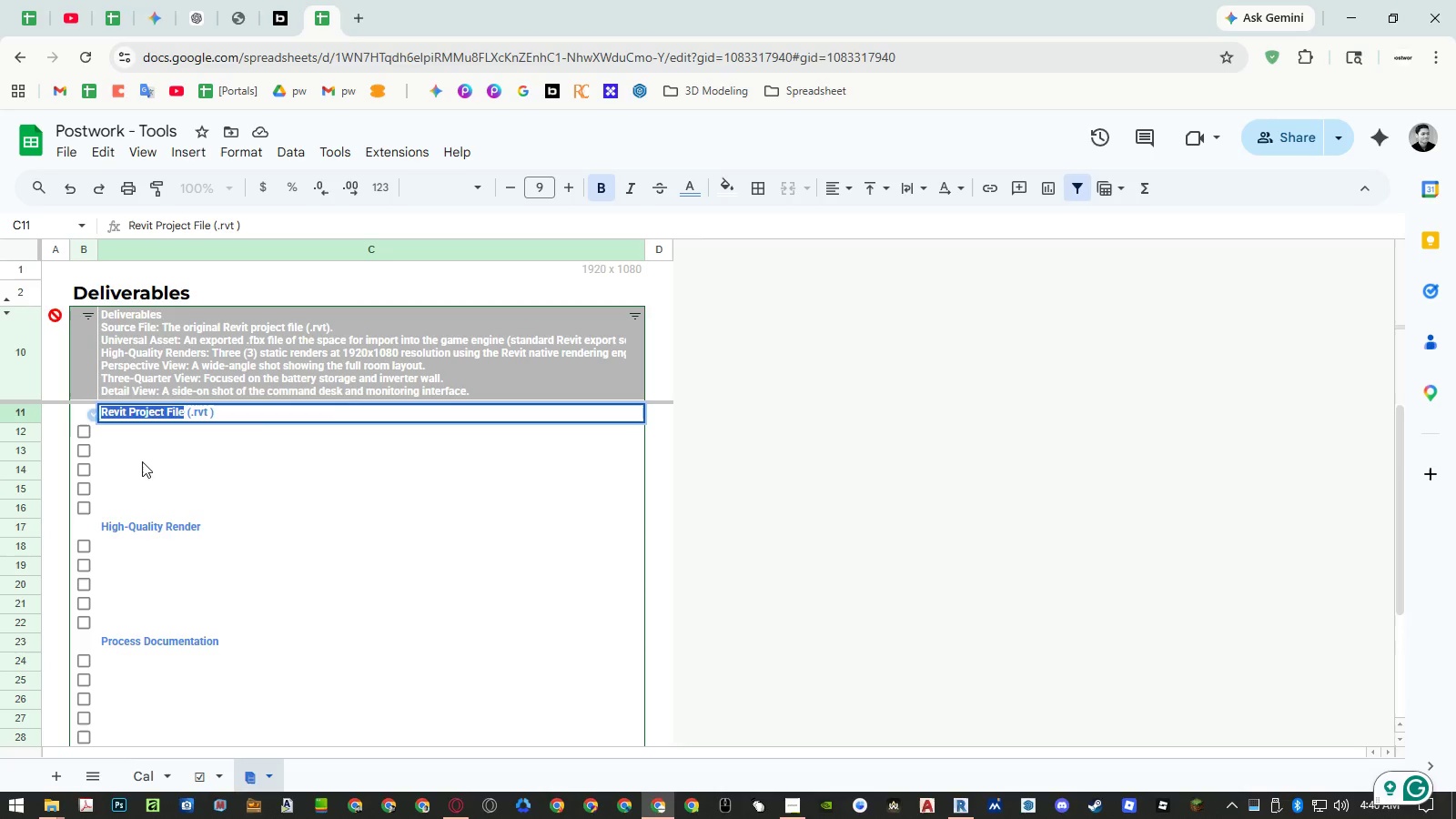 
key(Control+Shift+V)
 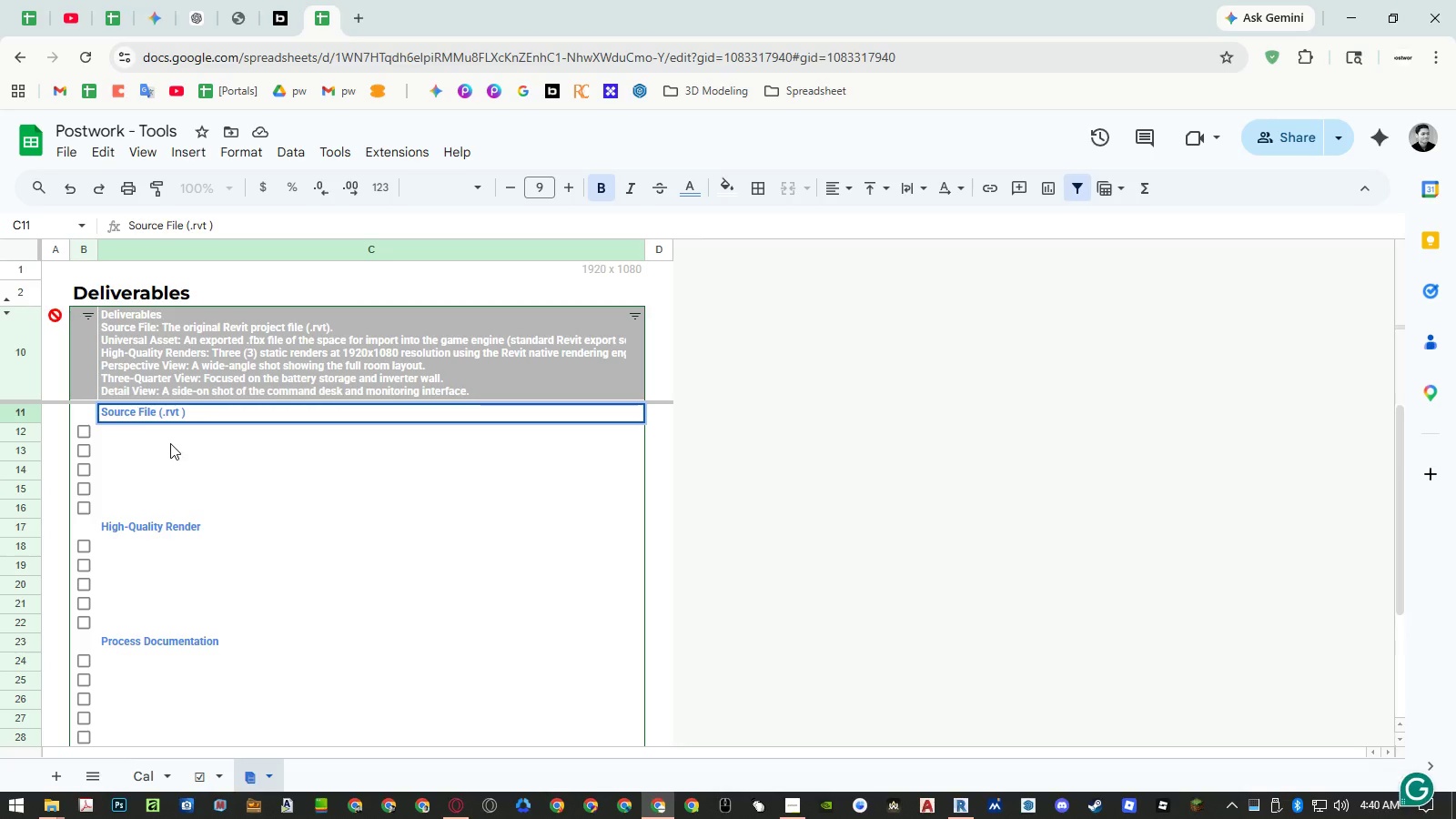 
left_click([168, 438])
 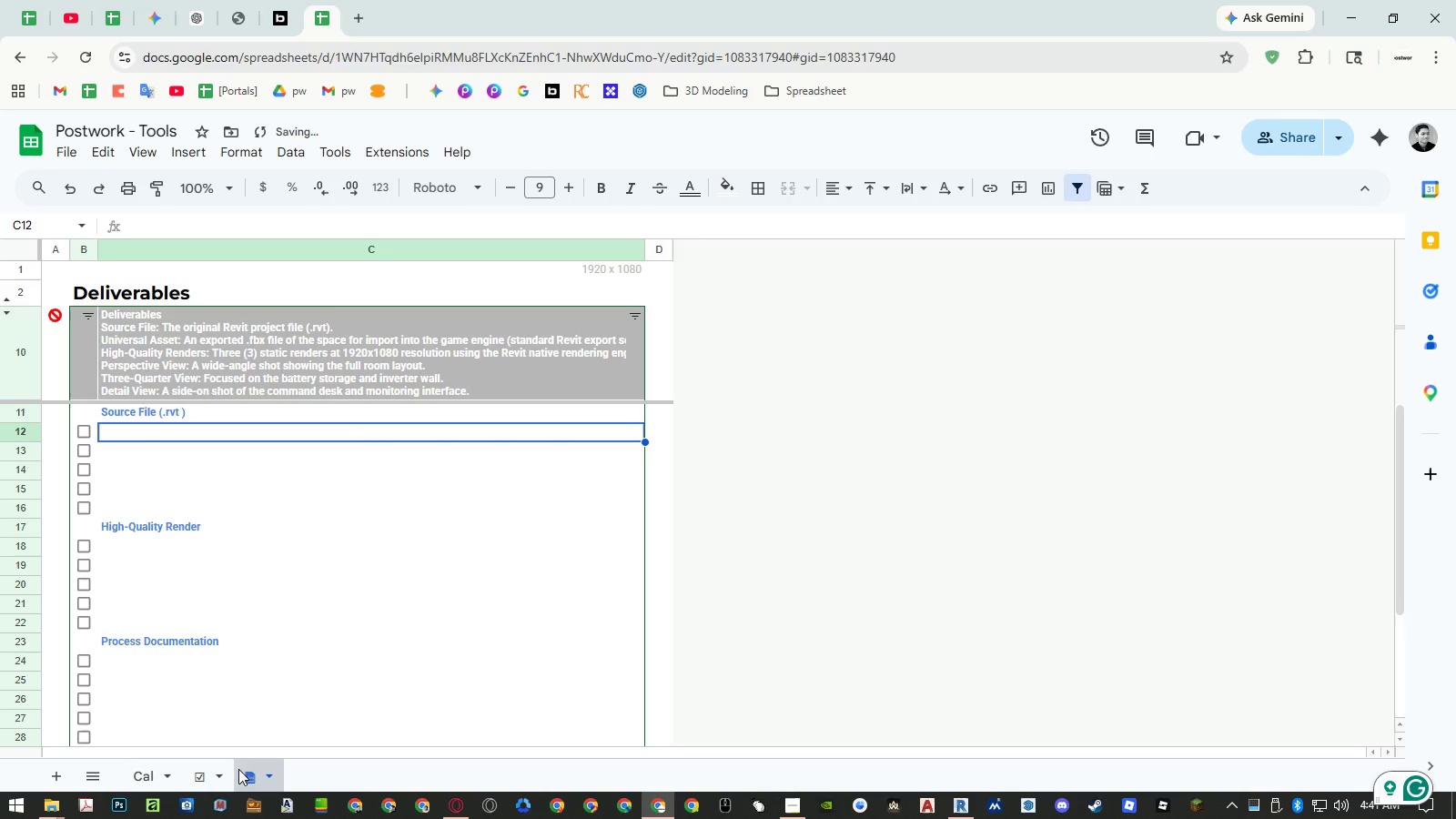 
left_click([208, 776])
 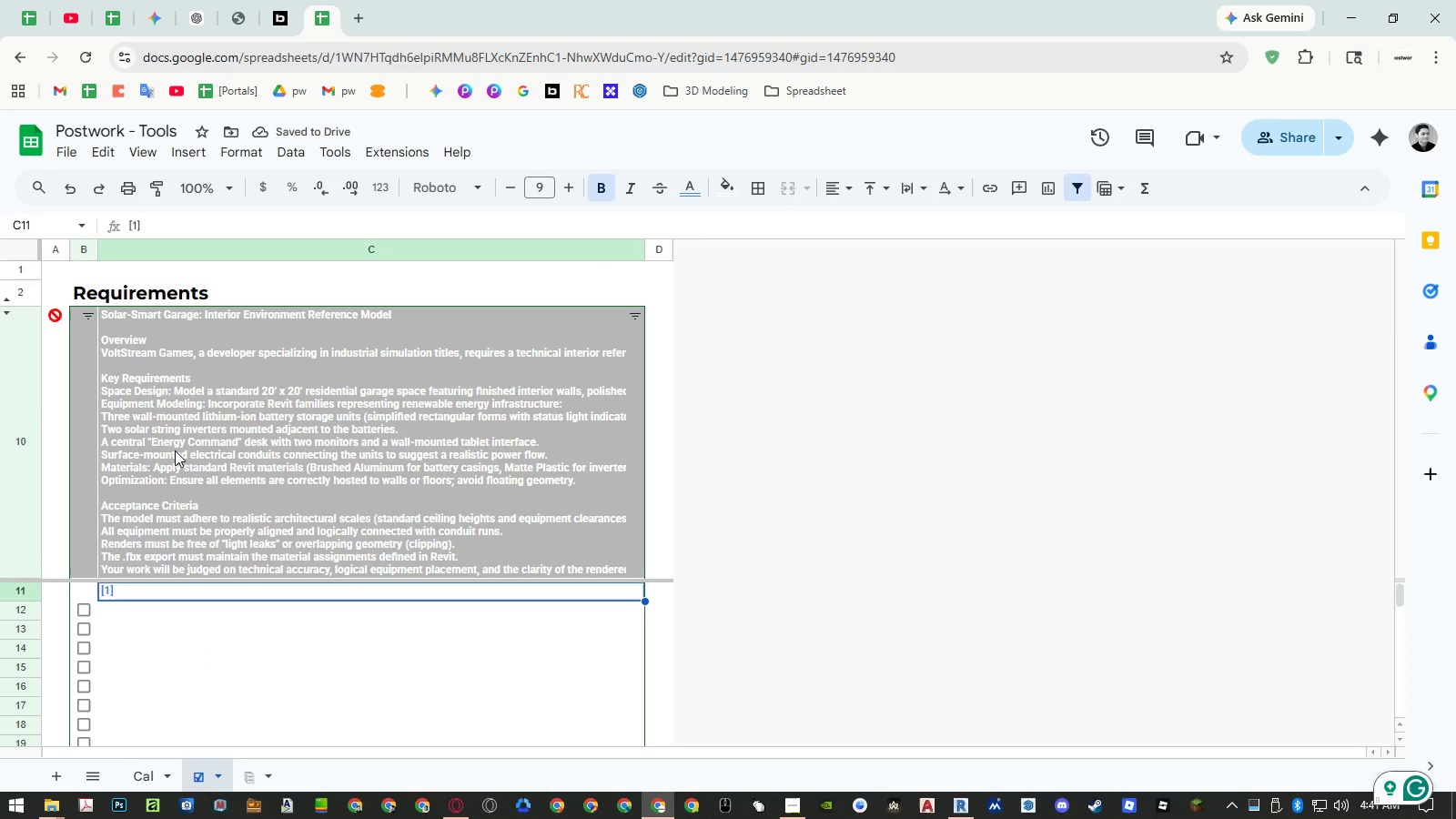 
left_click([161, 358])
 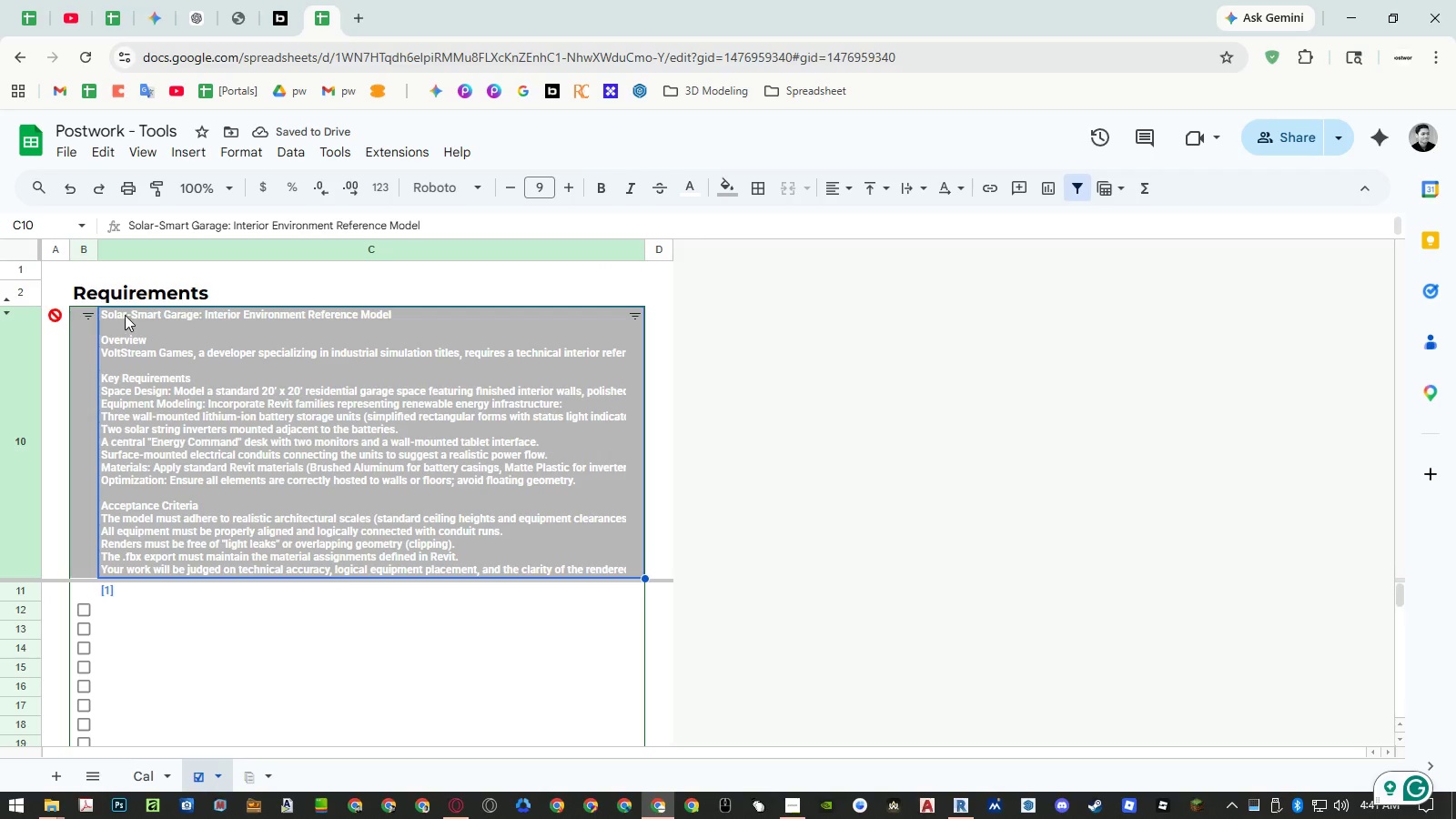 
double_click([122, 313])
 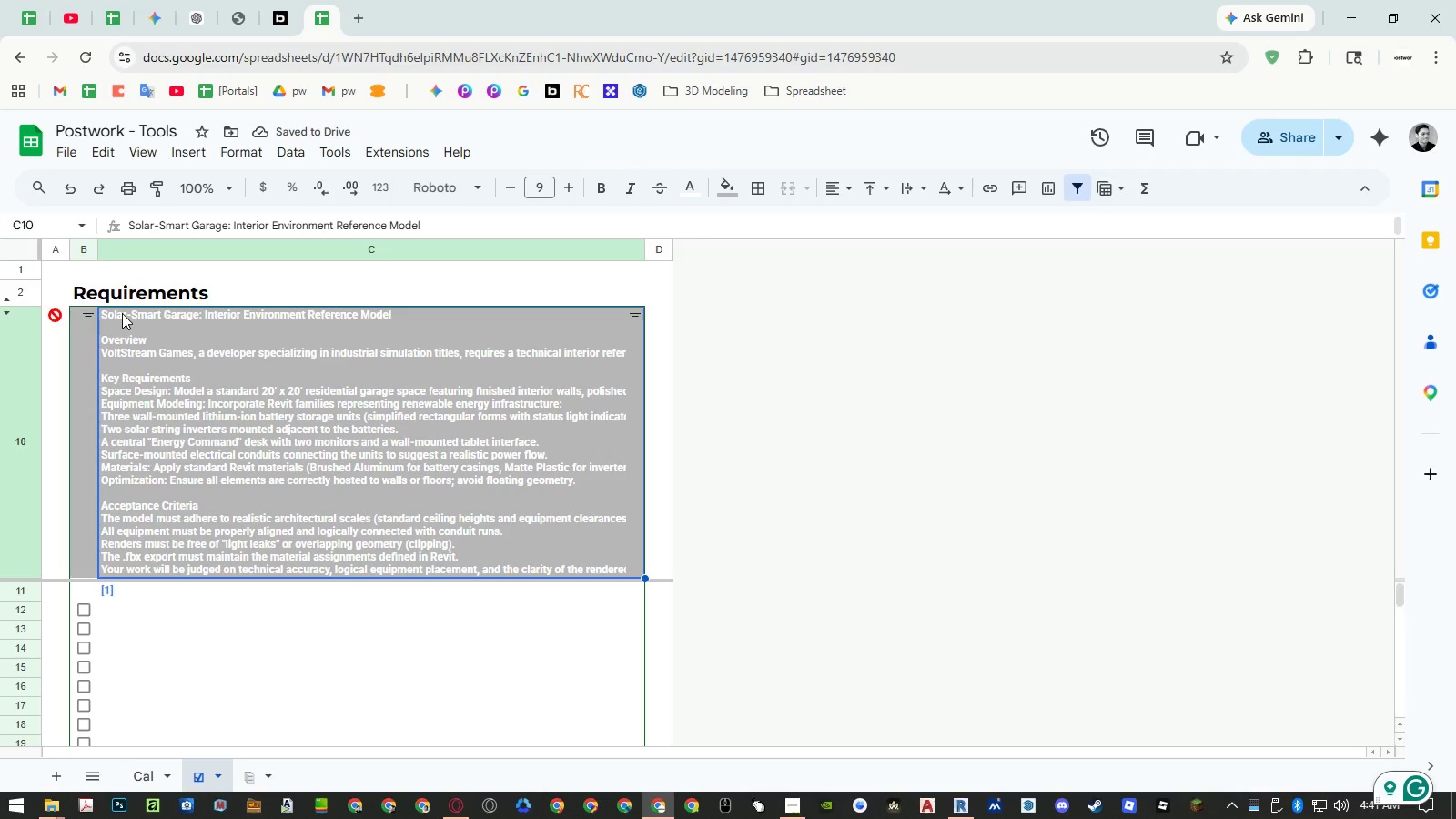 
triple_click([122, 313])
 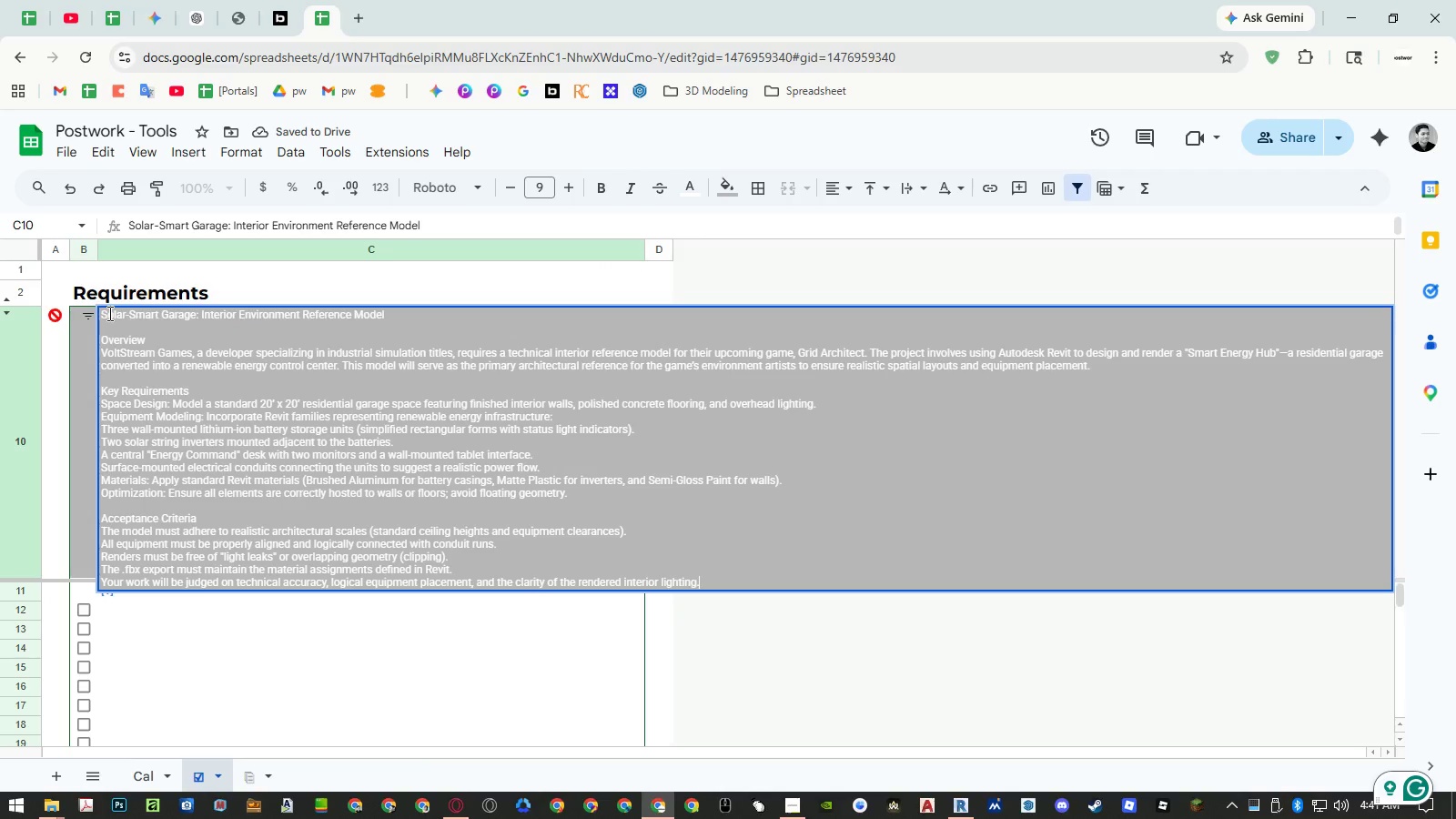 
triple_click([108, 313])
 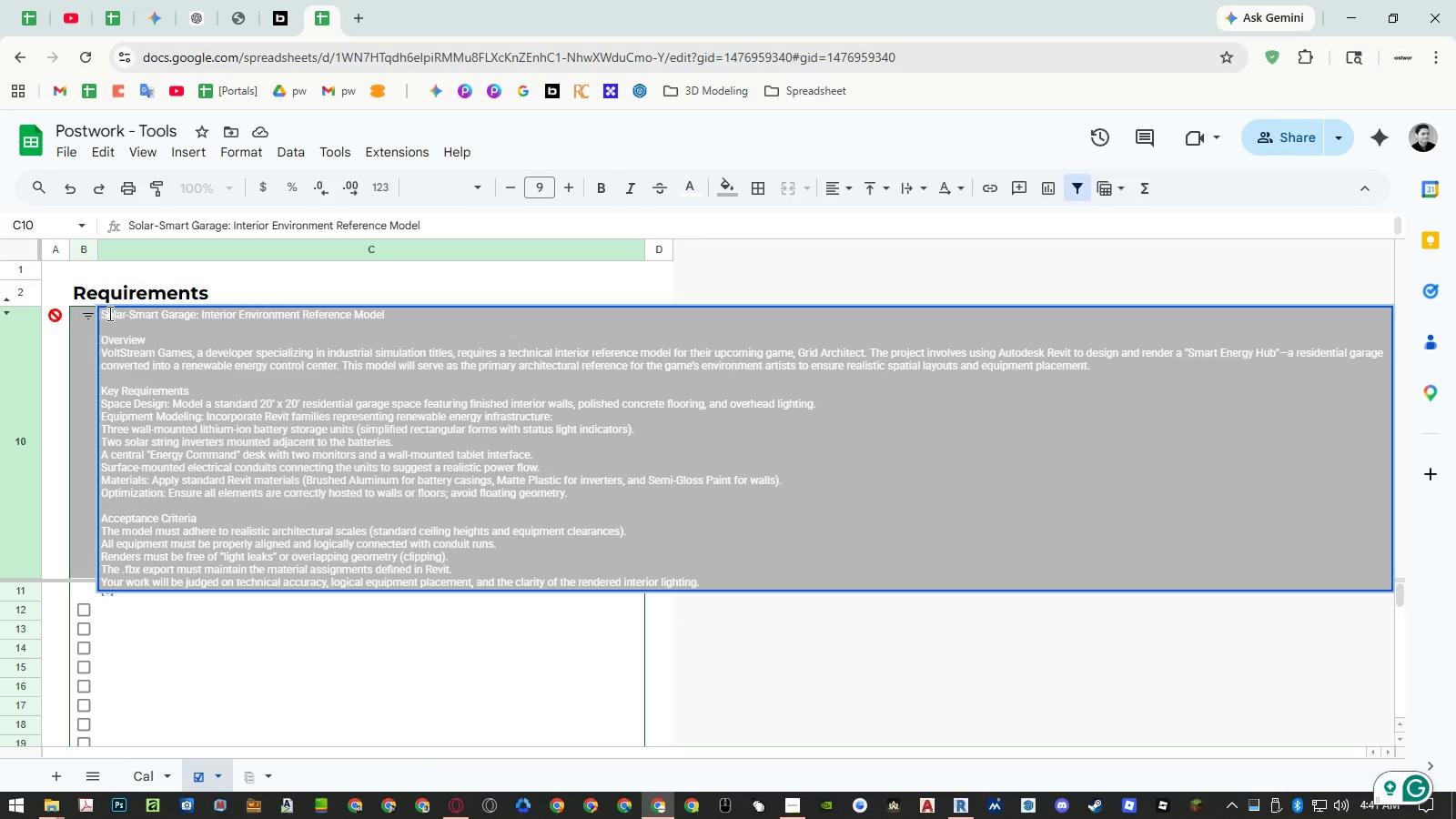 
left_click_drag(start_coordinate=[108, 313], to_coordinate=[447, 336])
 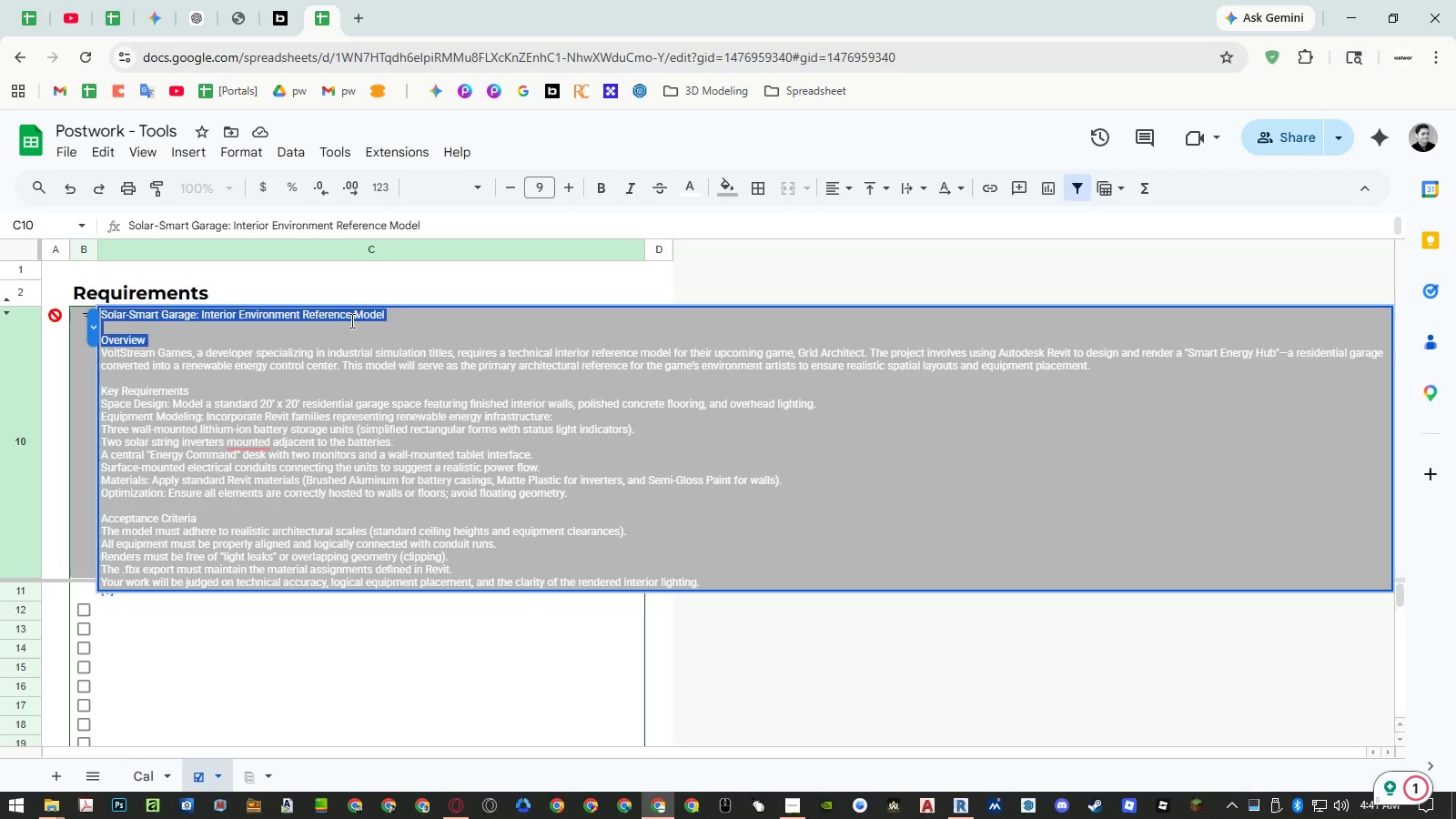 
double_click([350, 319])
 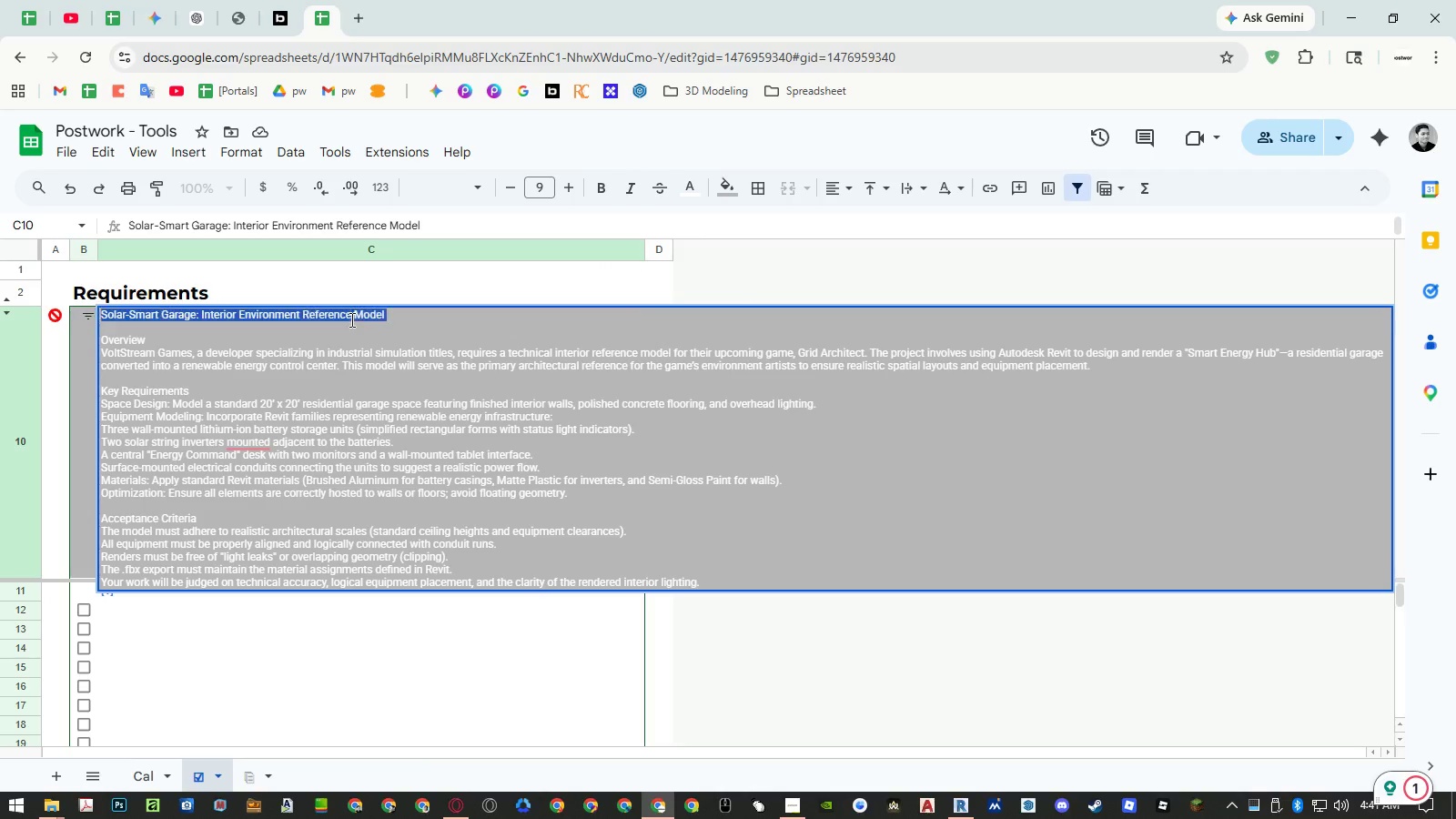 
triple_click([350, 319])
 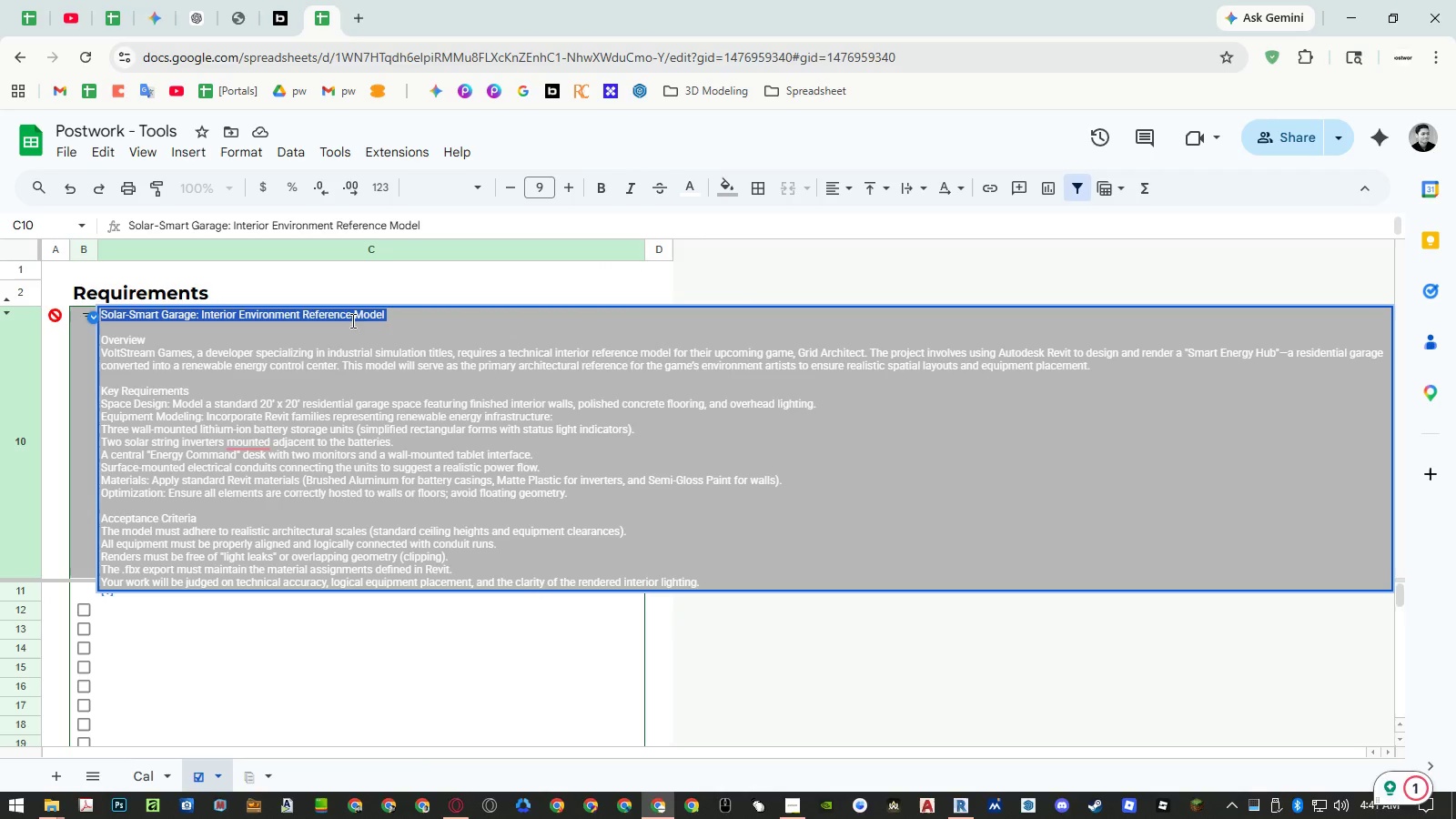 
key(Control+ControlLeft)
 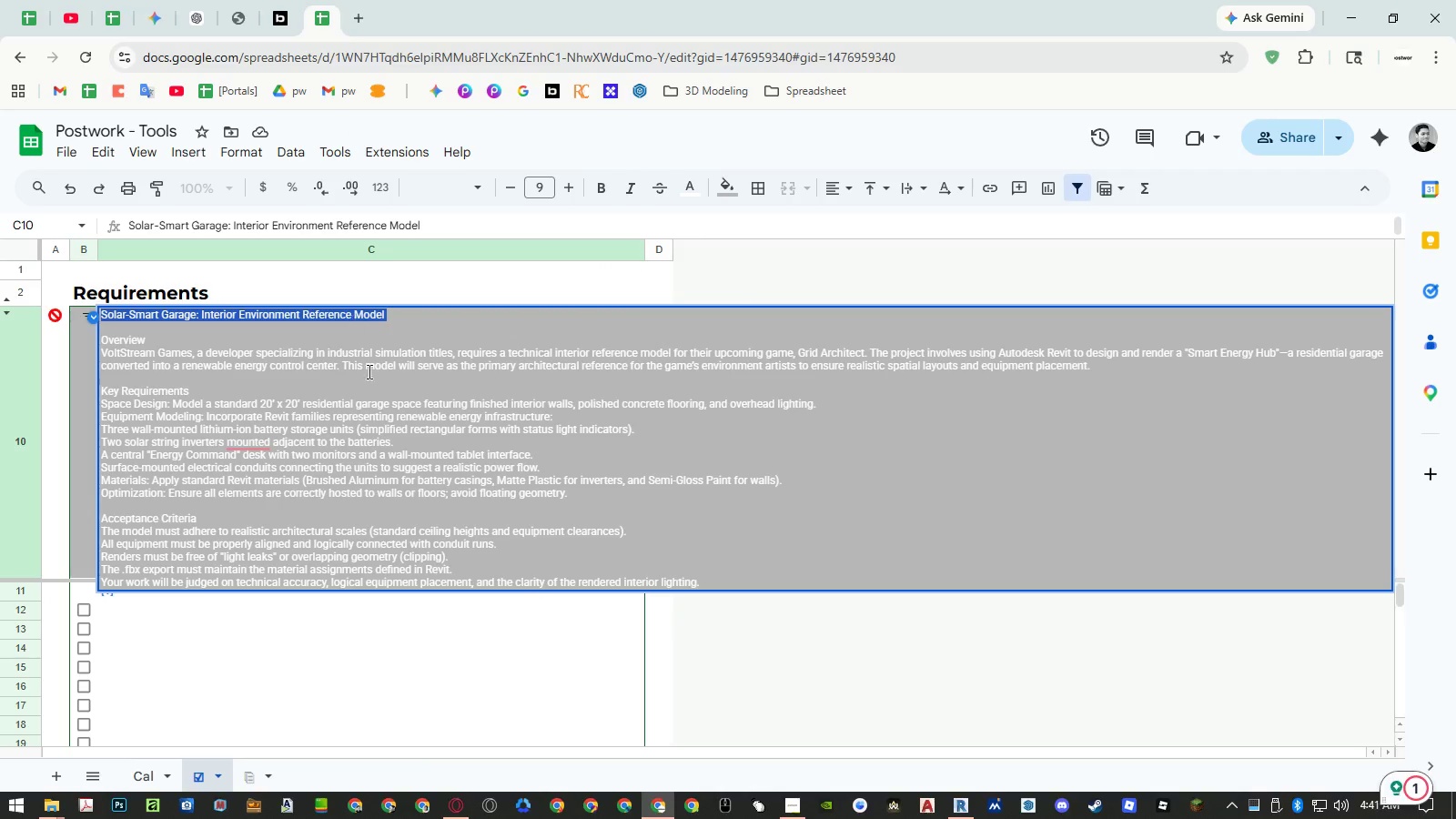 
key(Control+C)
 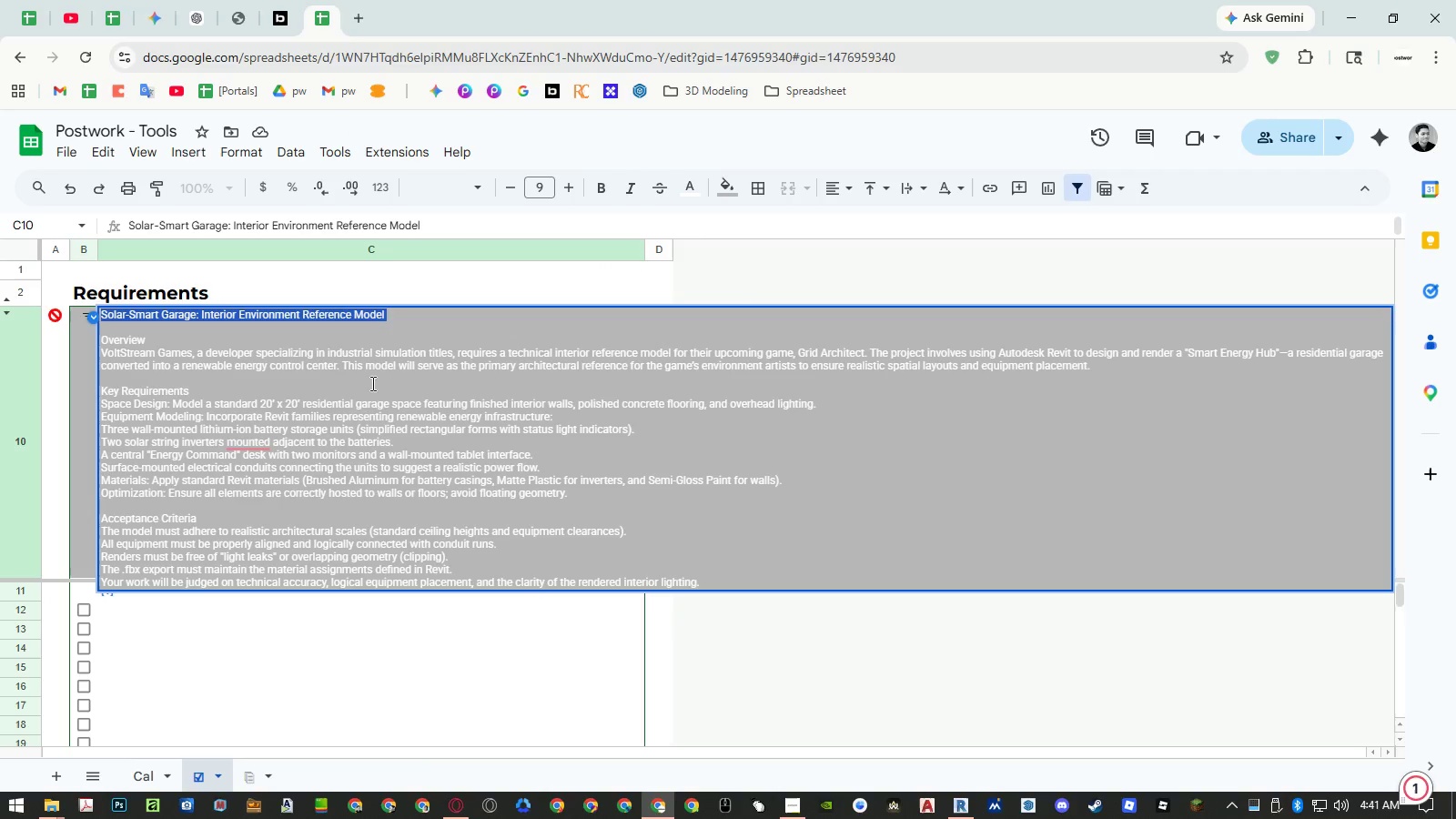 
key(Escape)
 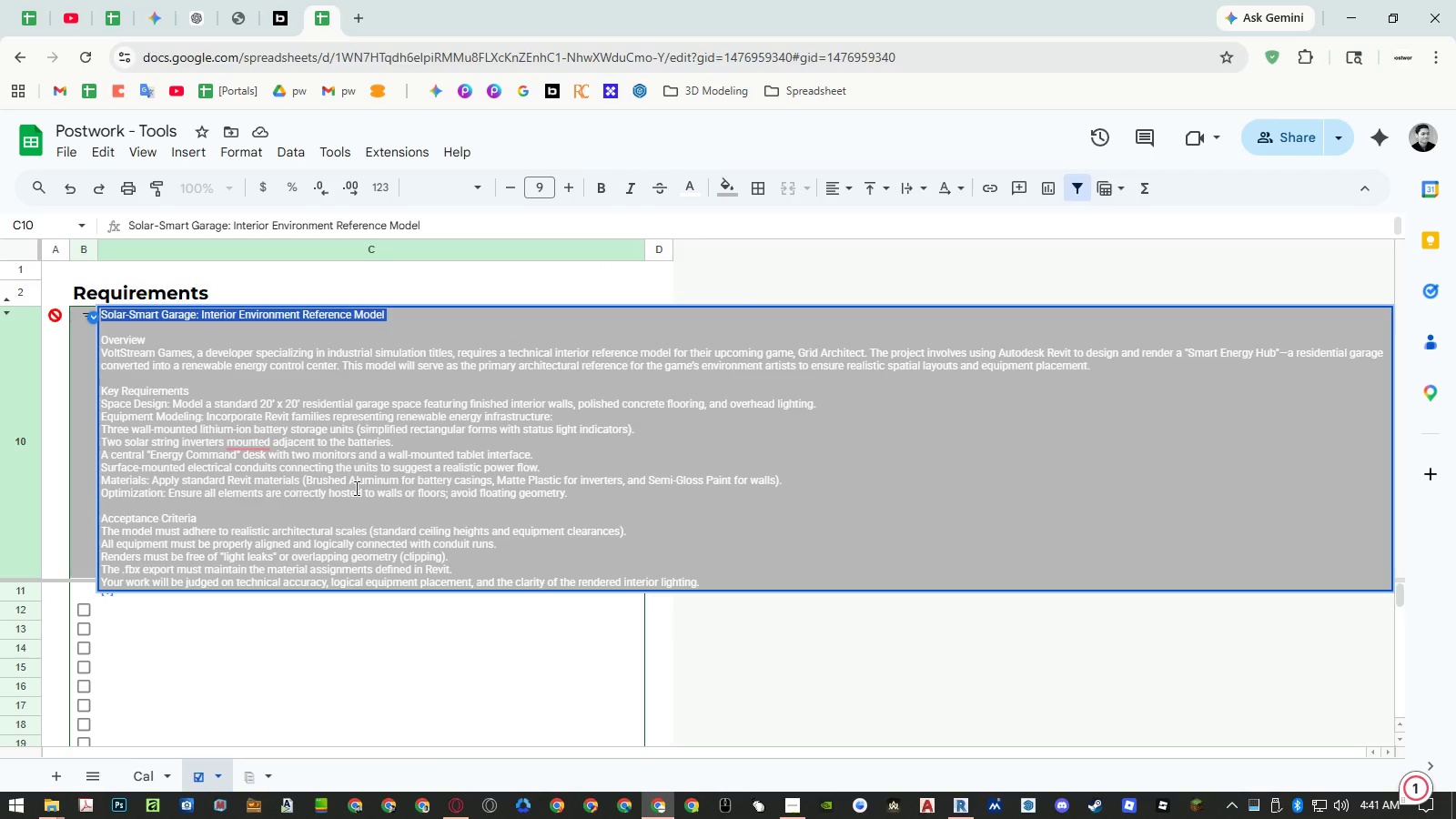 
key(Escape)
 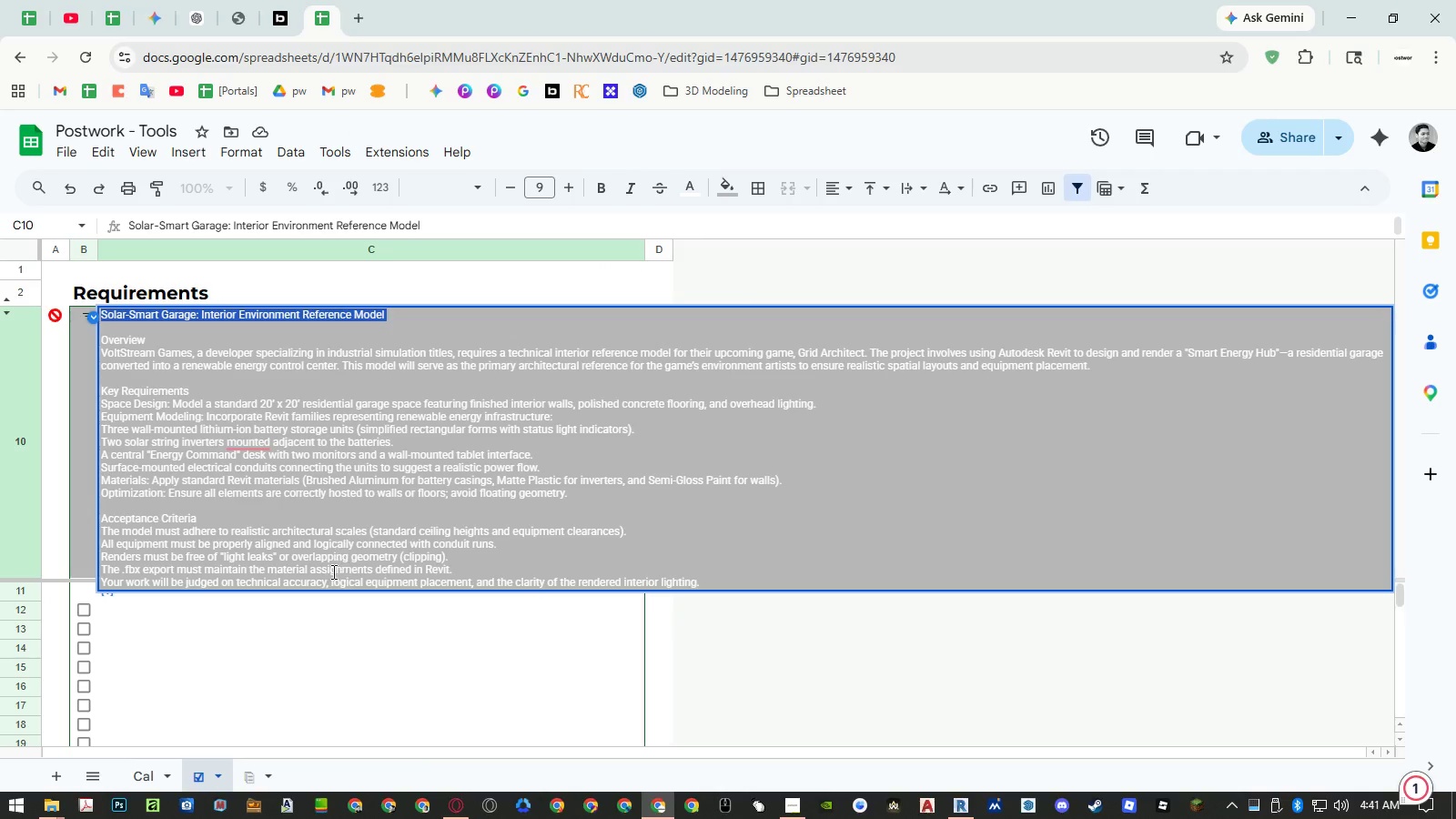 
key(Escape)
 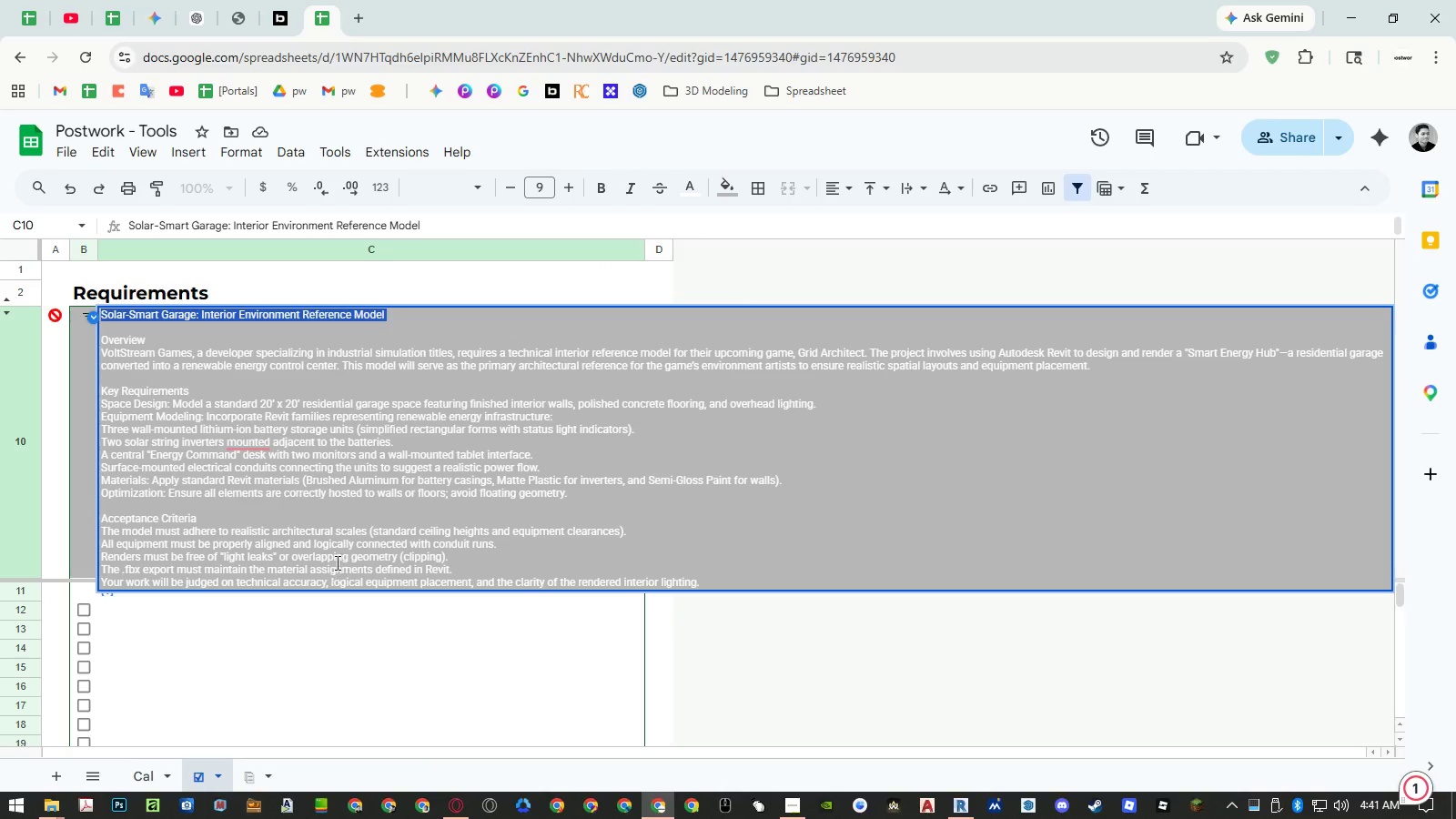 
key(Escape)
 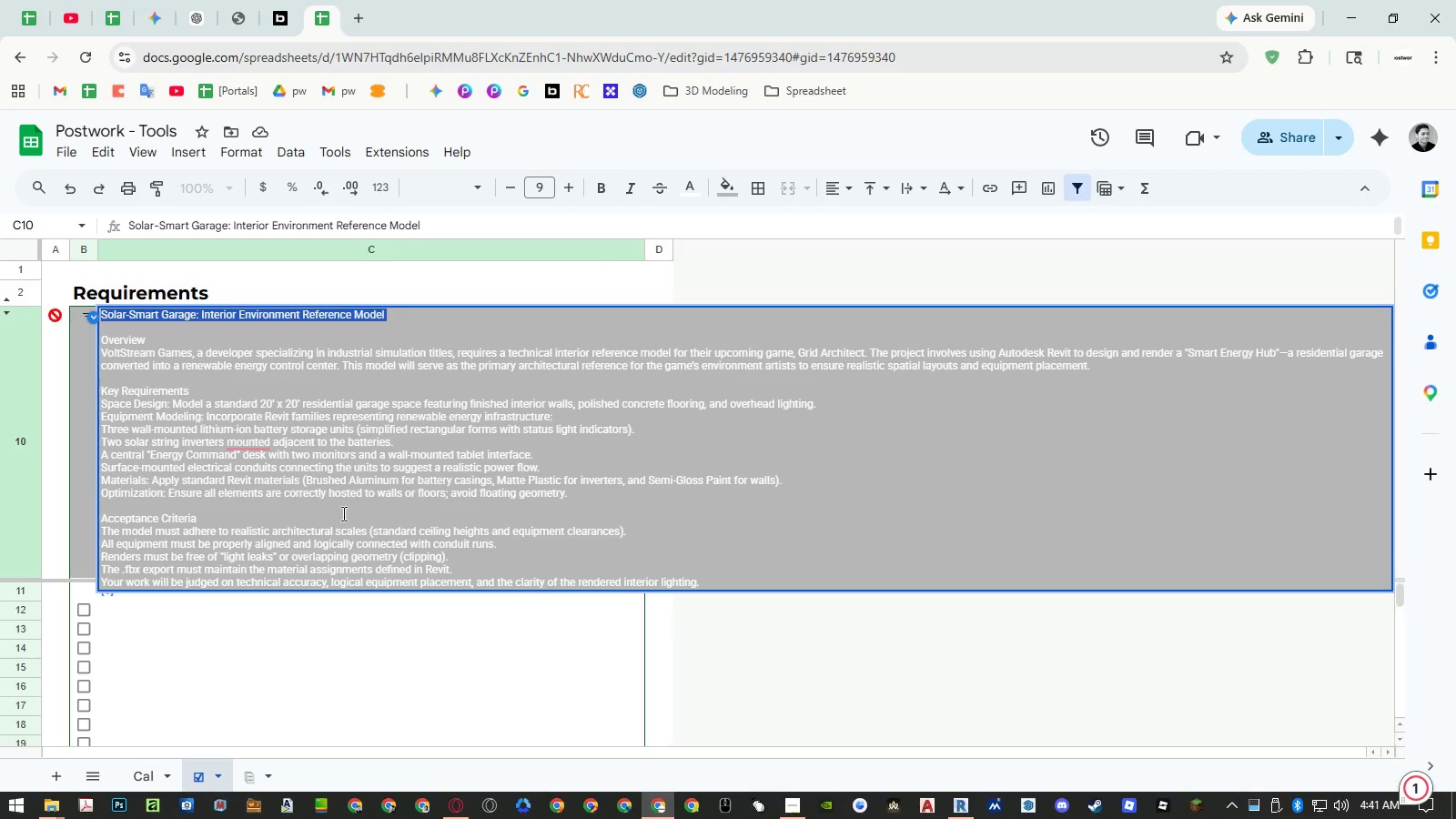 
left_click([342, 513])
 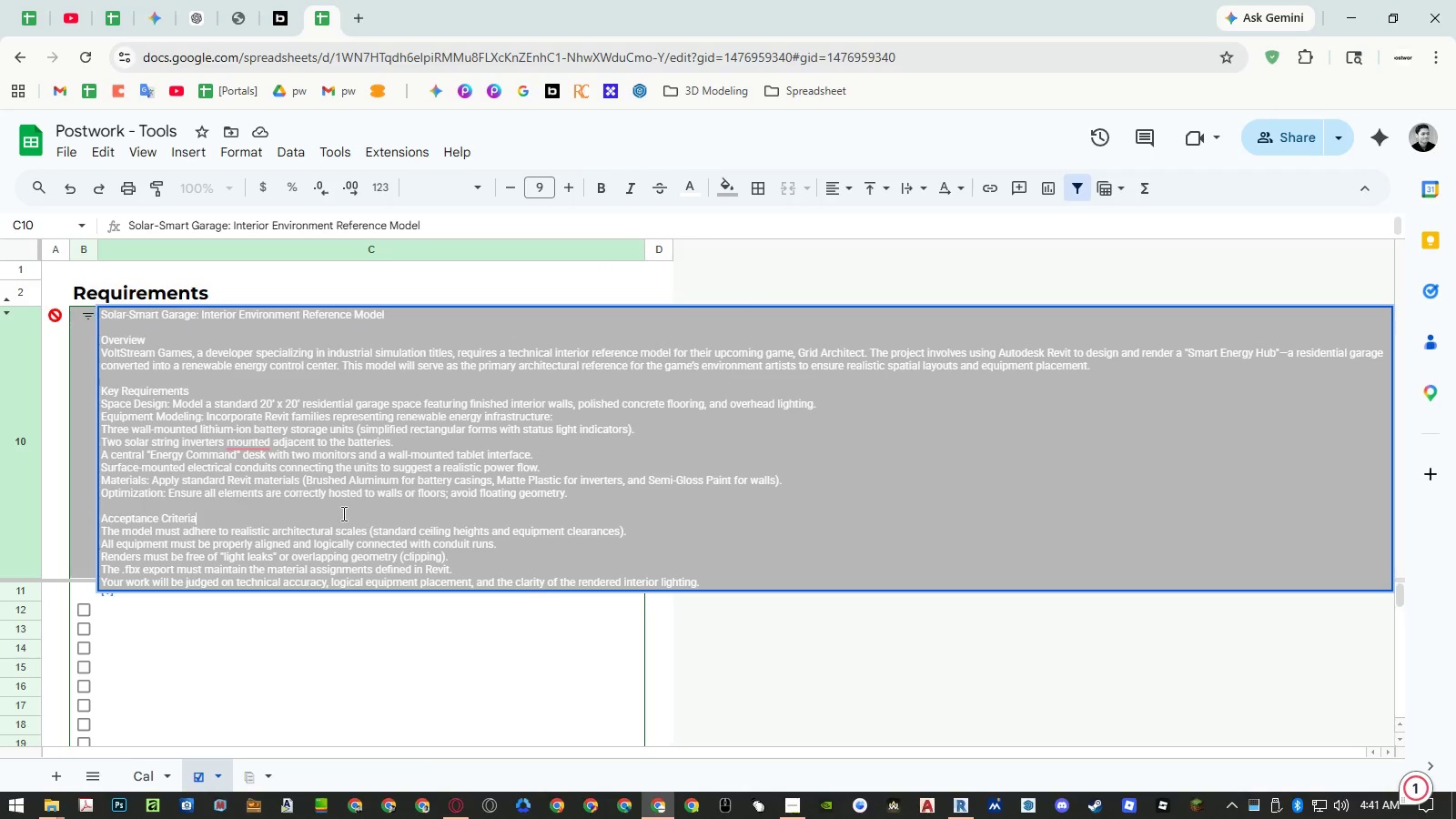 
key(Escape)
 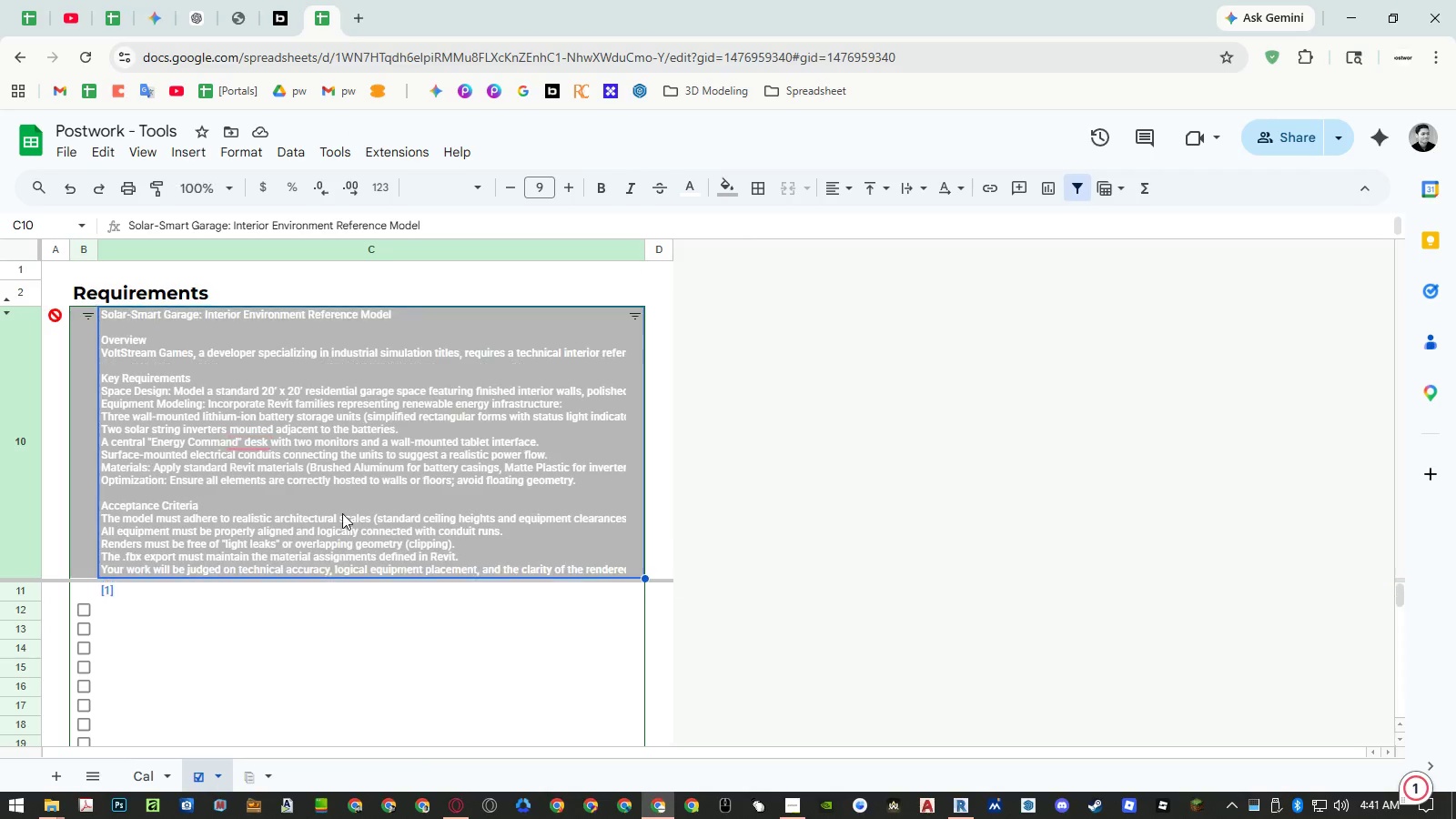 
key(Escape)
 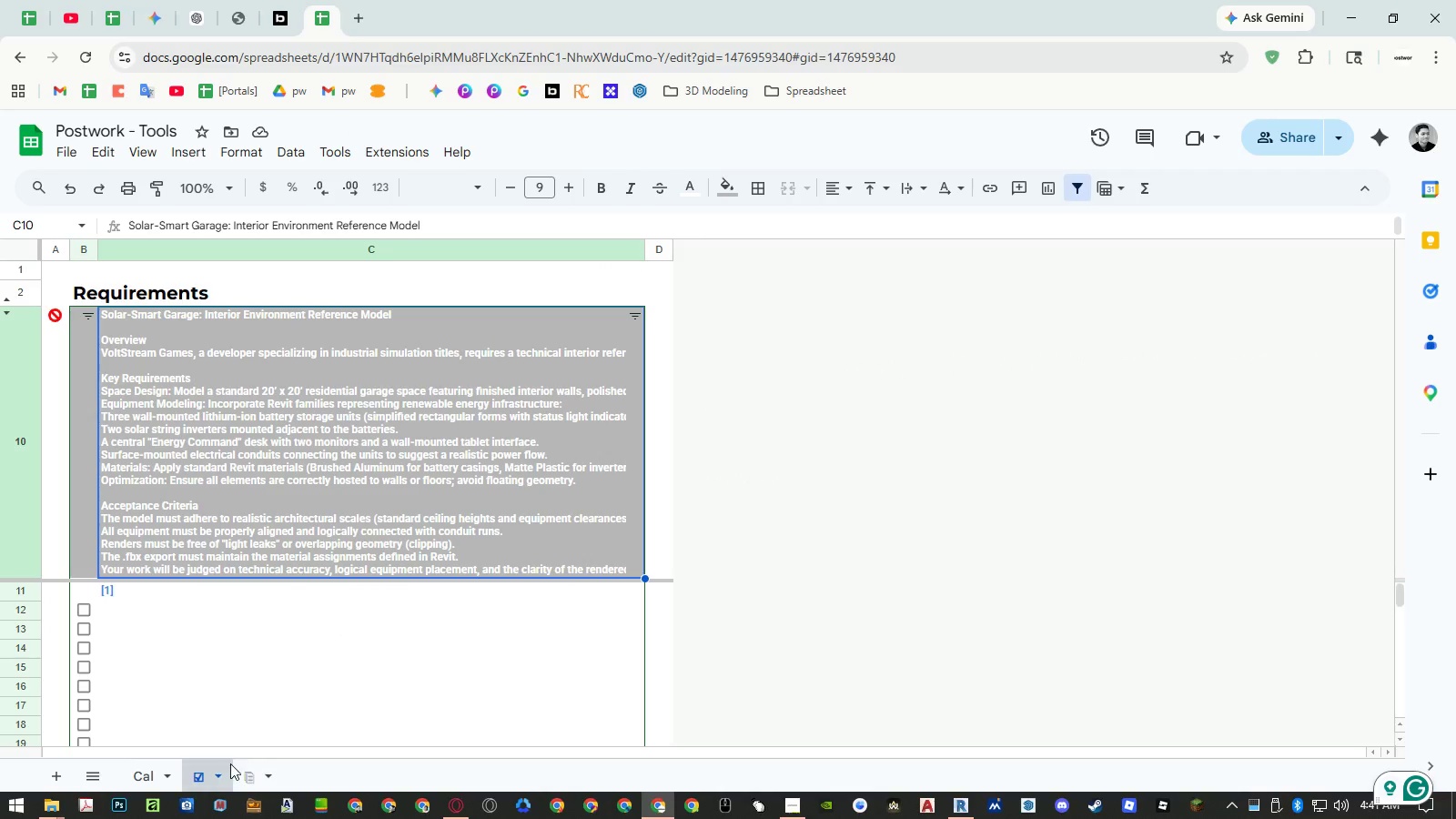 
left_click([245, 772])
 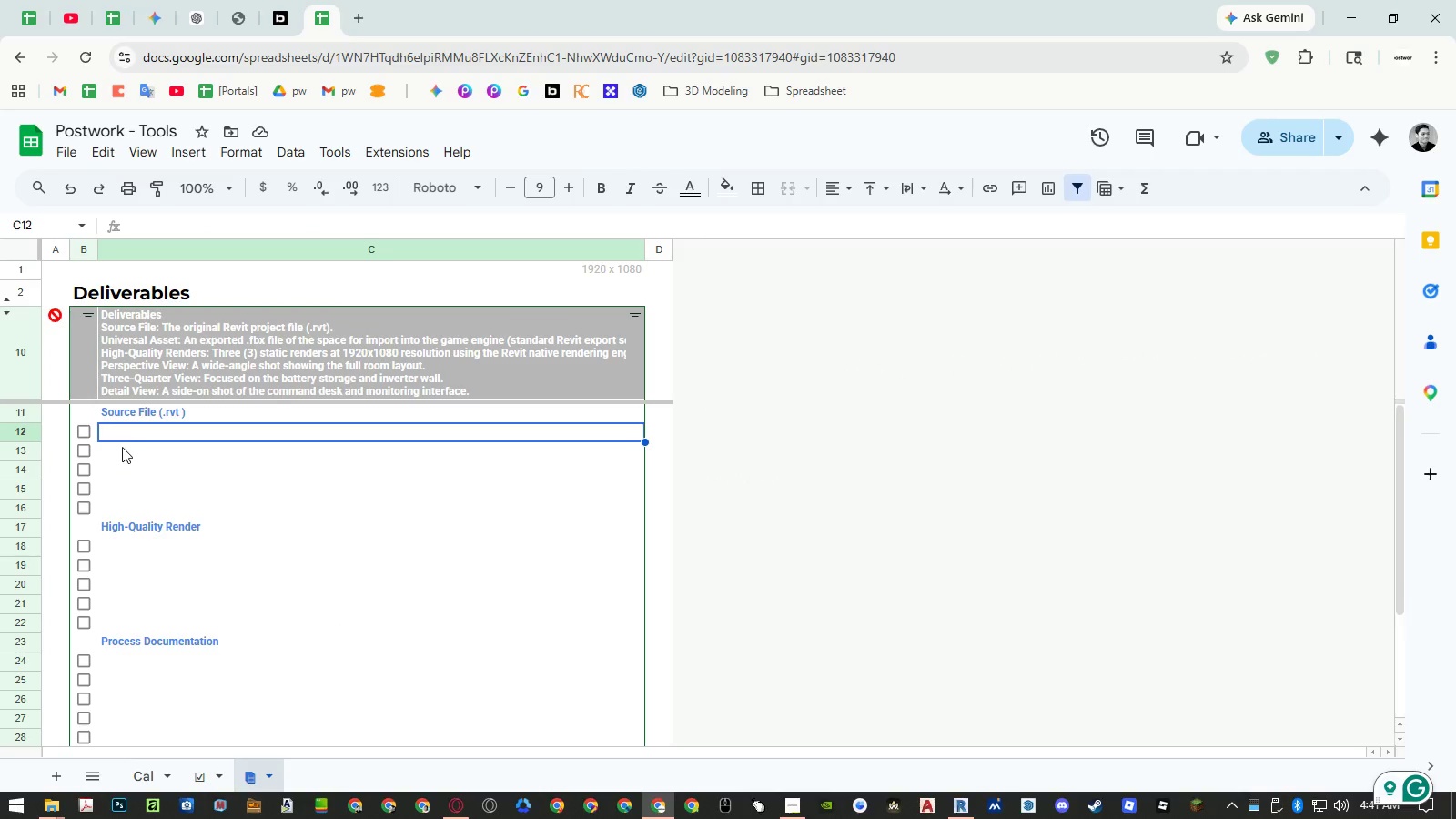 
left_click([125, 431])
 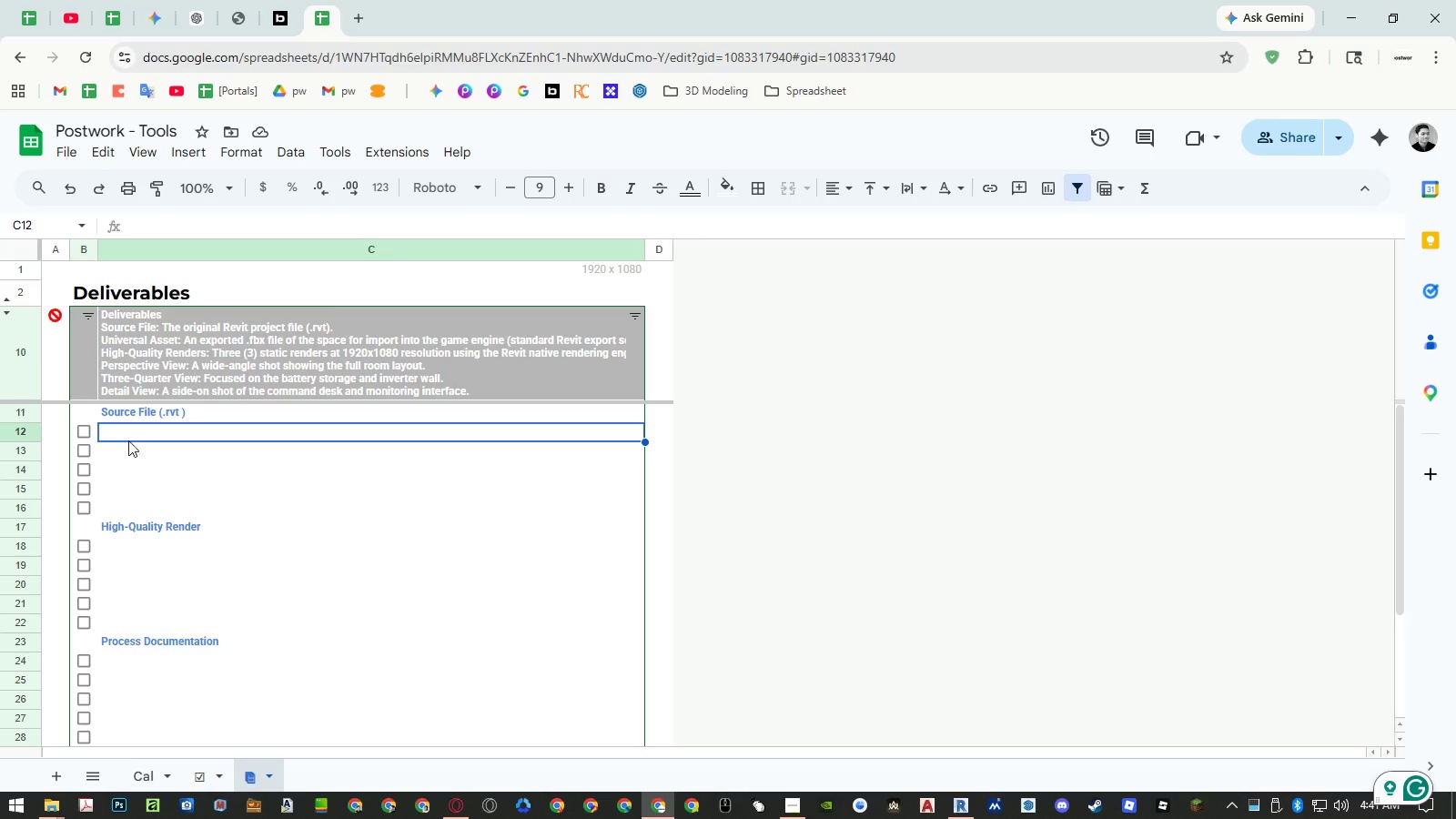 
key(Control+ControlLeft)
 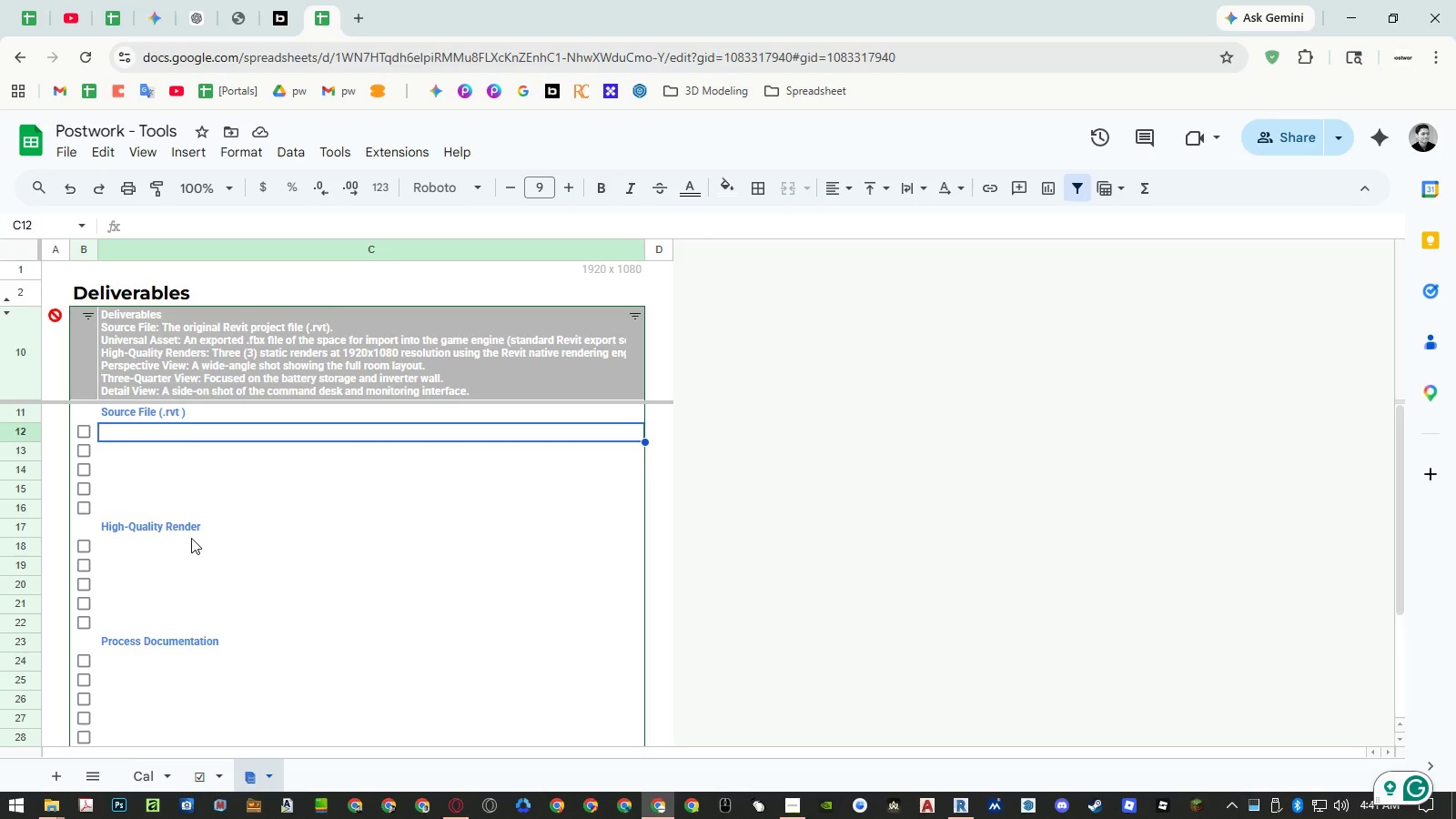 
key(Control+Shift+ShiftLeft)
 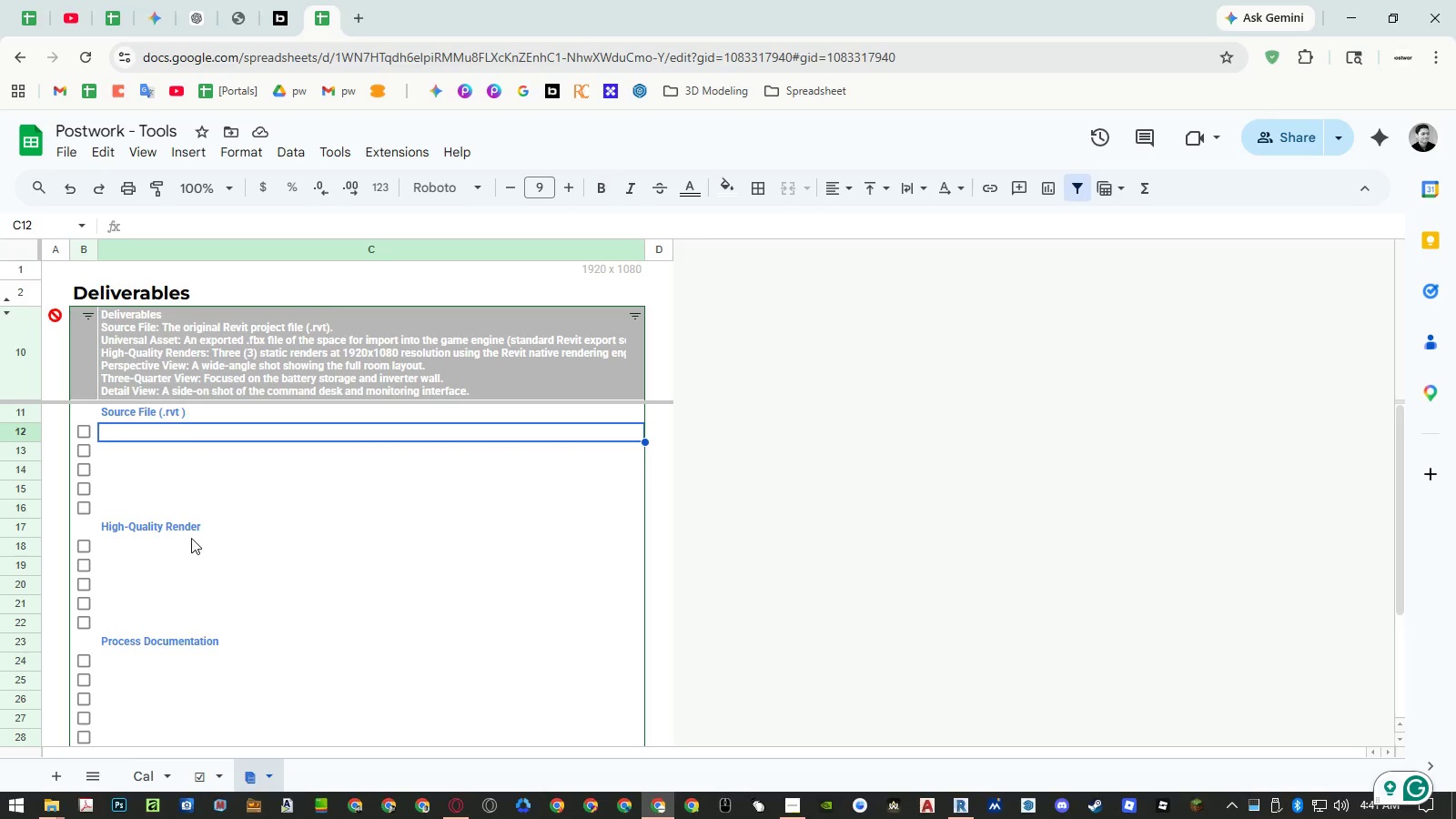 
key(Control+Shift+V)
 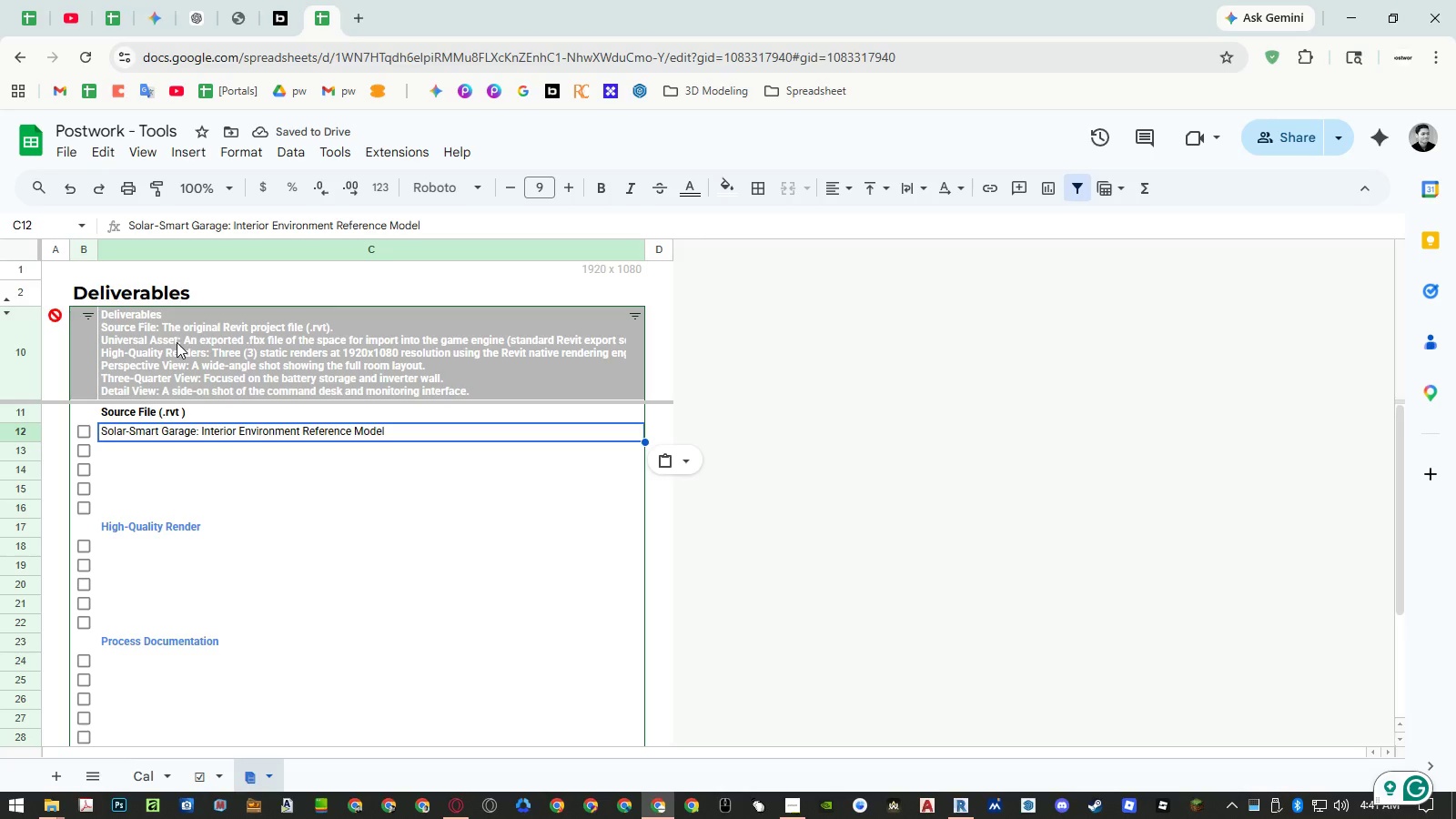 
double_click([177, 342])
 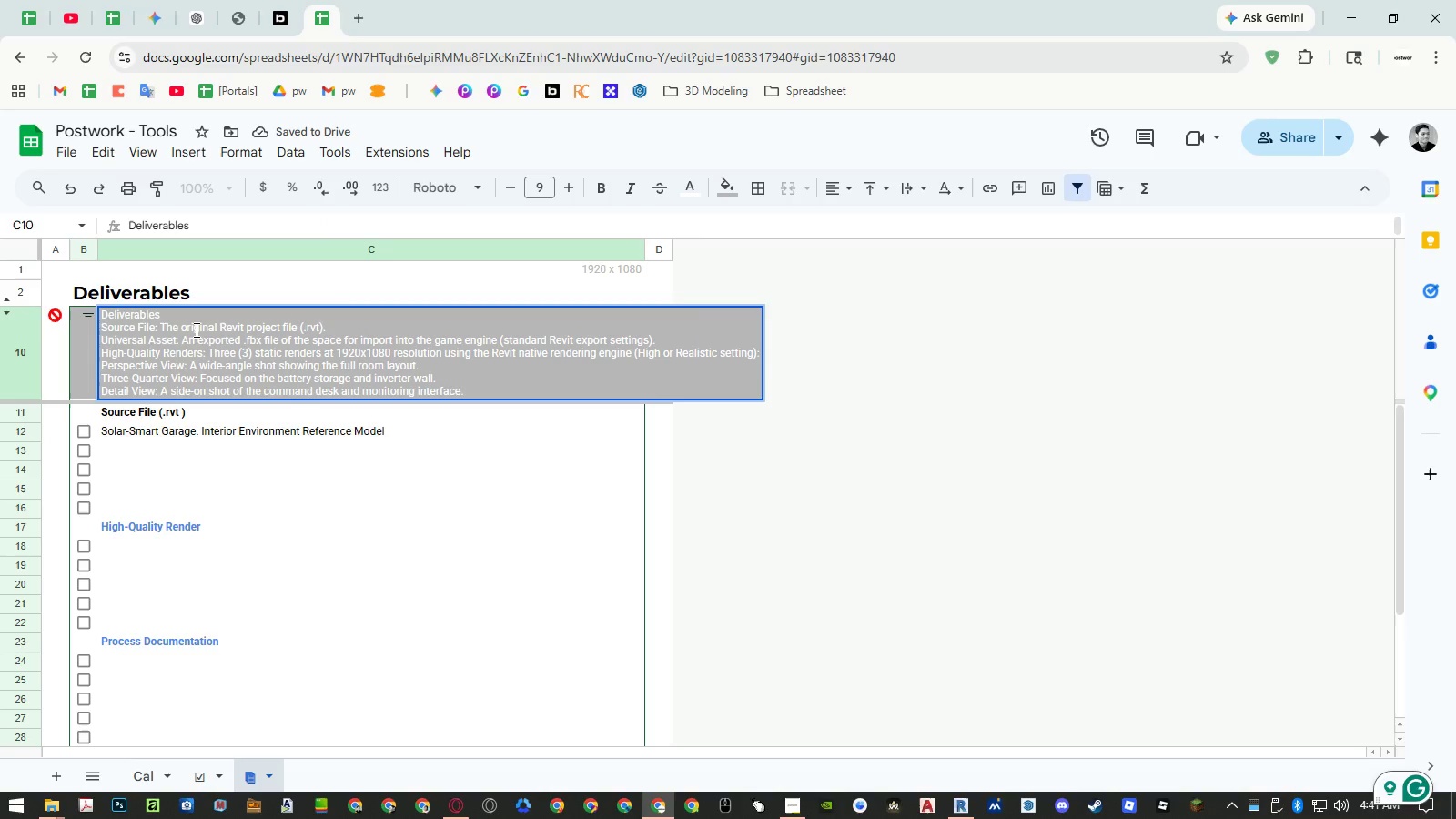 
double_click([195, 329])
 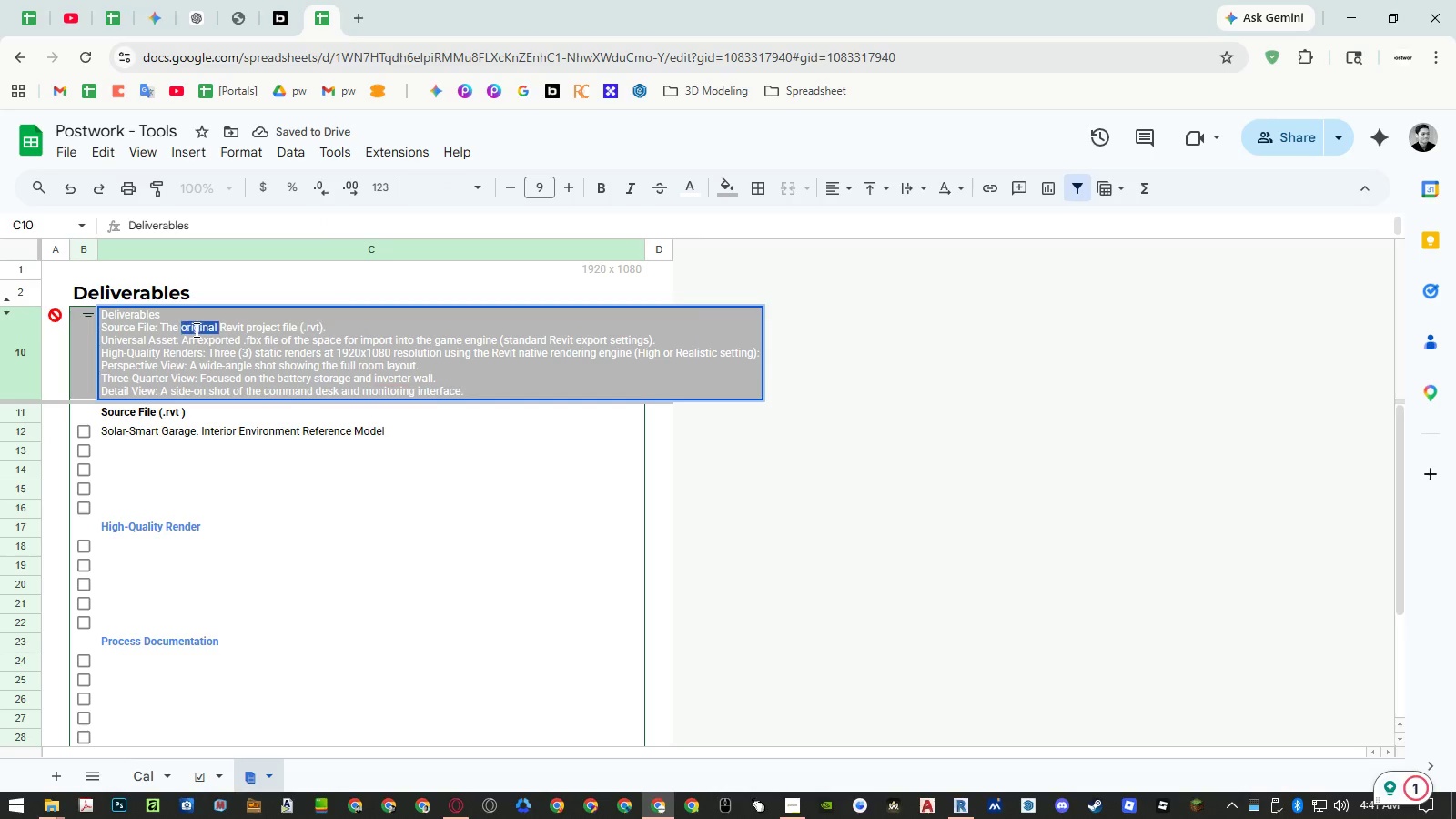 
triple_click([195, 329])
 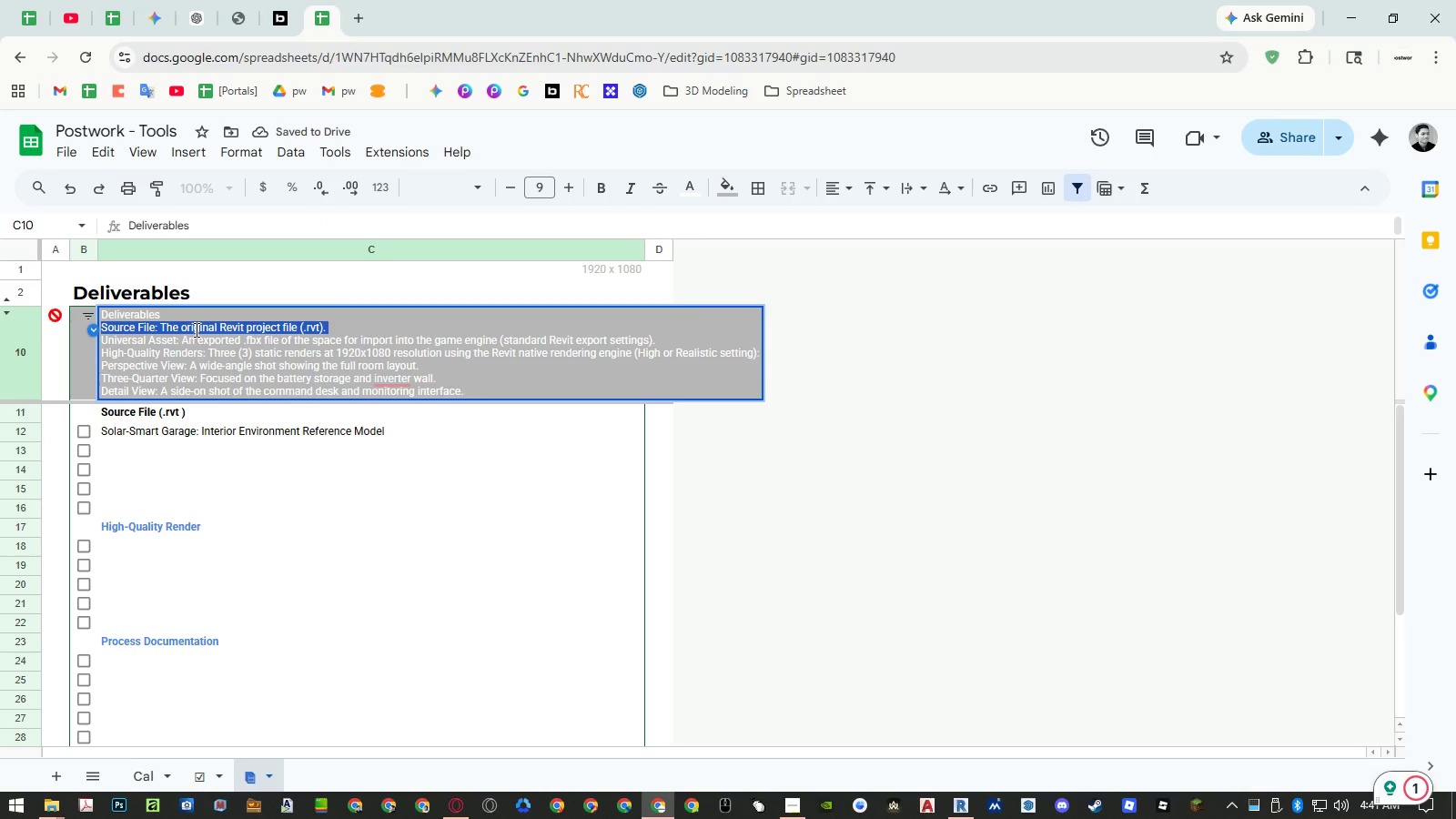 
key(Backspace)
 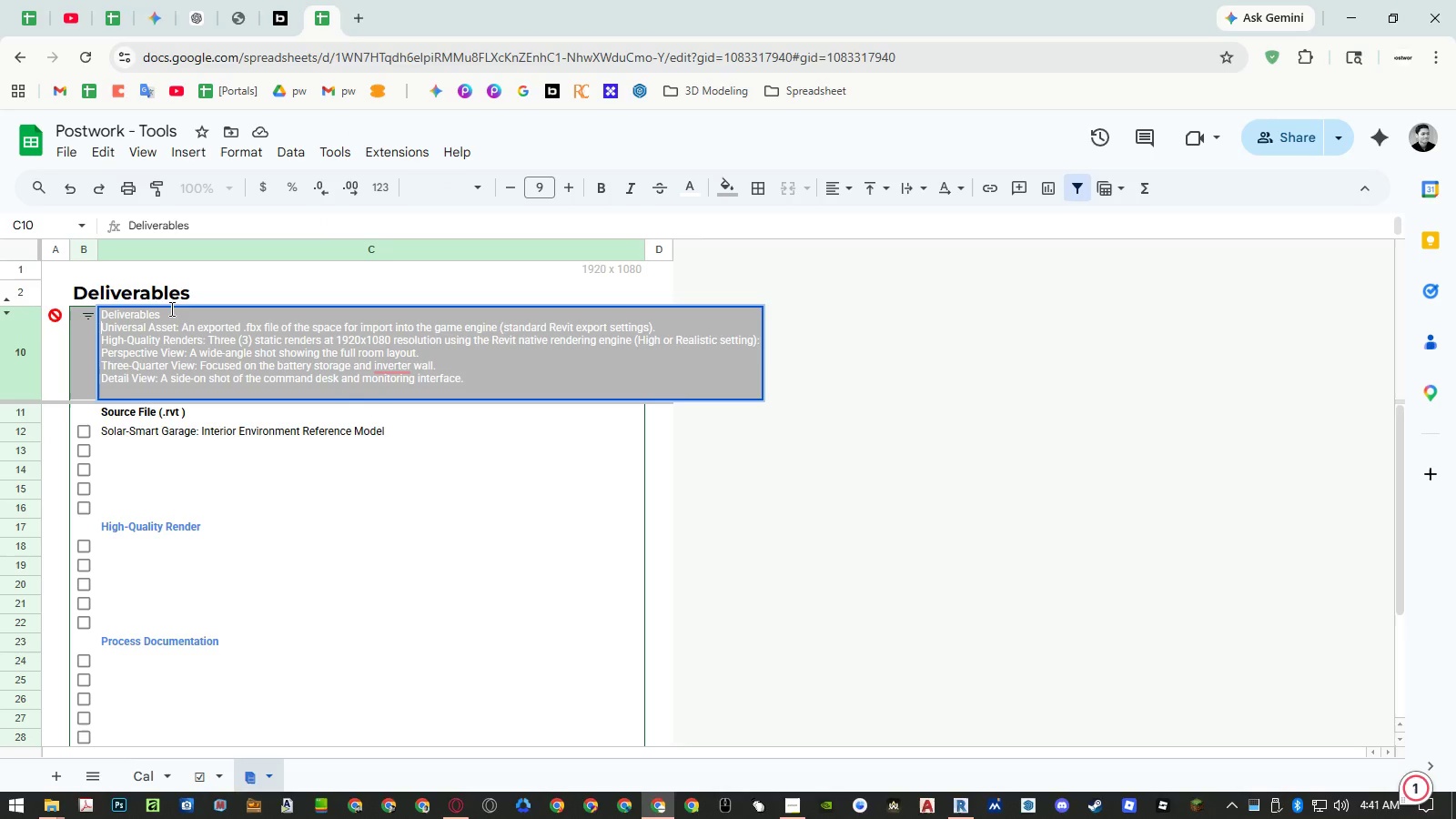 
left_click_drag(start_coordinate=[170, 308], to_coordinate=[80, 314])
 